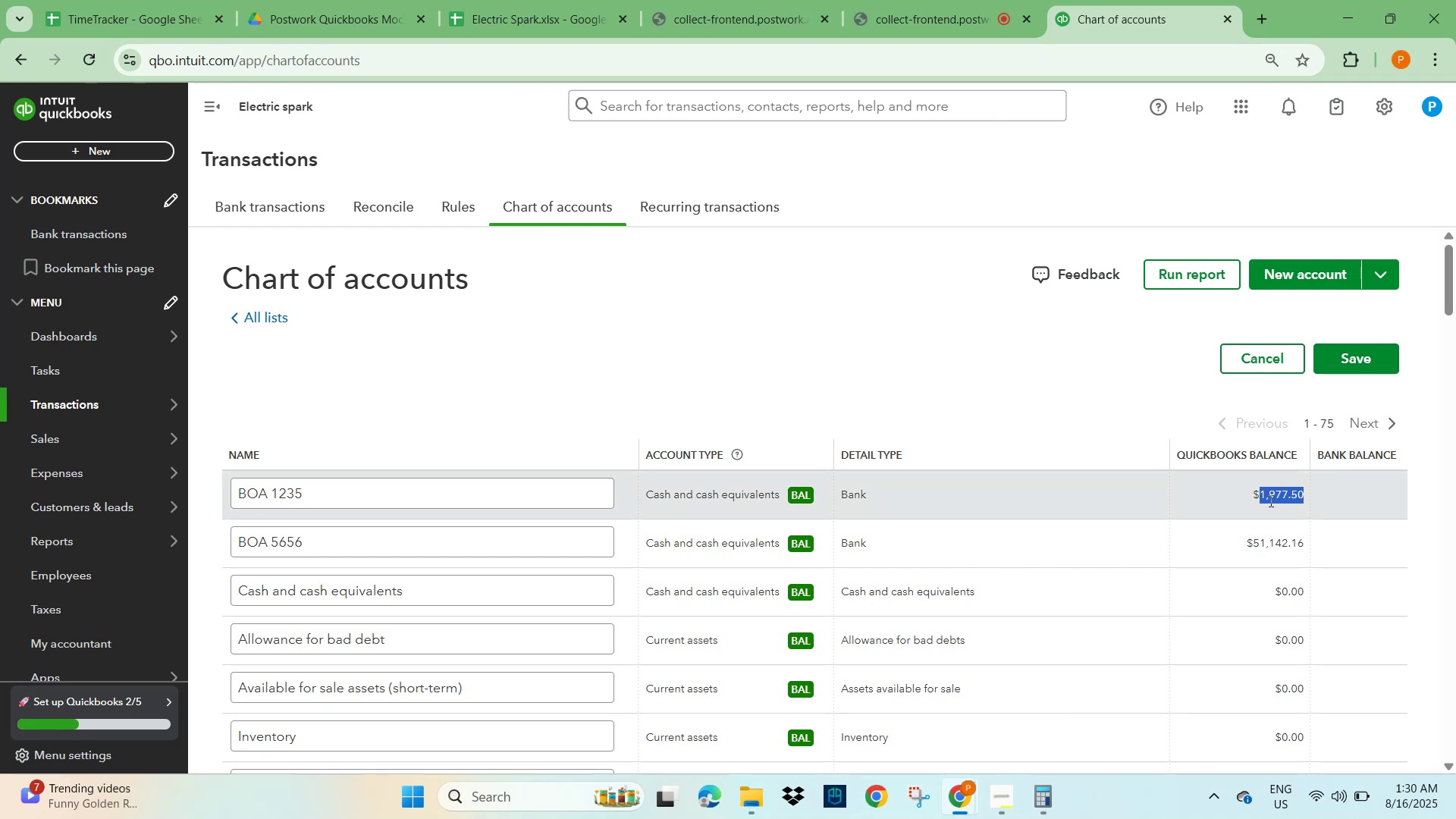 
double_click([1269, 500])
 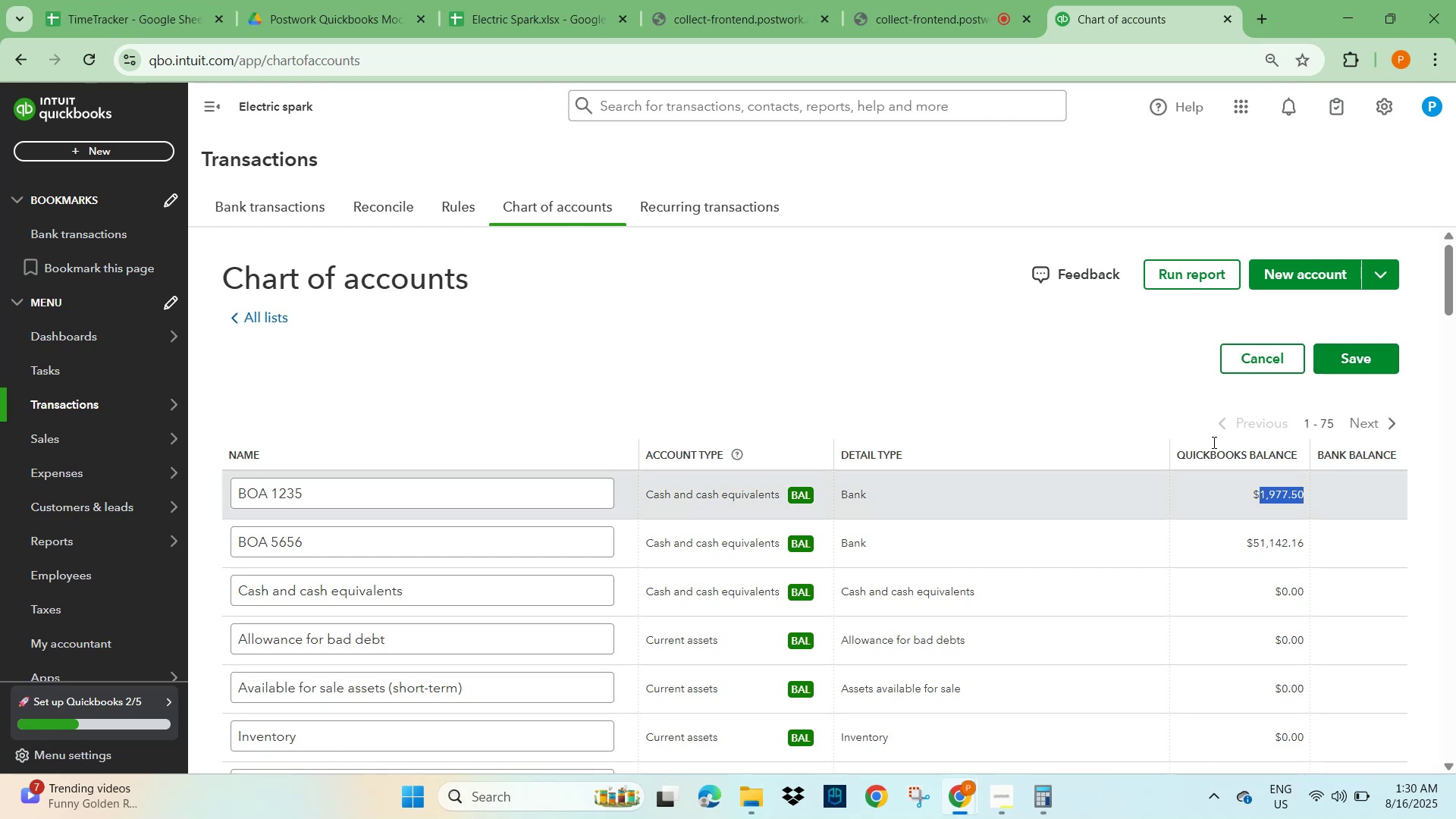 
left_click([1017, 354])
 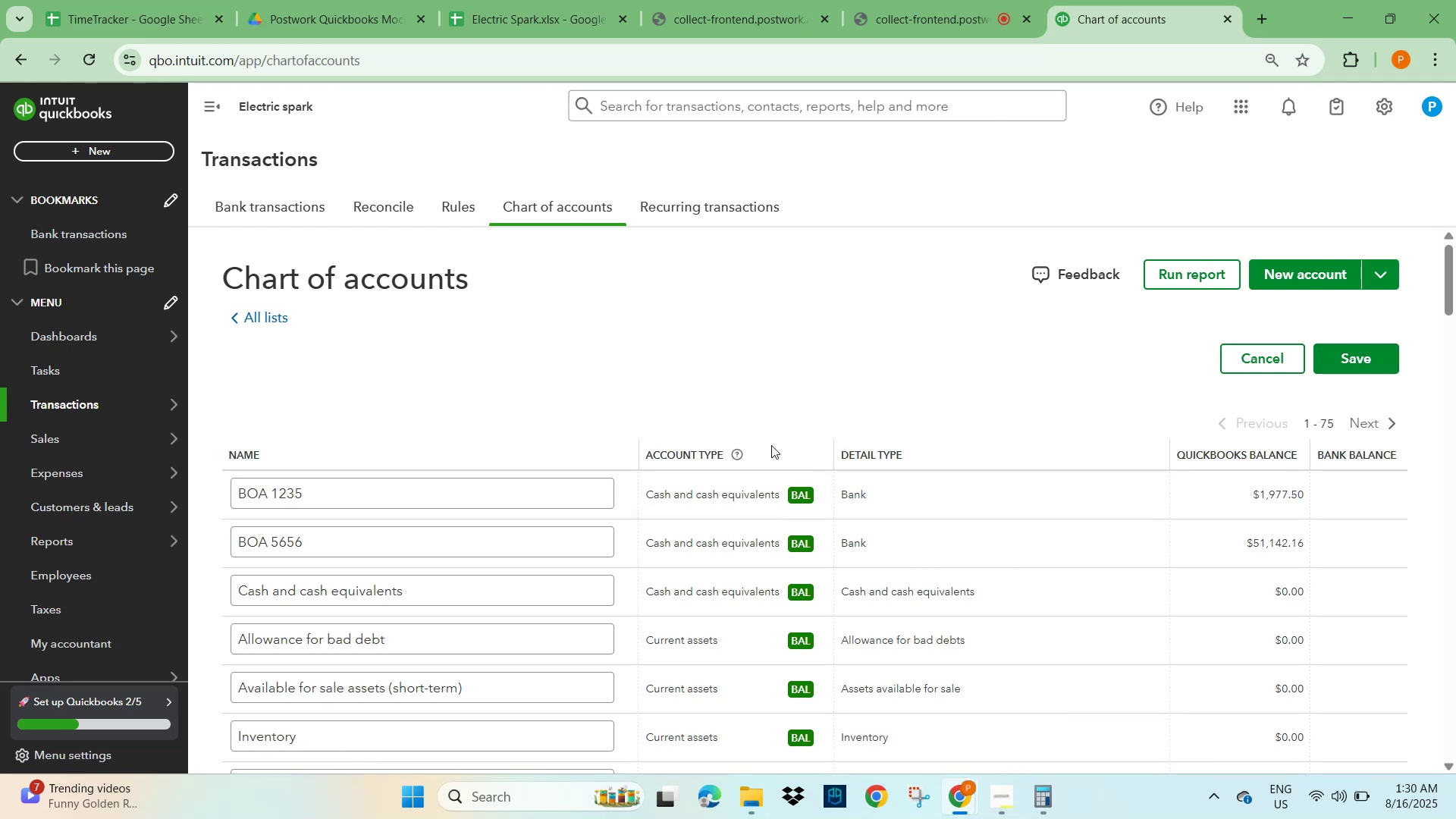 
left_click([635, 363])
 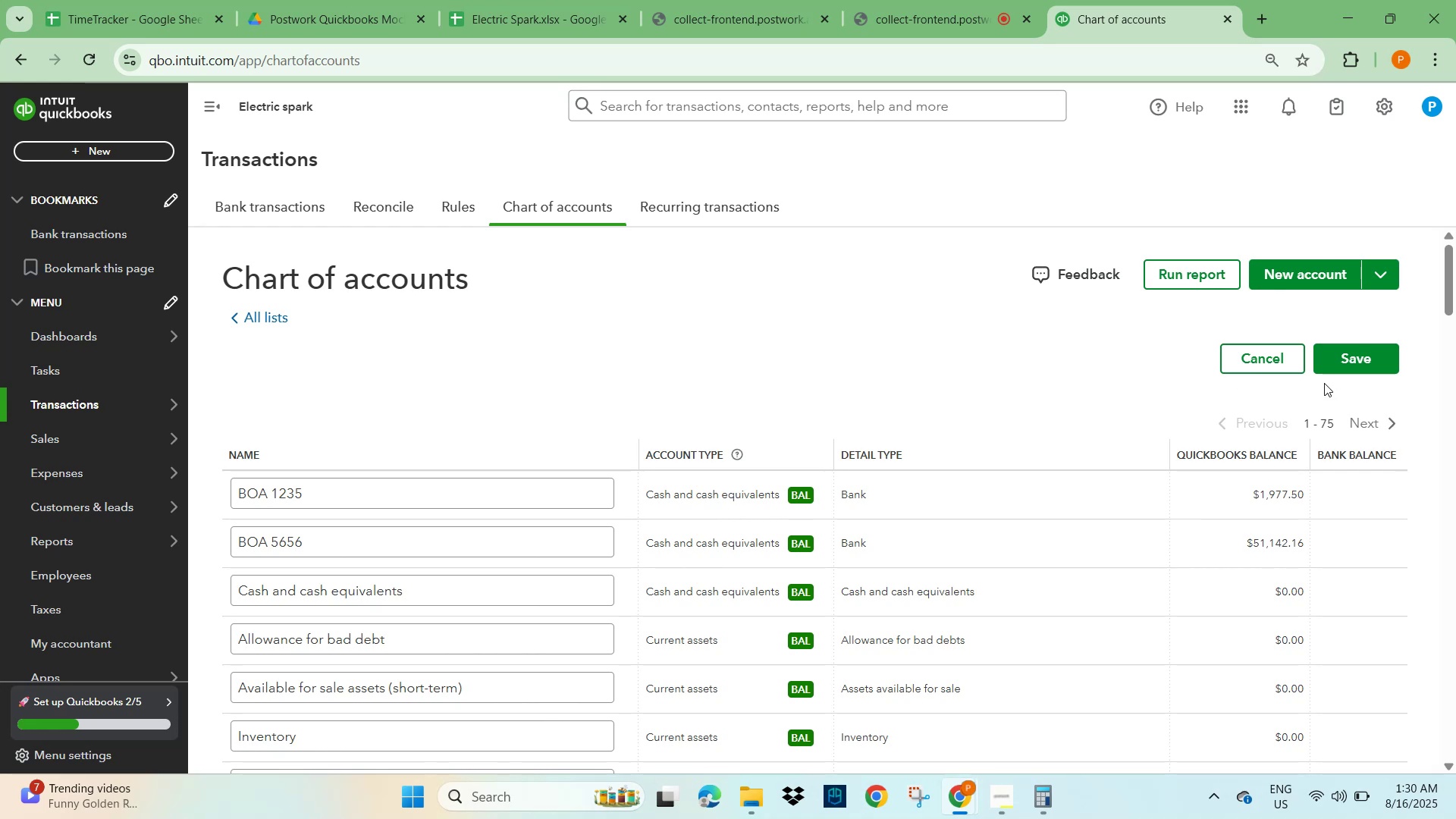 
left_click([1264, 352])
 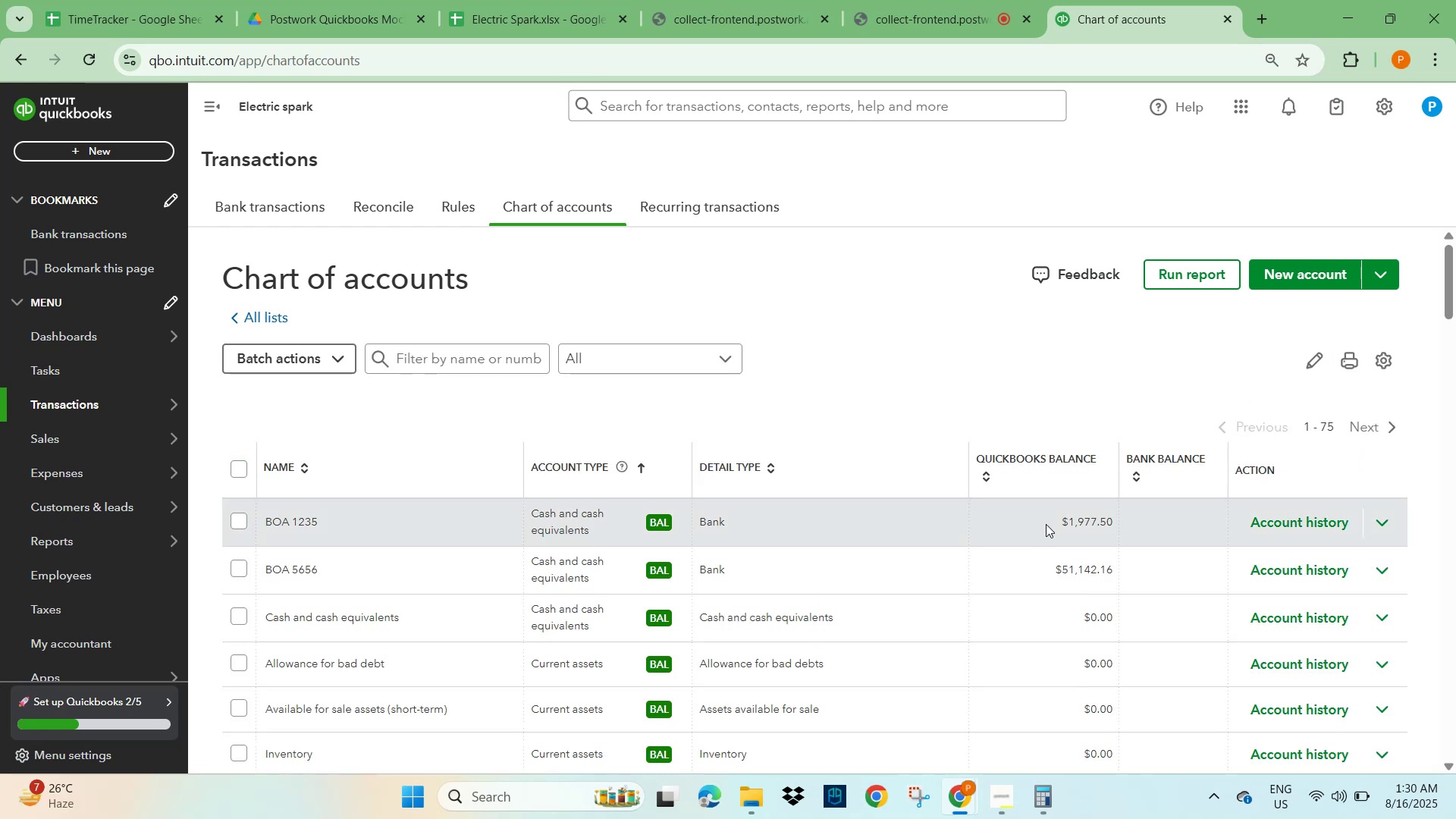 
wait(12.36)
 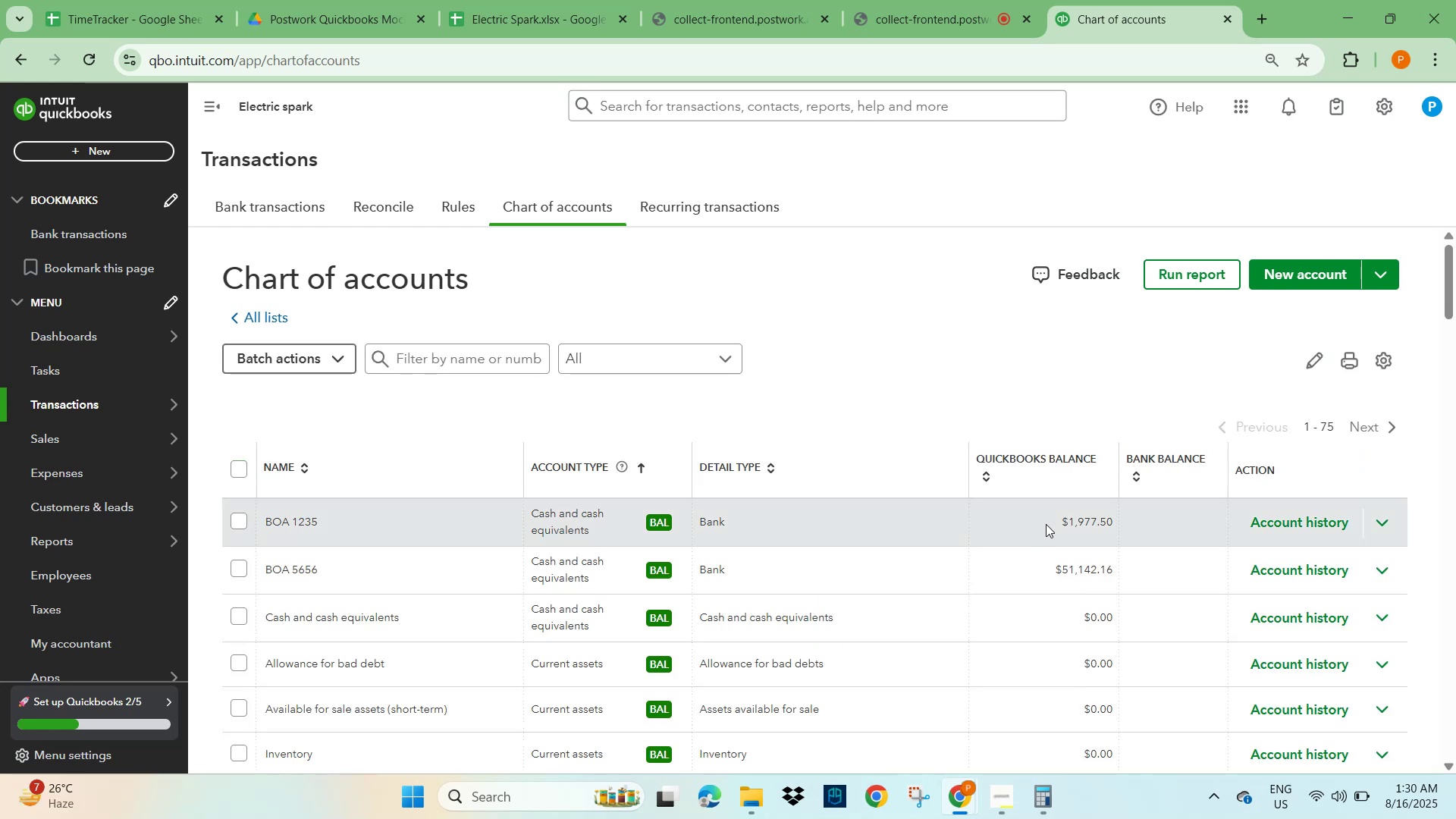 
left_click([1037, 797])
 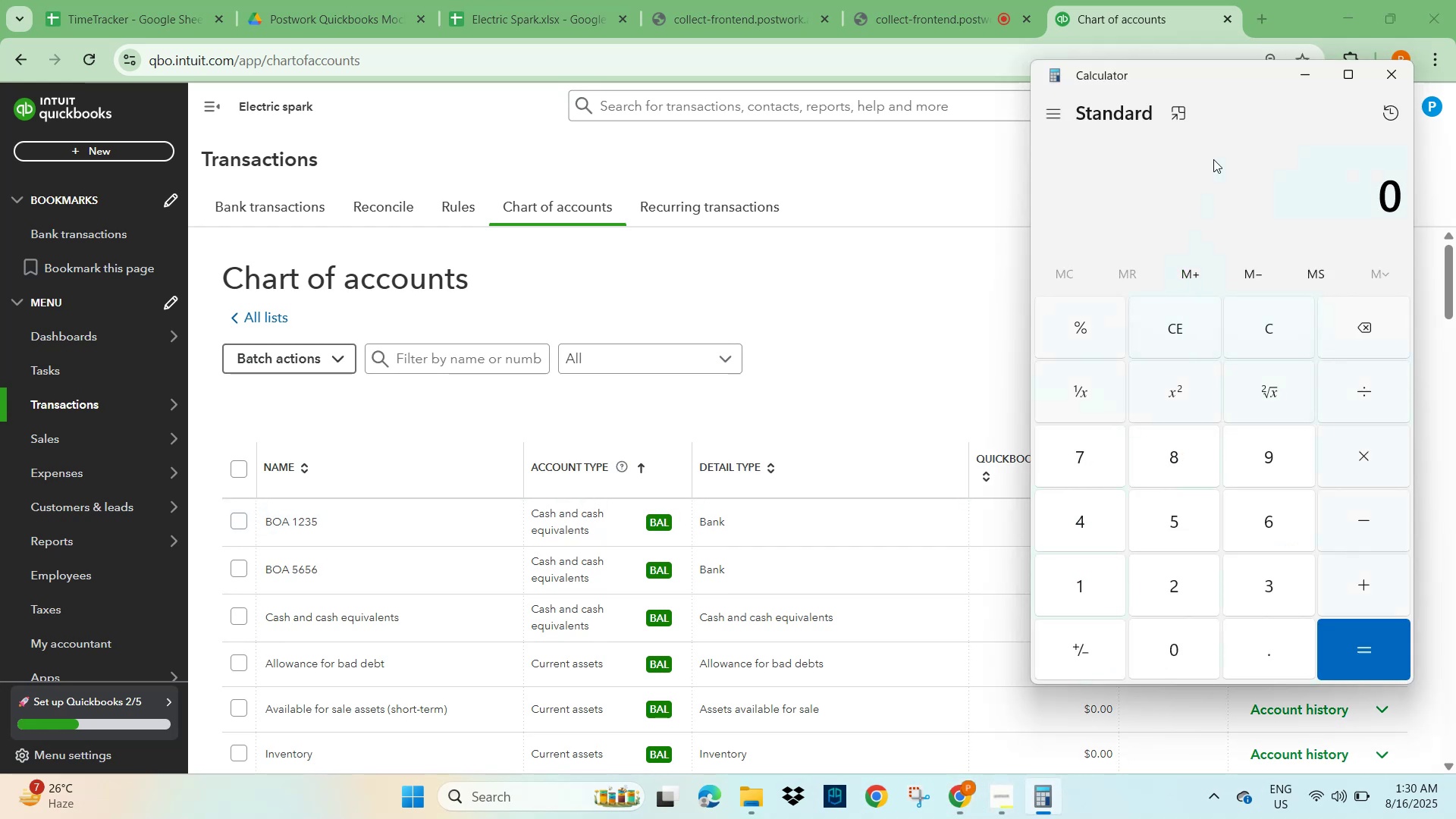 
left_click_drag(start_coordinate=[1225, 76], to_coordinate=[665, 92])
 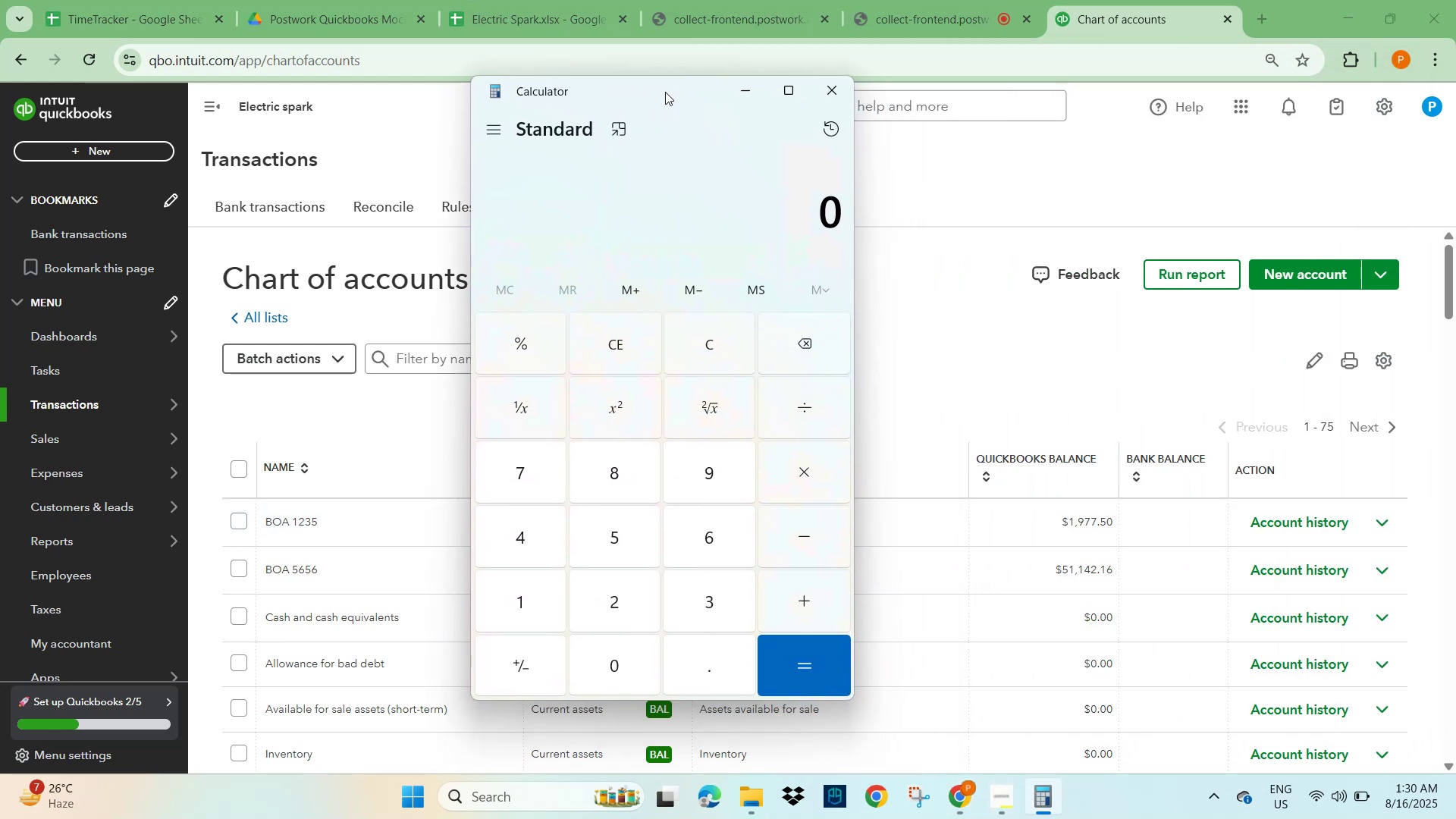 
key(Numpad1)
 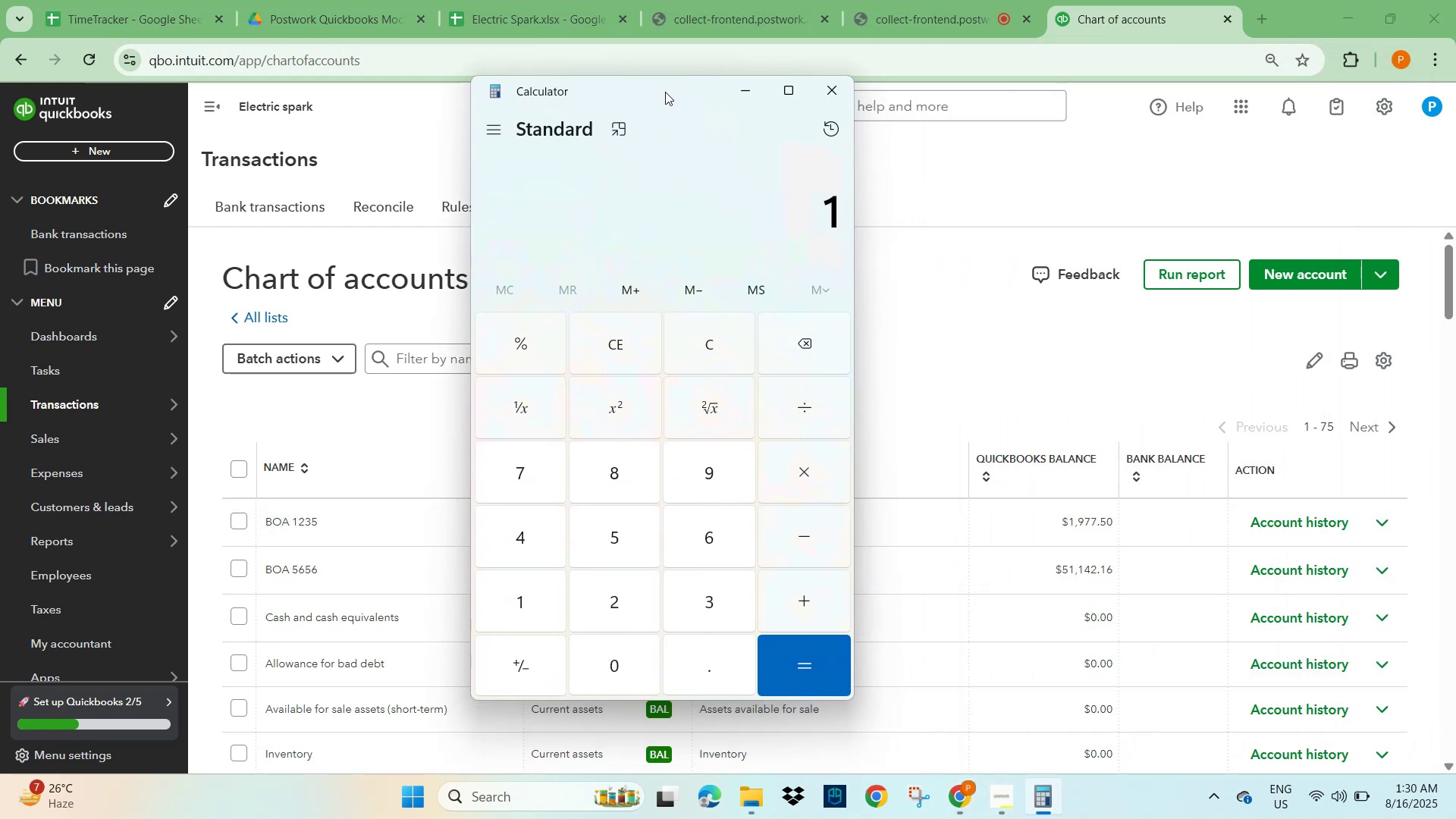 
key(Numpad9)
 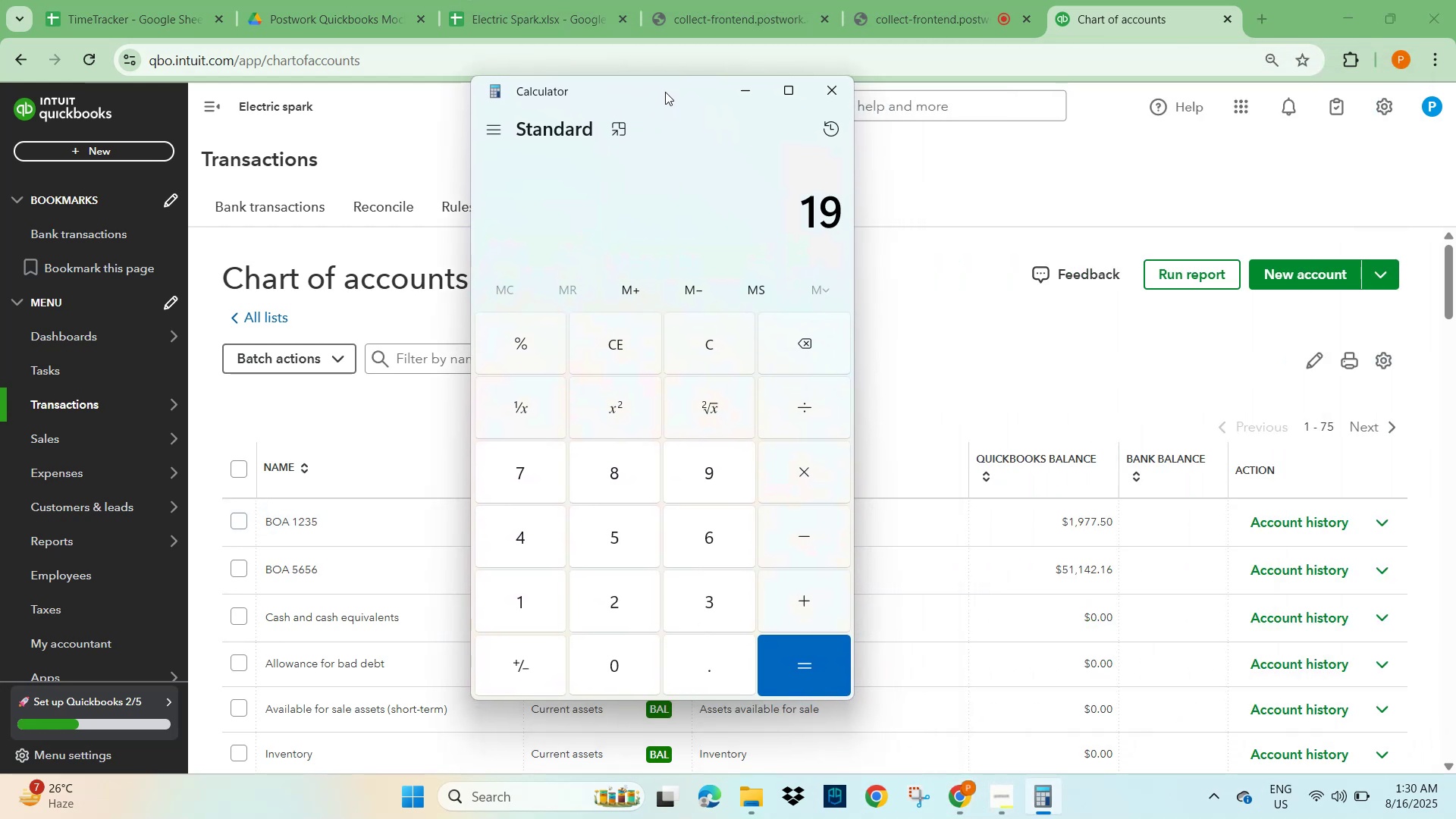 
key(Numpad7)
 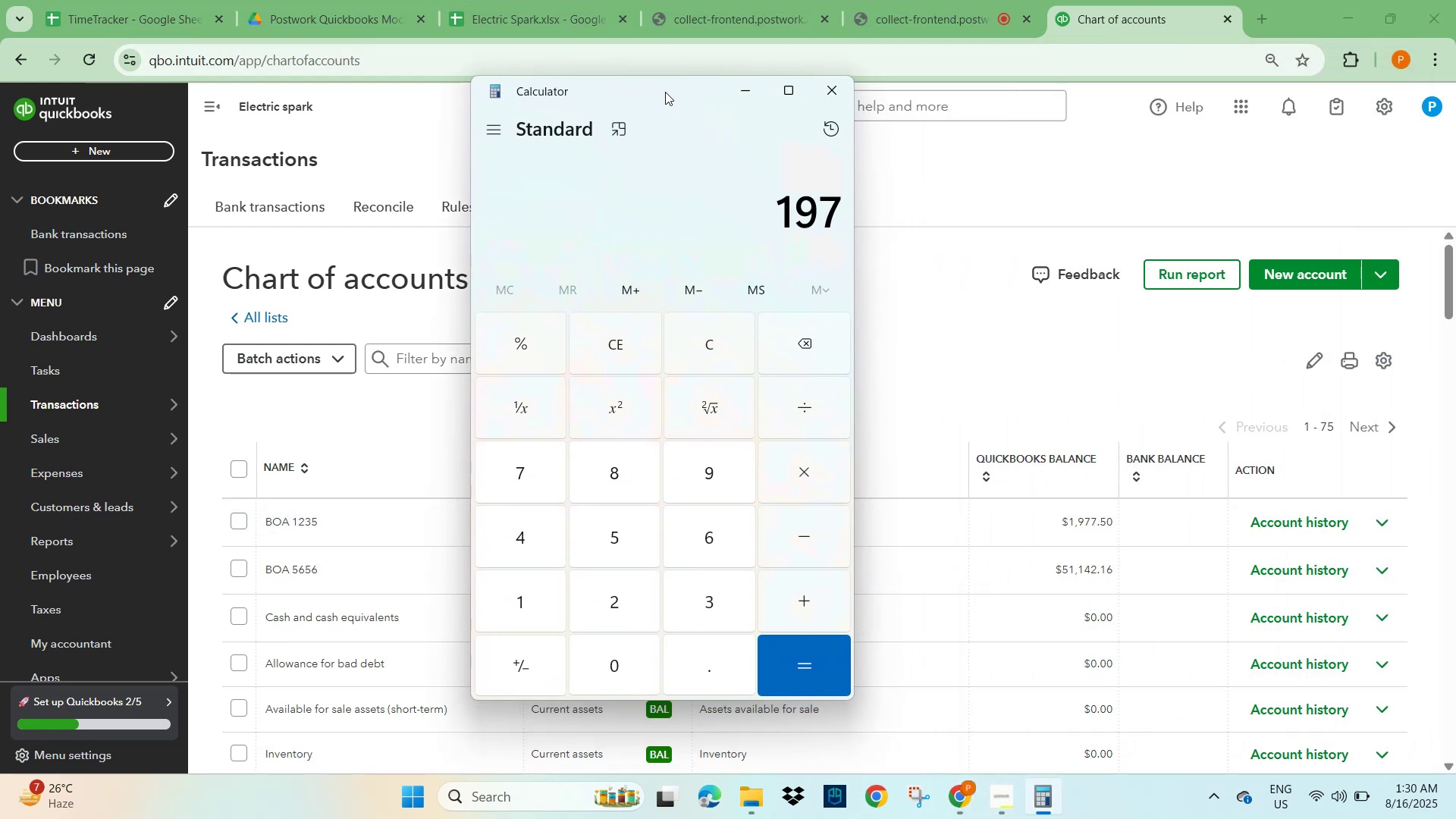 
key(Numpad7)
 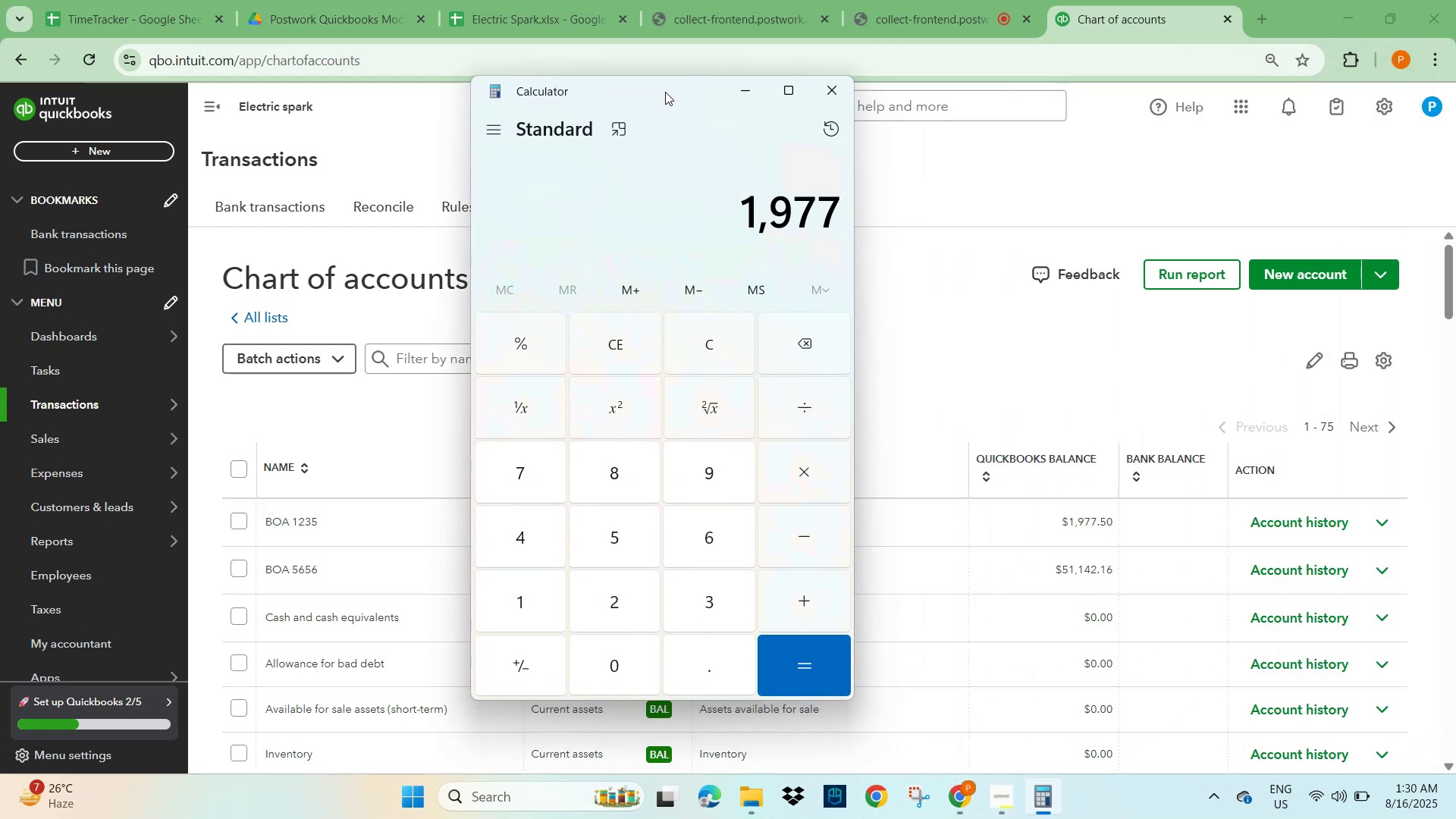 
key(NumpadDecimal)
 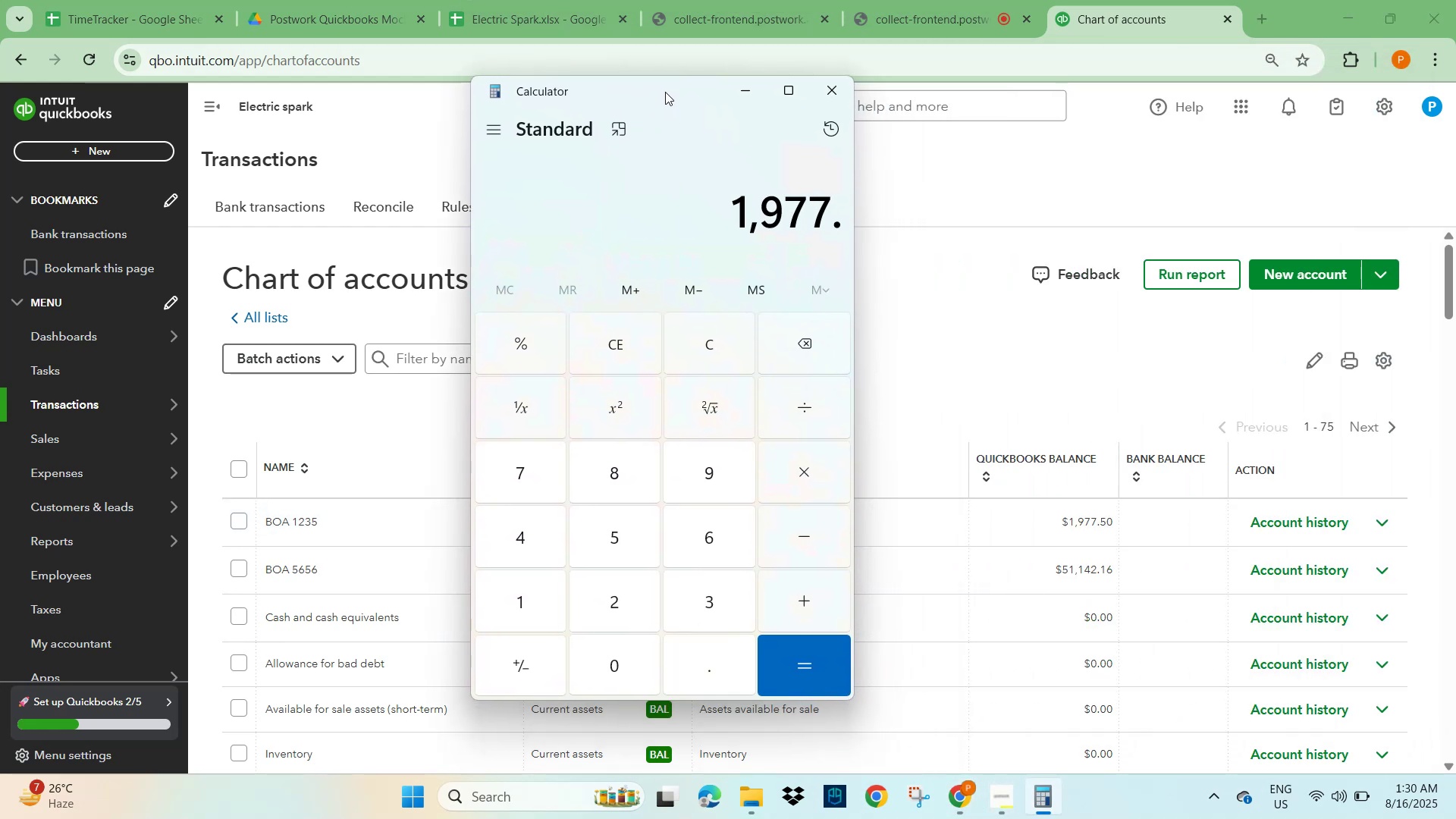 
key(Numpad5)
 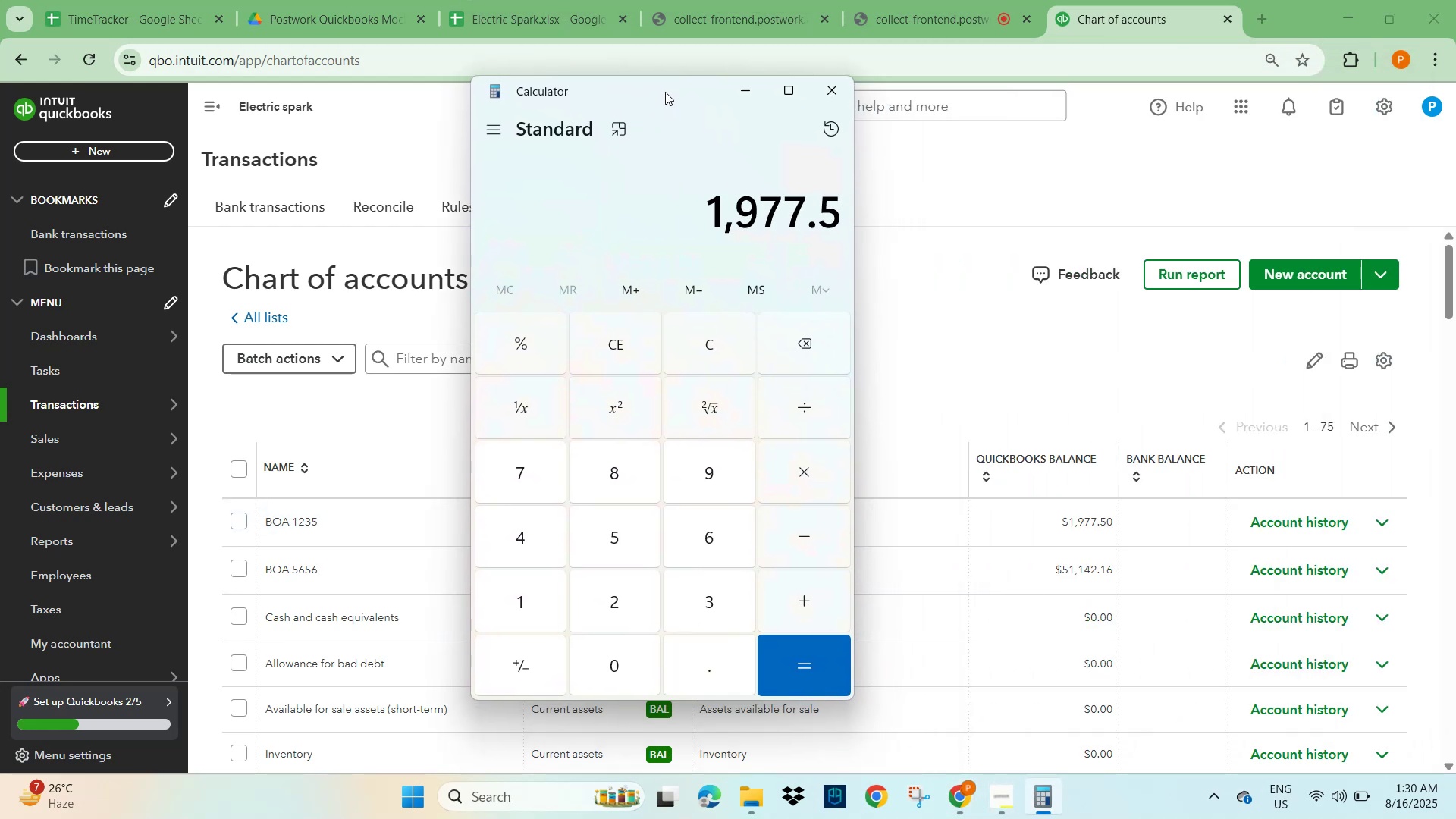 
key(NumpadSubtract)
 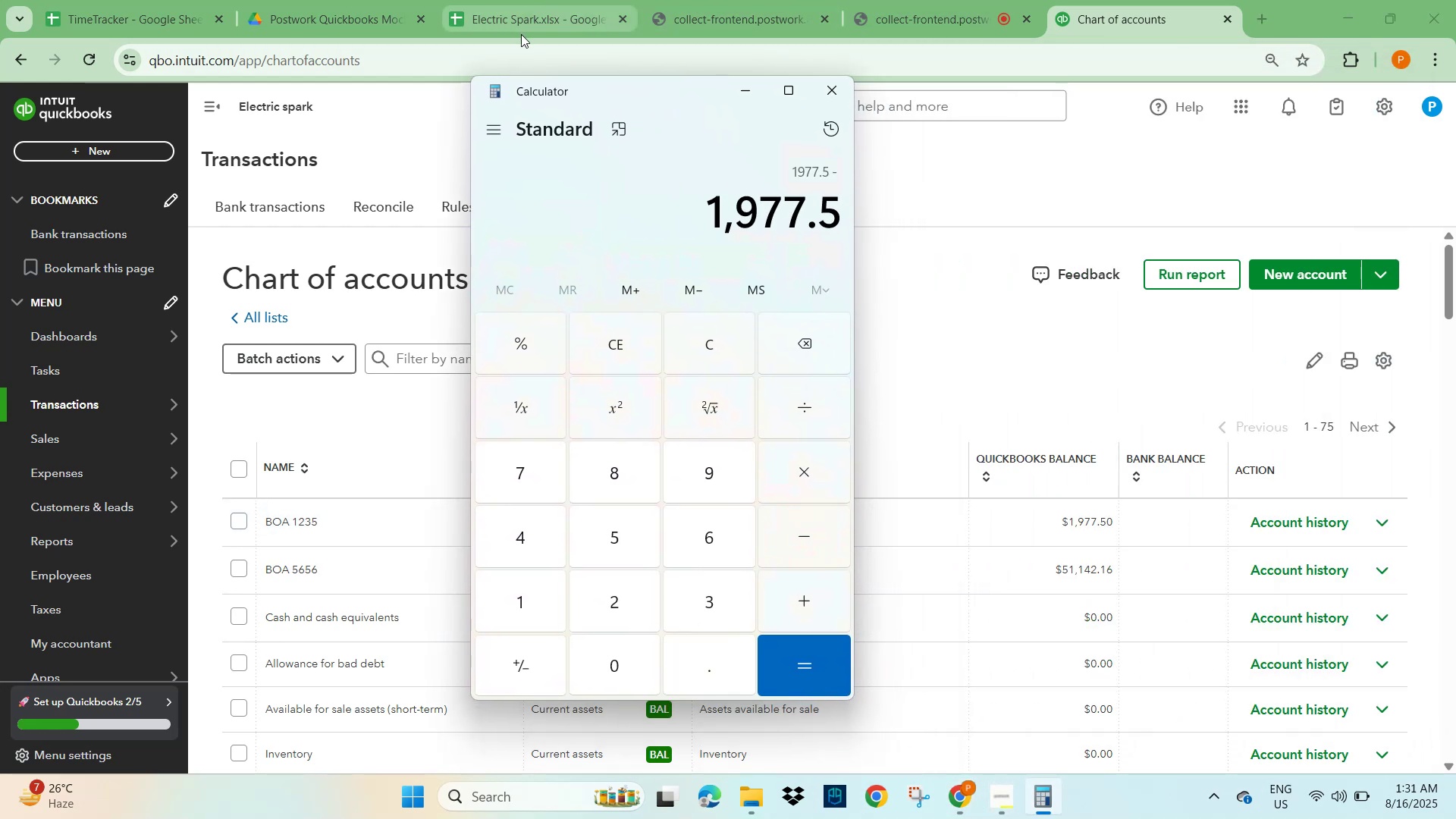 
left_click([521, 24])
 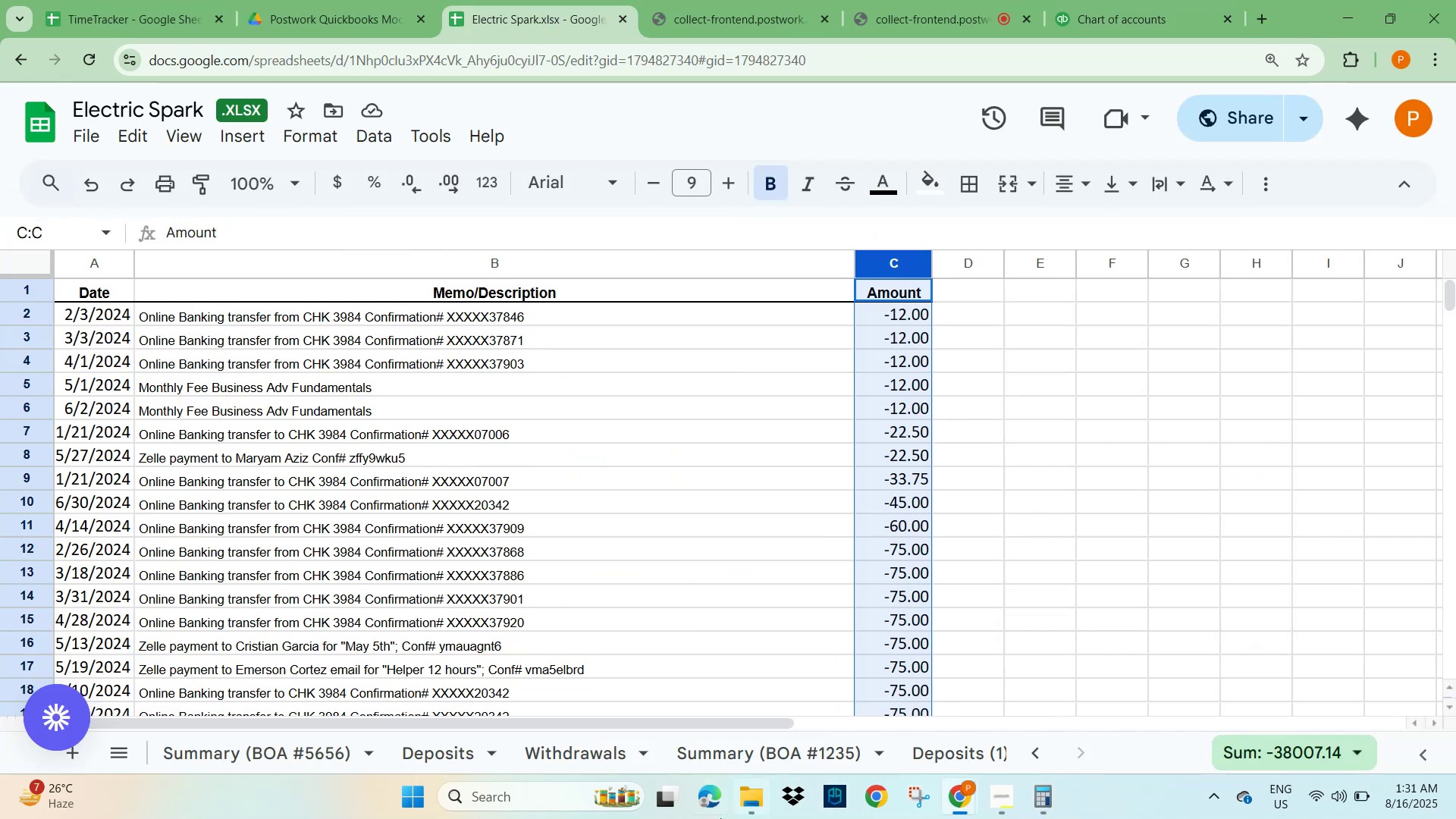 
left_click([708, 760])
 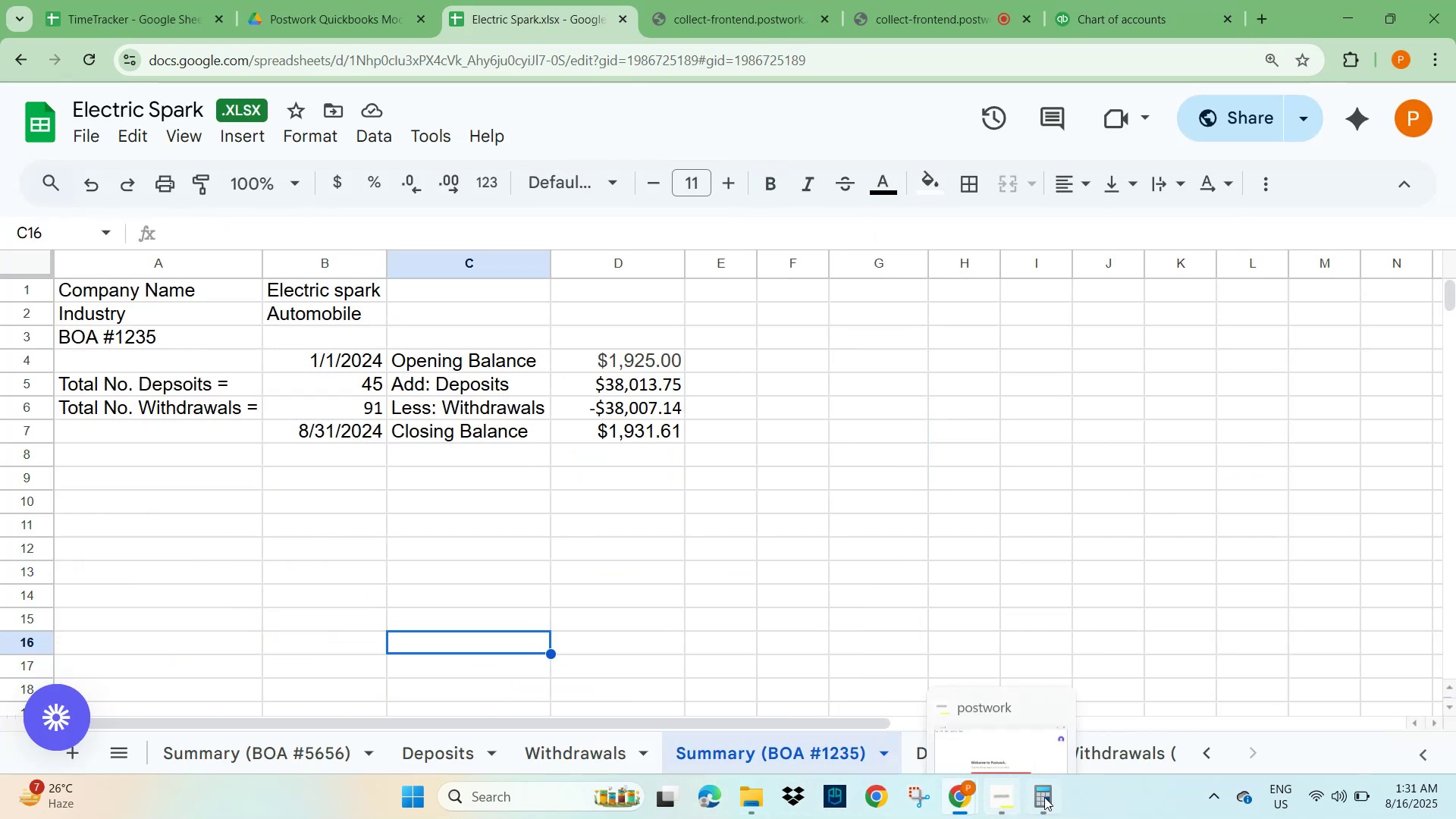 
left_click([1044, 797])
 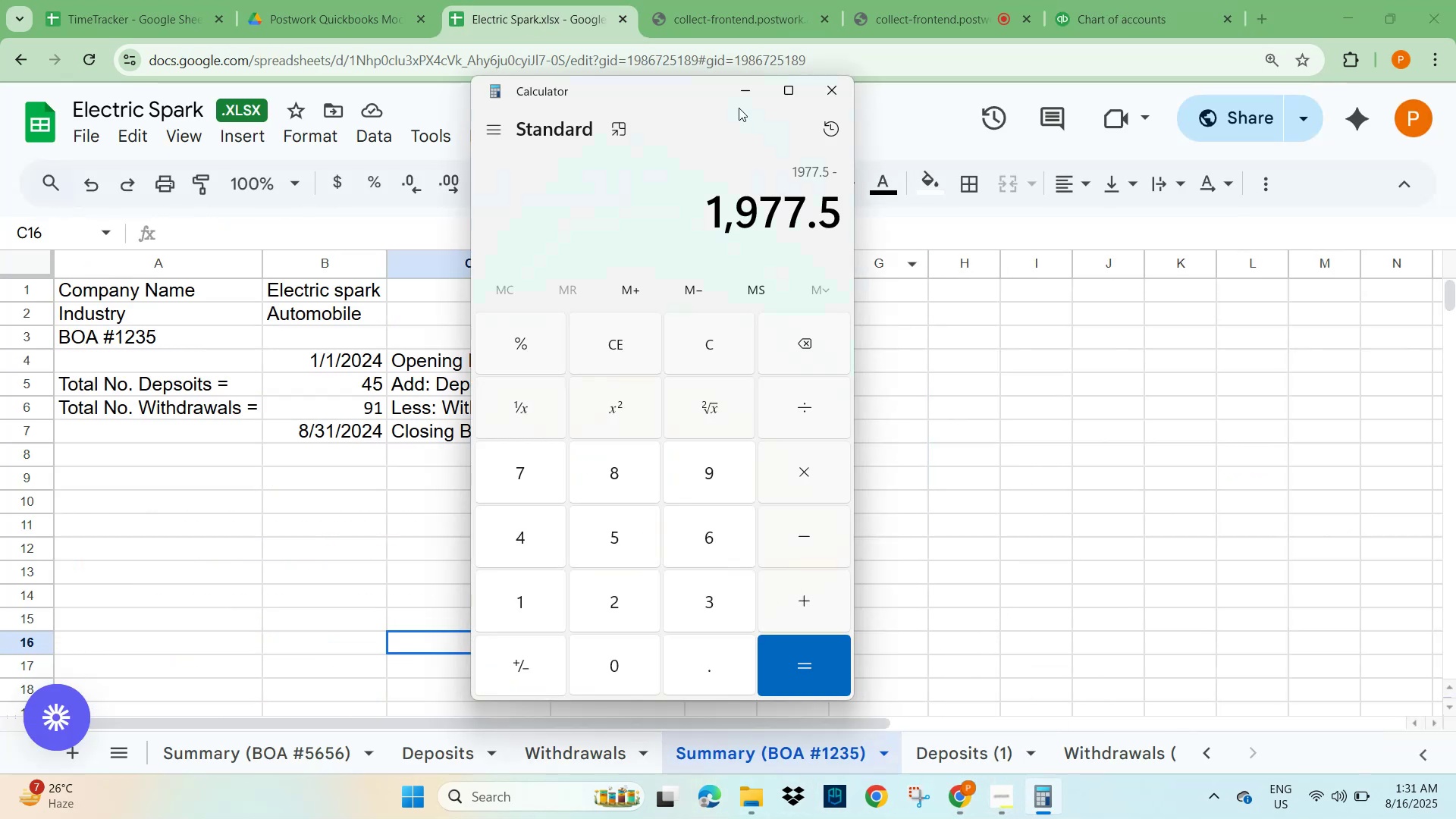 
left_click_drag(start_coordinate=[673, 90], to_coordinate=[1069, 49])
 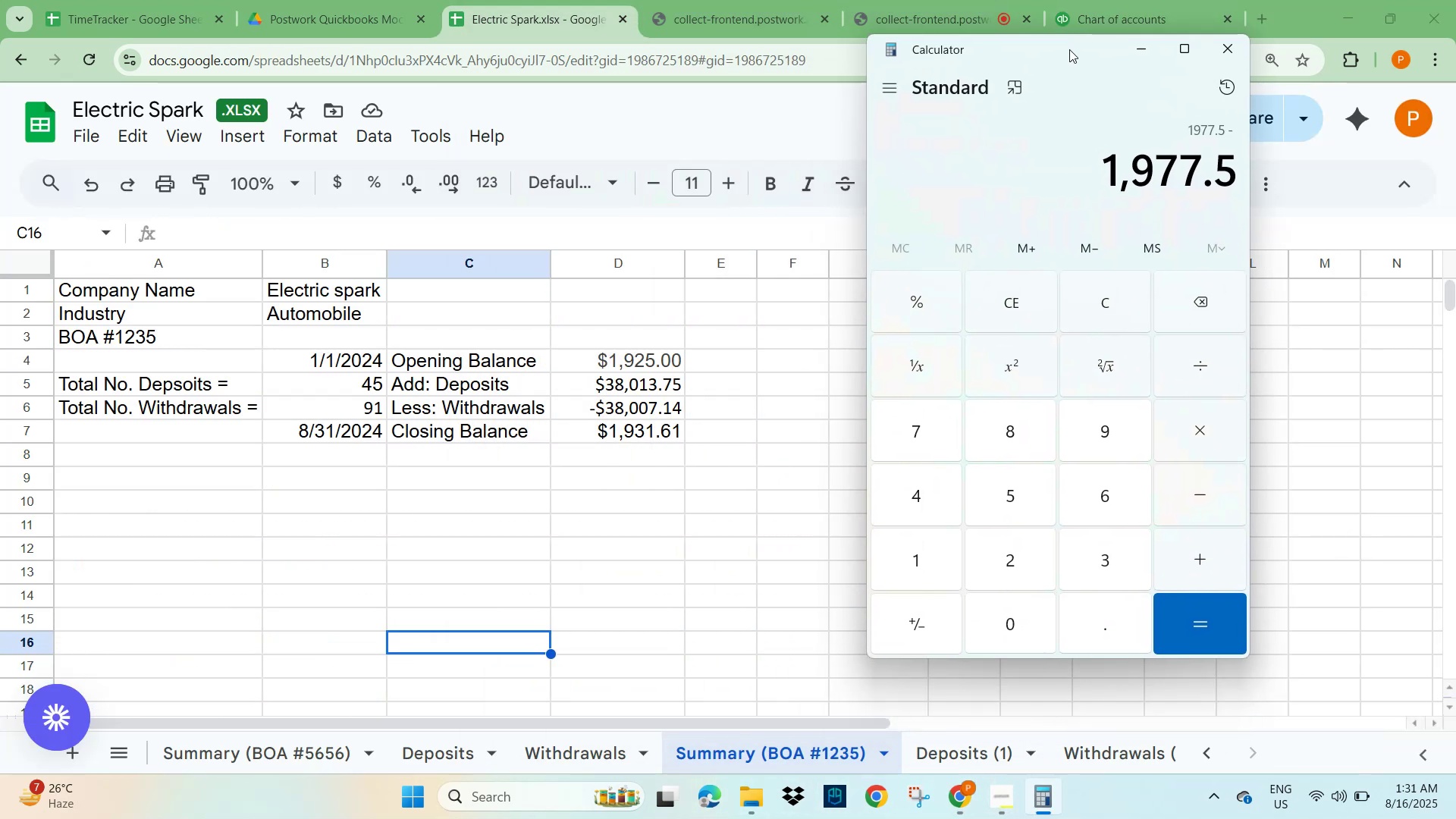 
key(NumpadSubtract)
 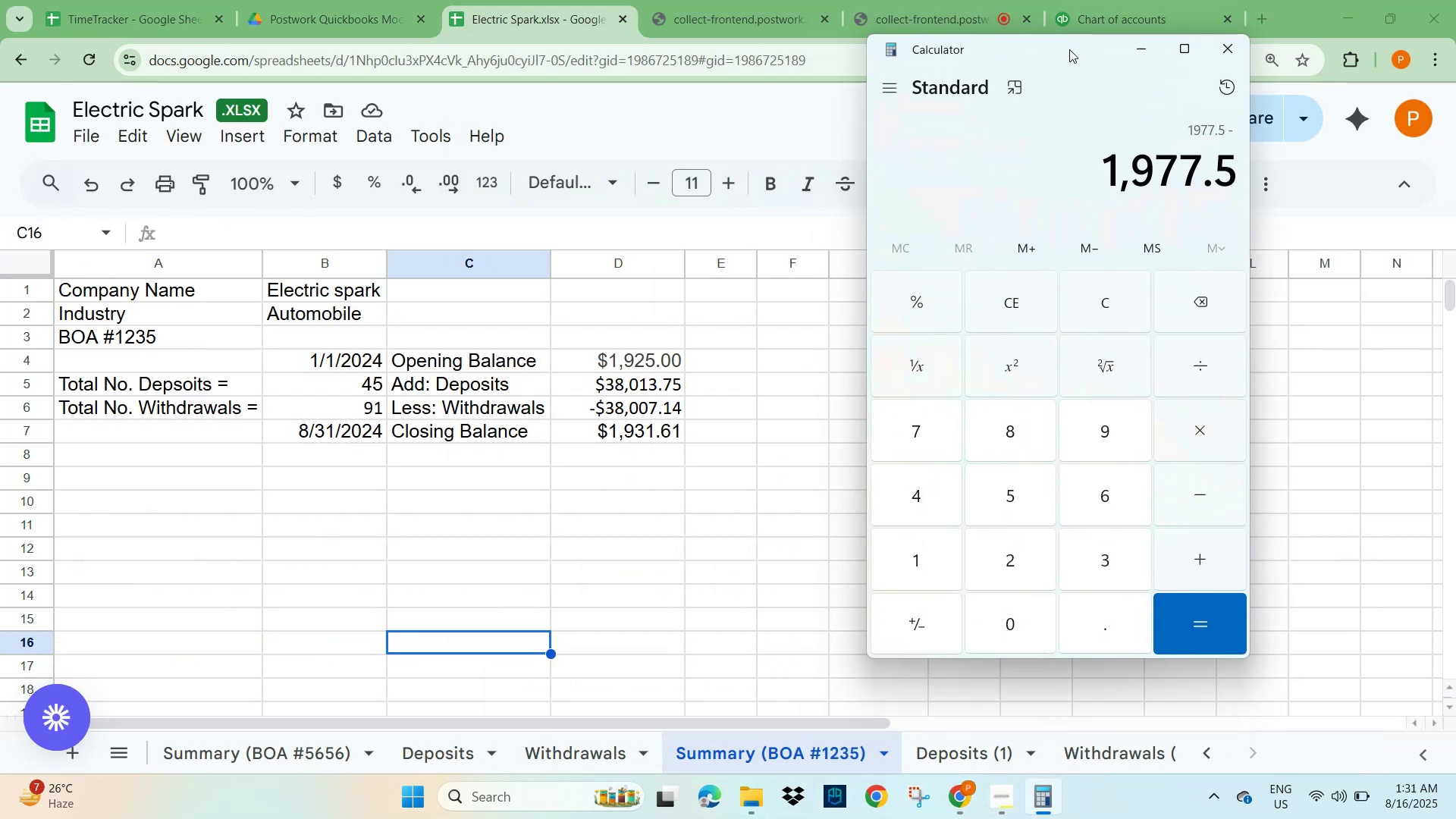 
key(Numpad1)
 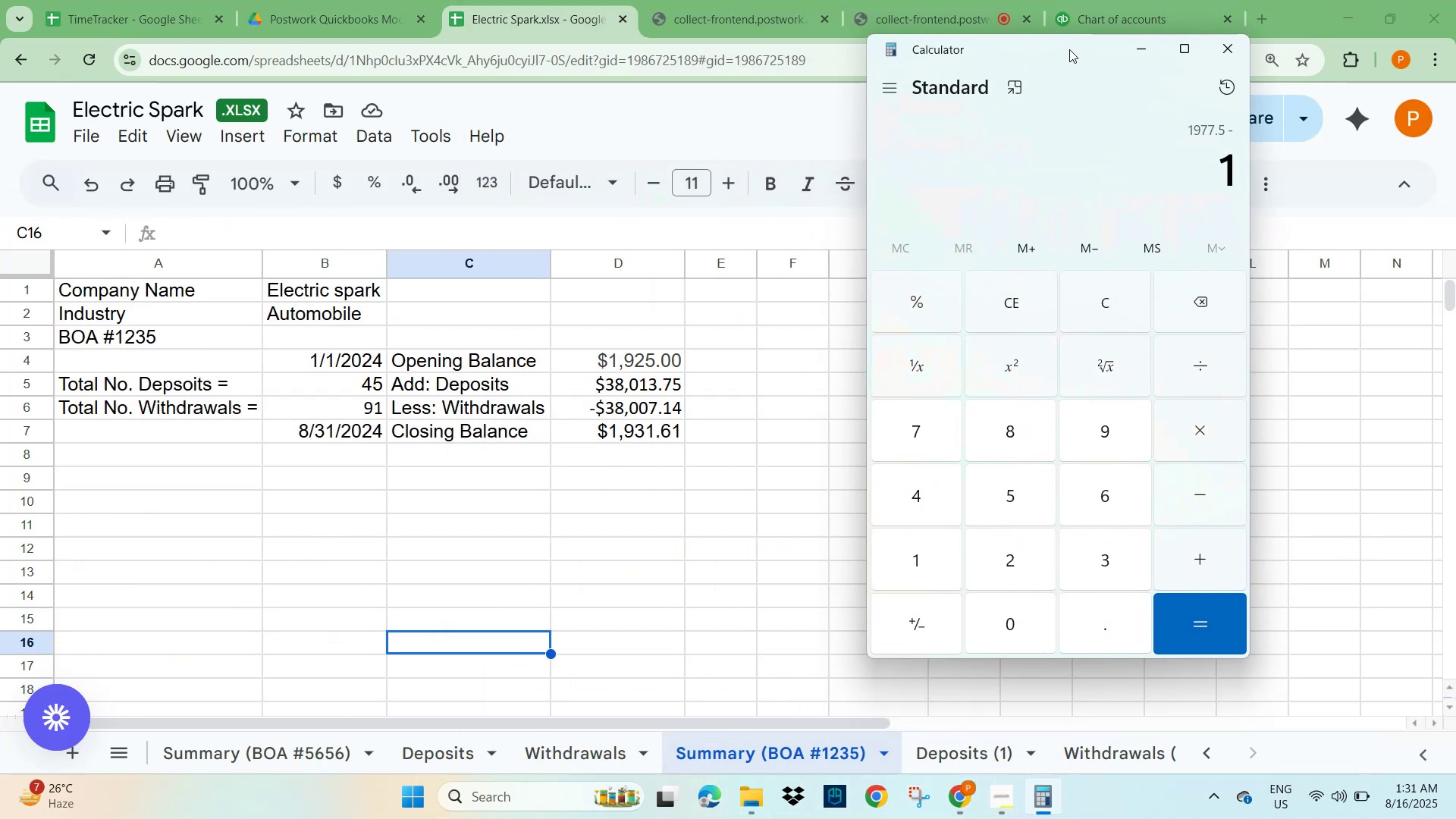 
key(Numpad9)
 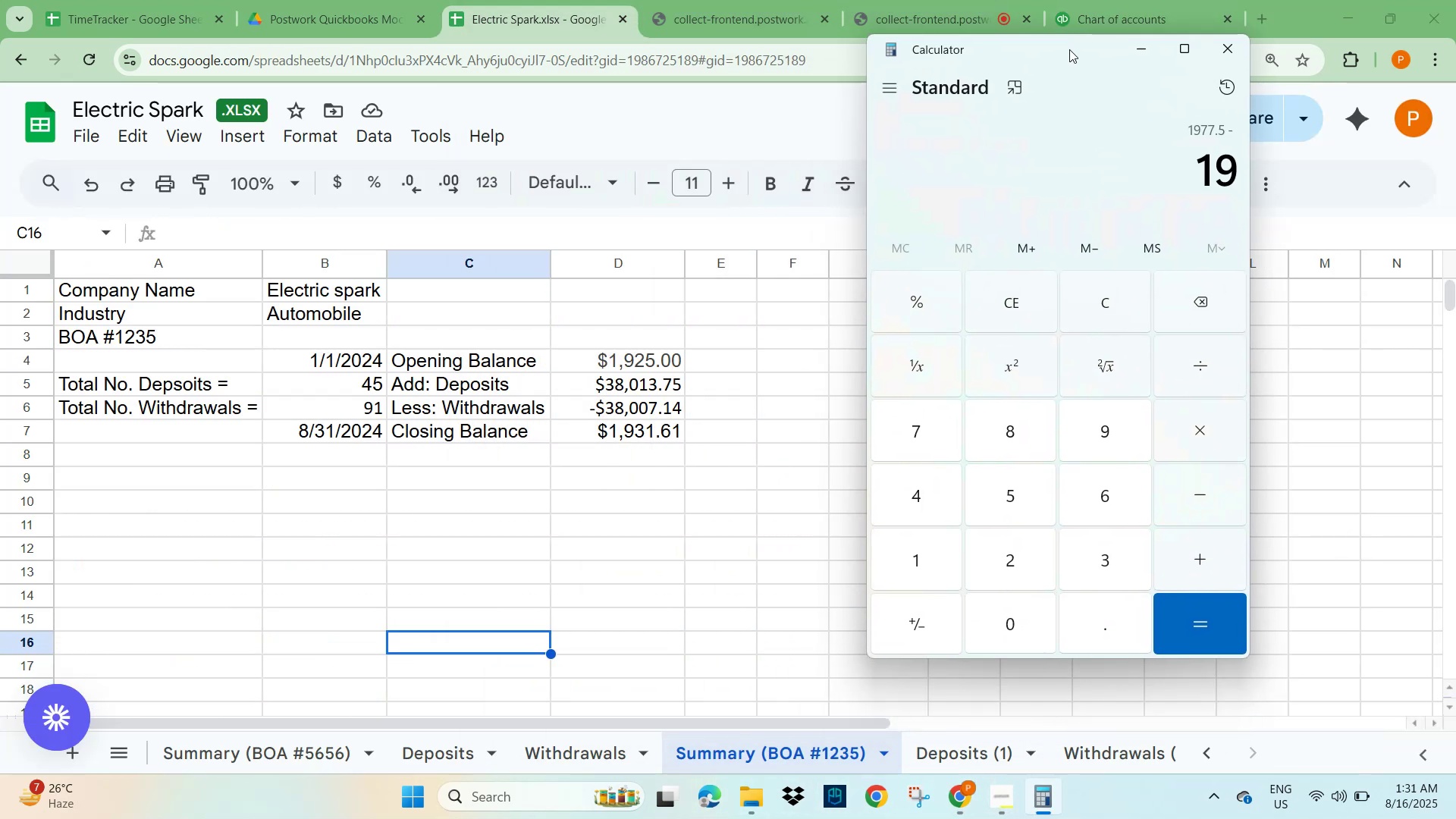 
key(Numpad3)
 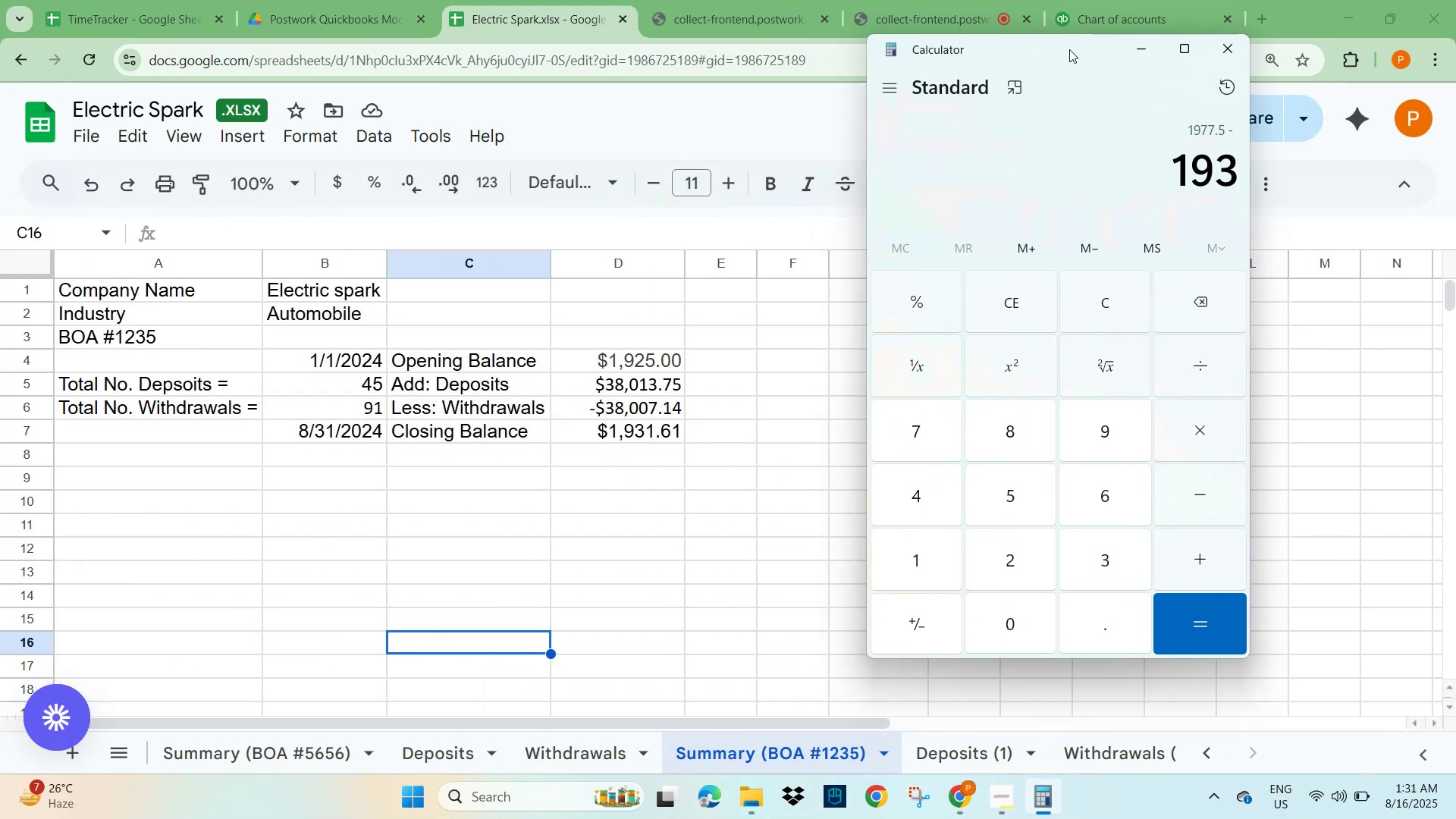 
key(Numpad1)
 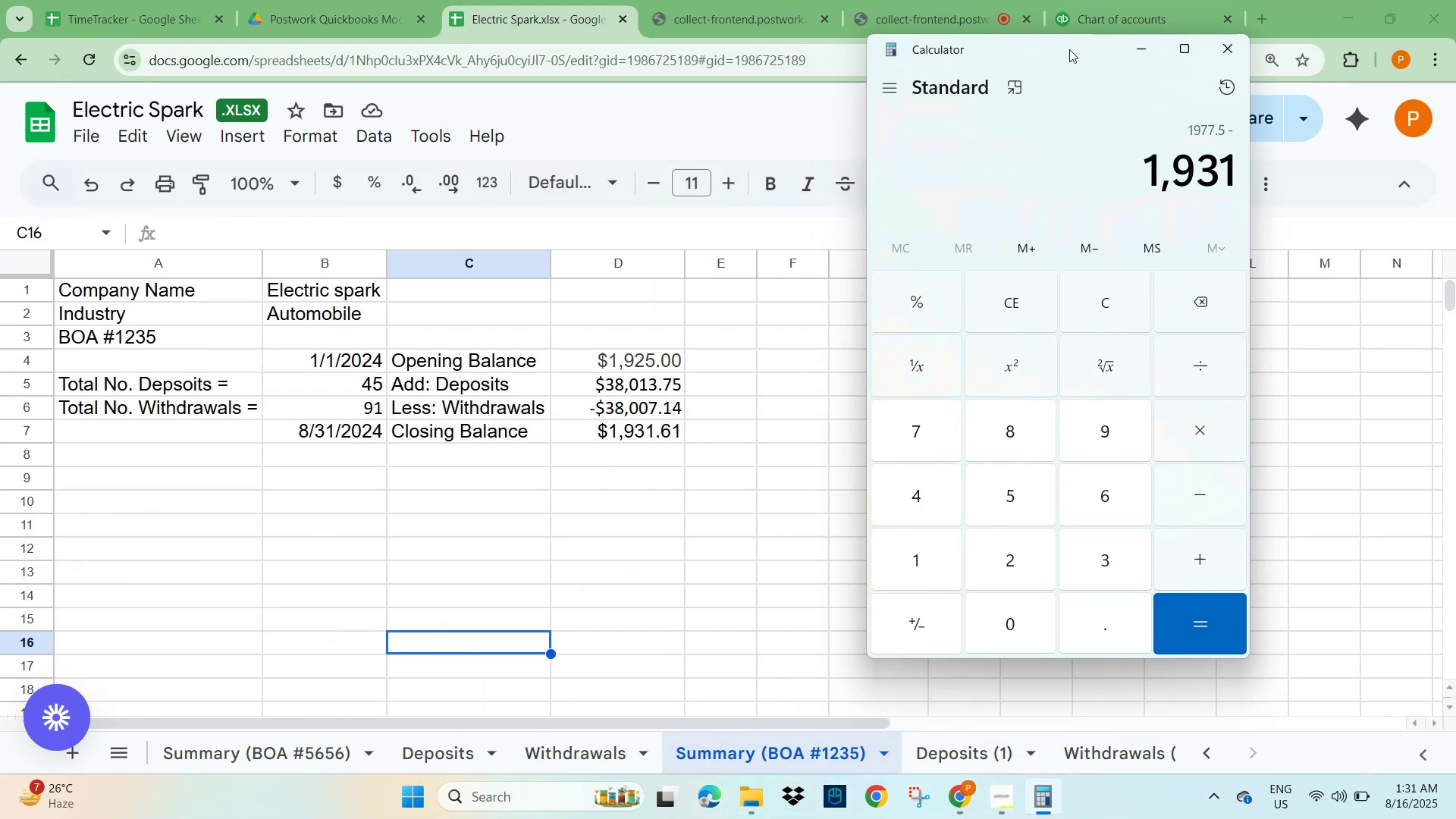 
key(NumpadDecimal)
 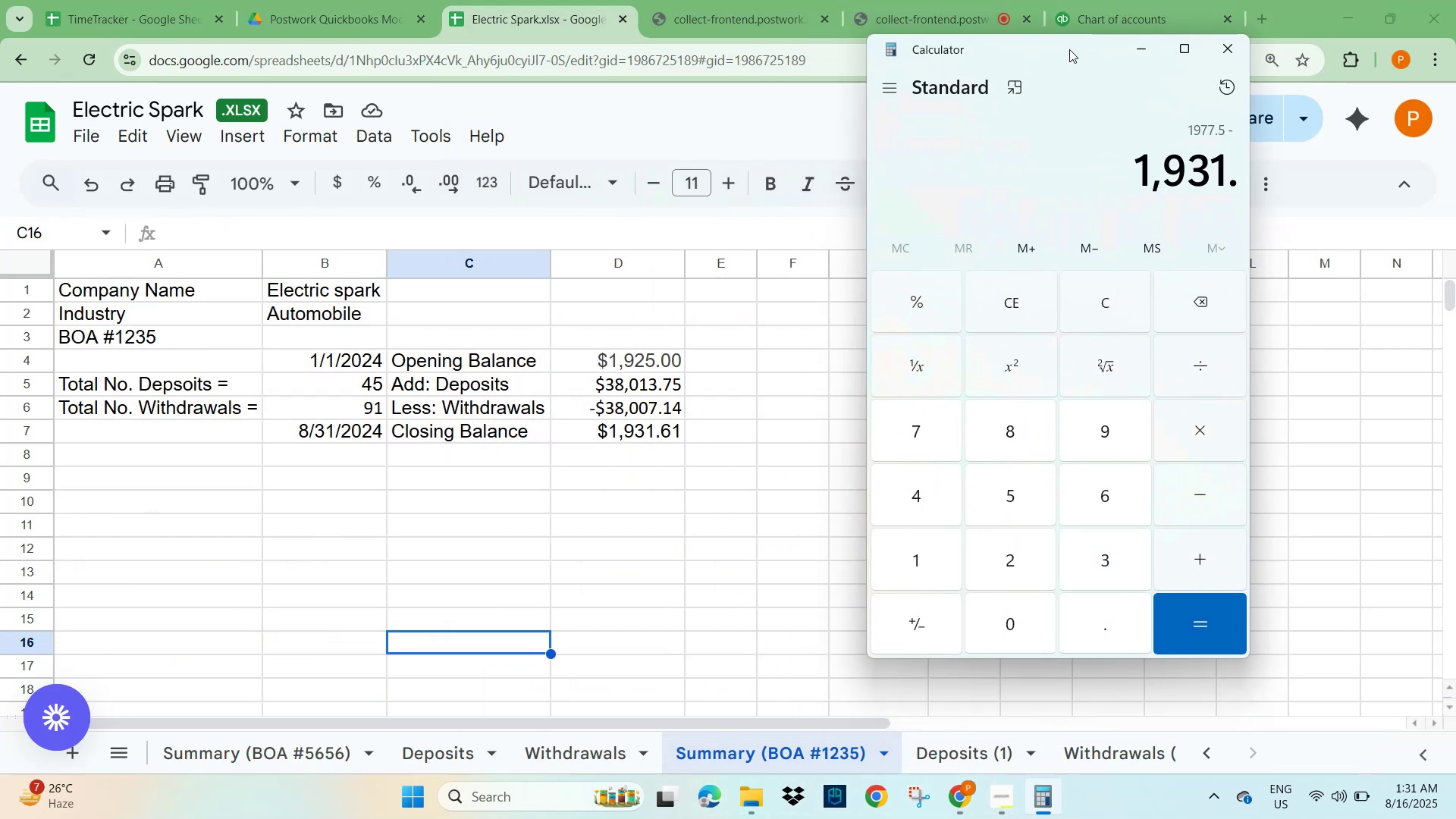 
key(Numpad6)
 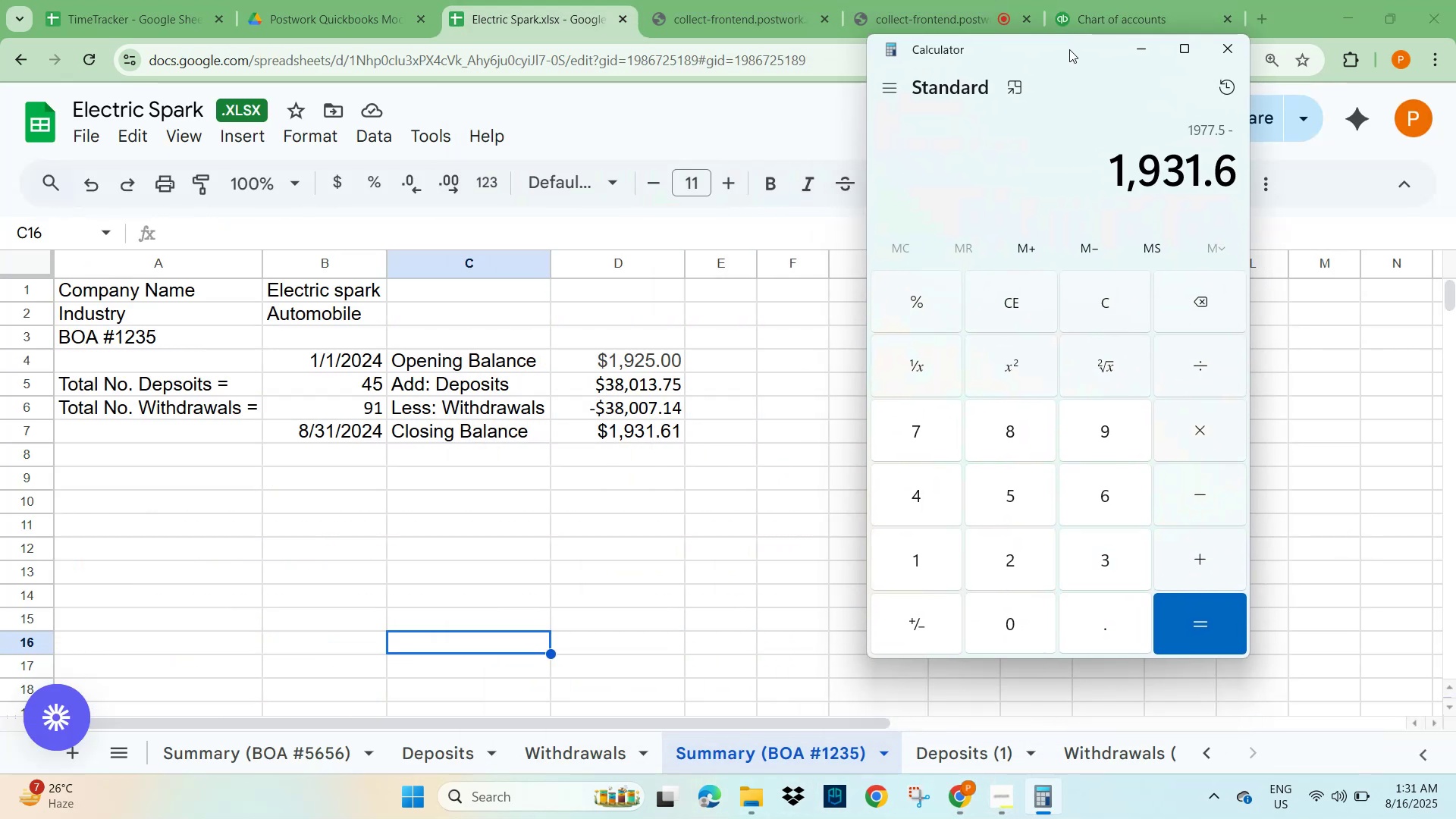 
key(Numpad1)
 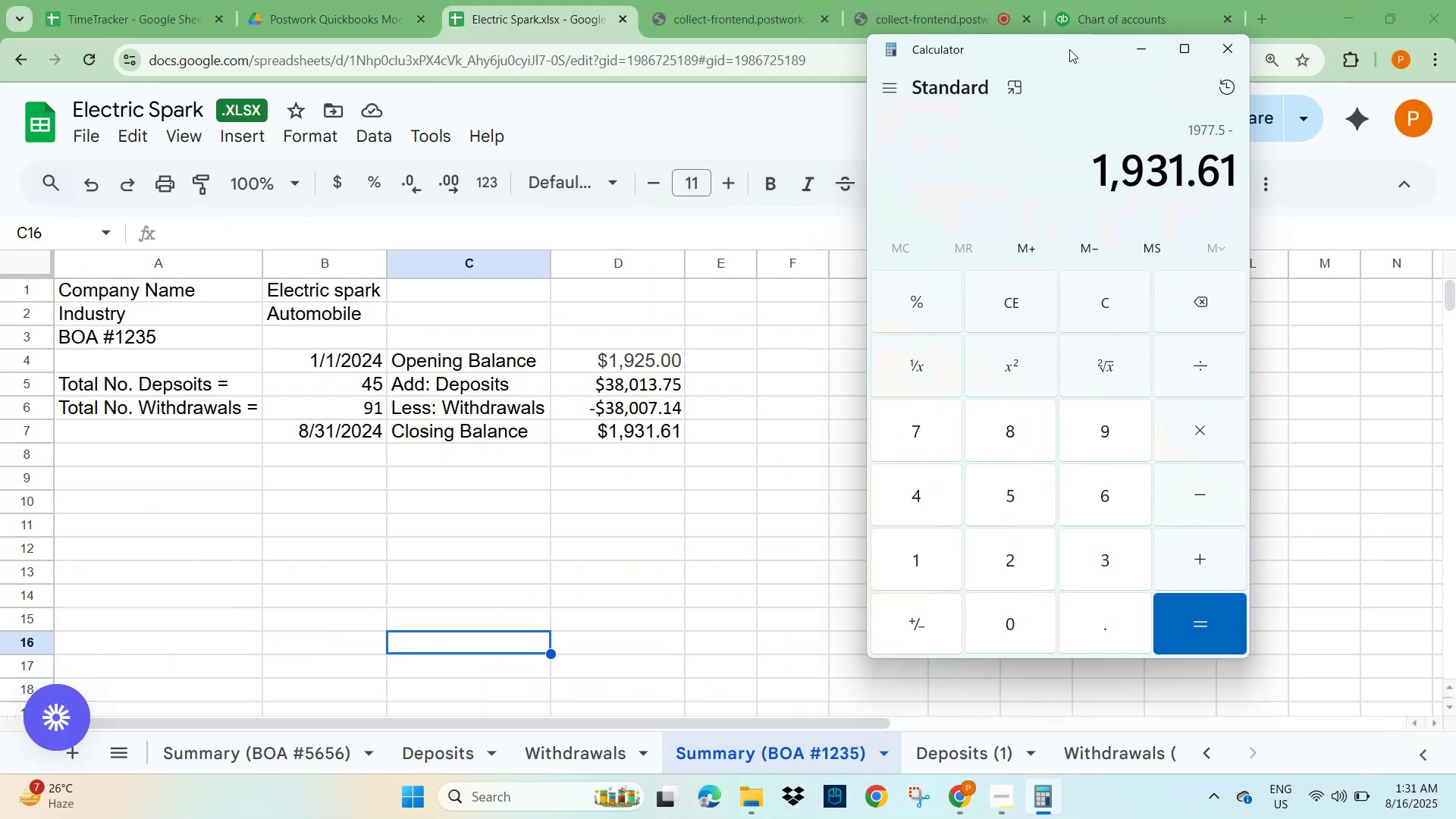 
key(NumpadEnter)
 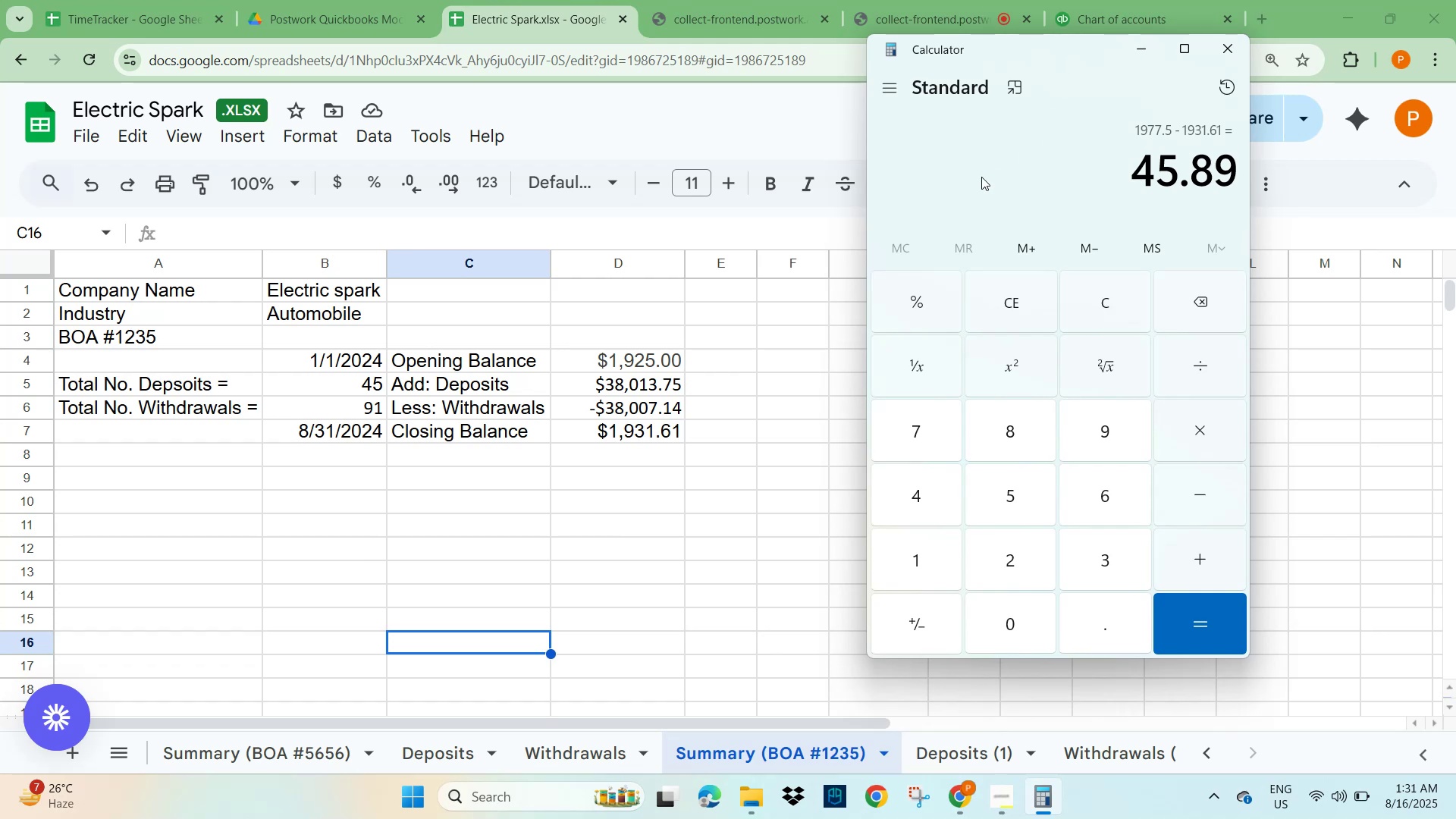 
wait(9.1)
 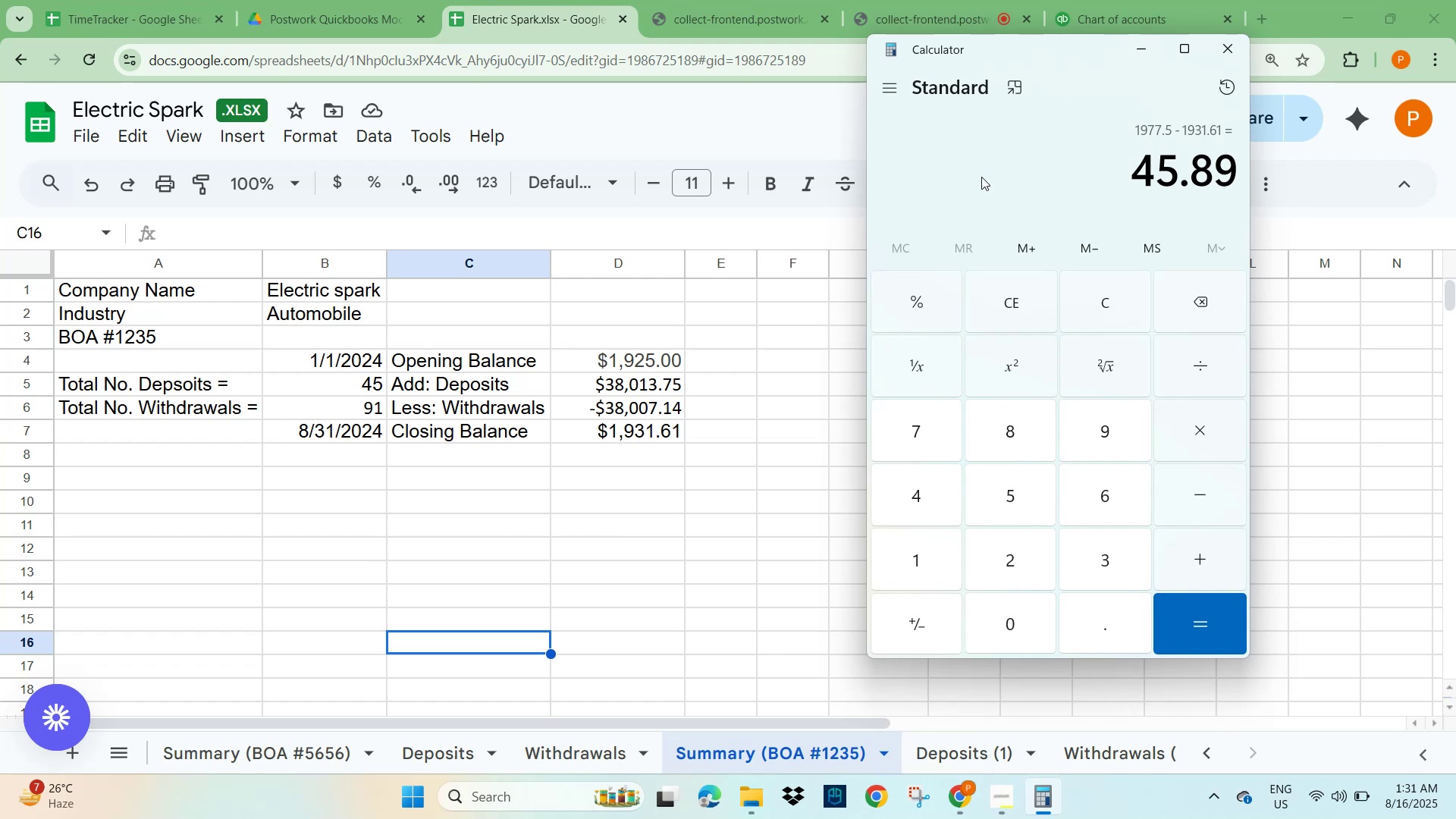 
left_click_drag(start_coordinate=[1084, 52], to_coordinate=[1082, 96])
 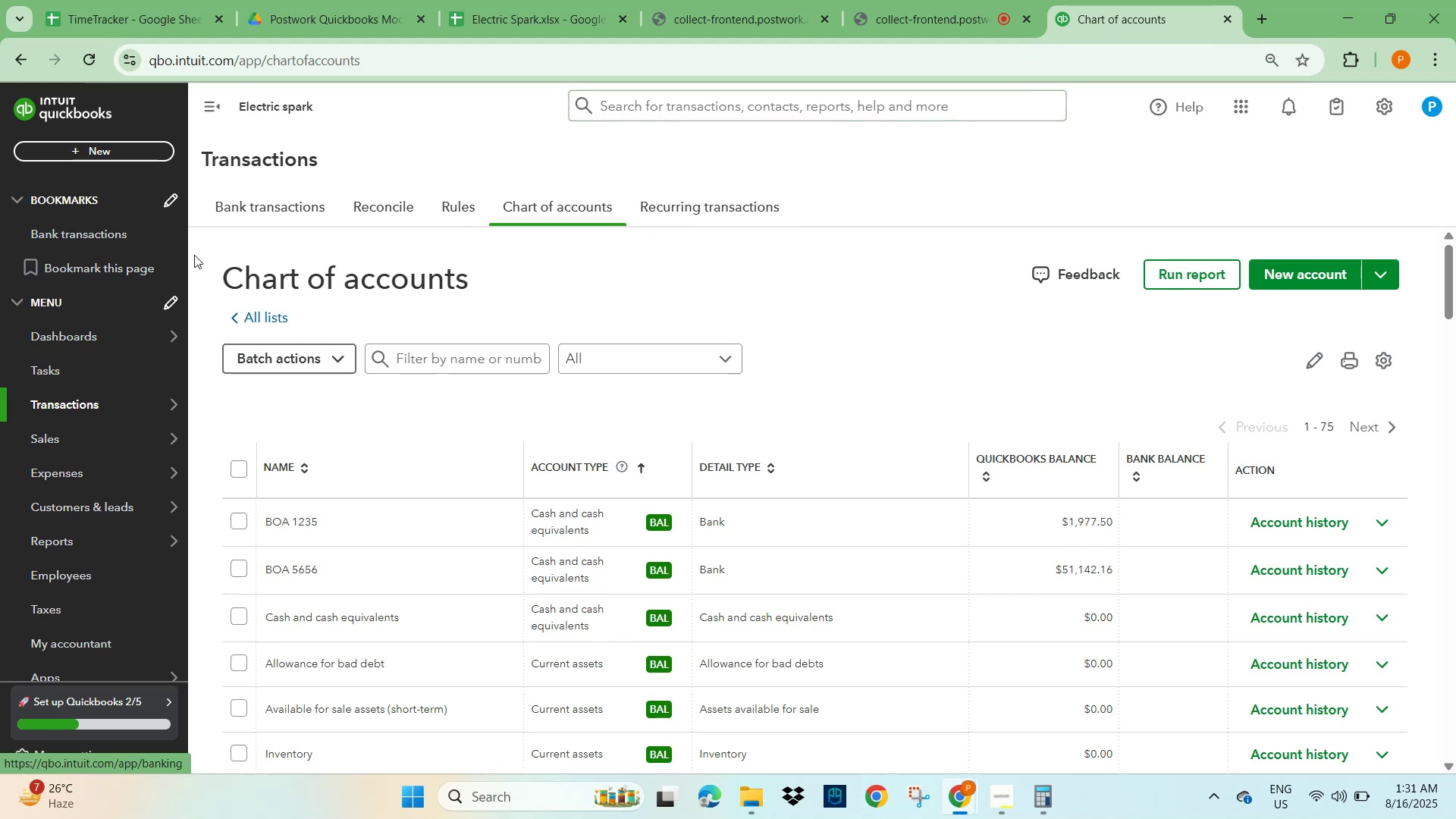 
wait(6.64)
 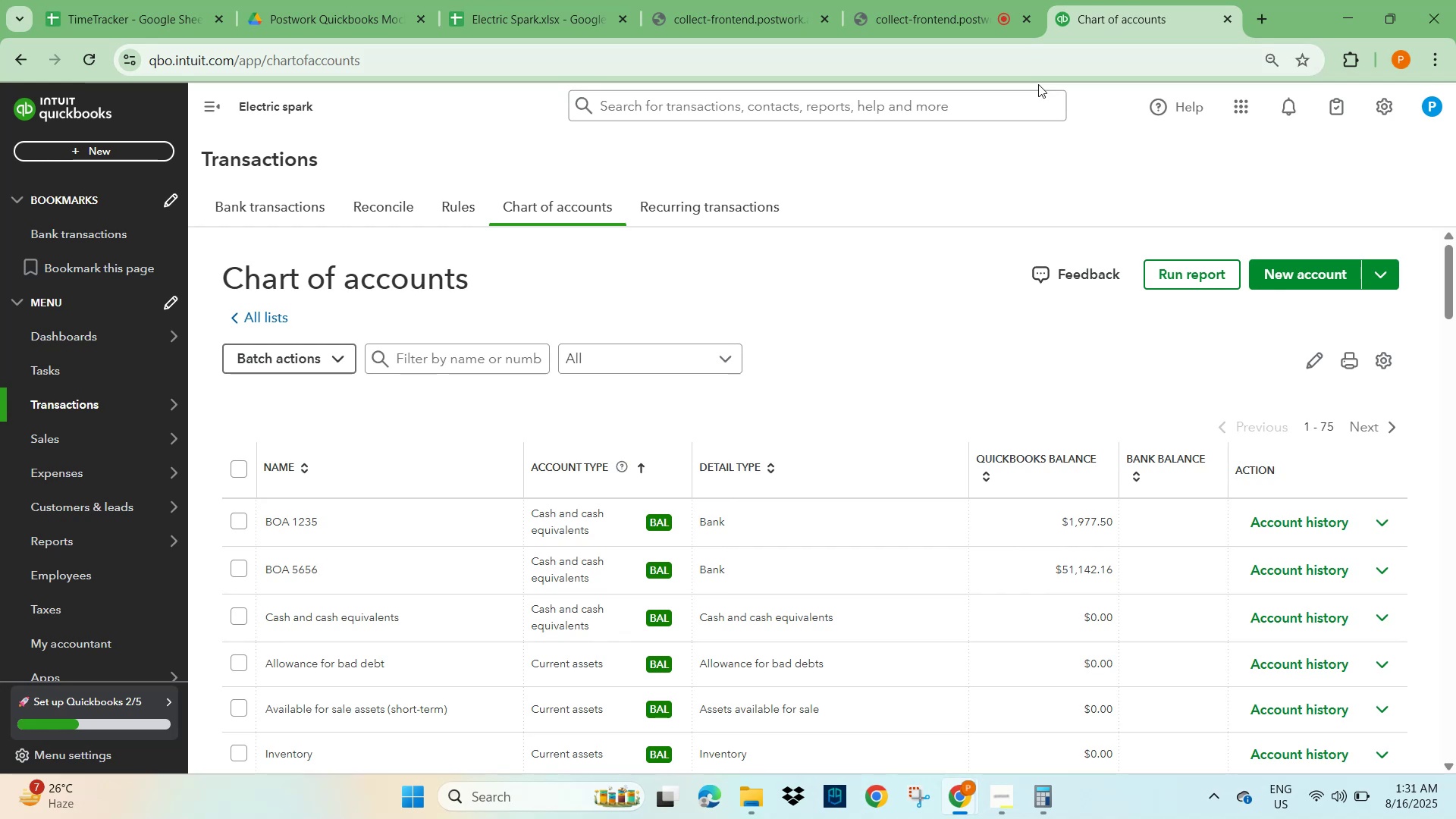 
left_click([224, 411])
 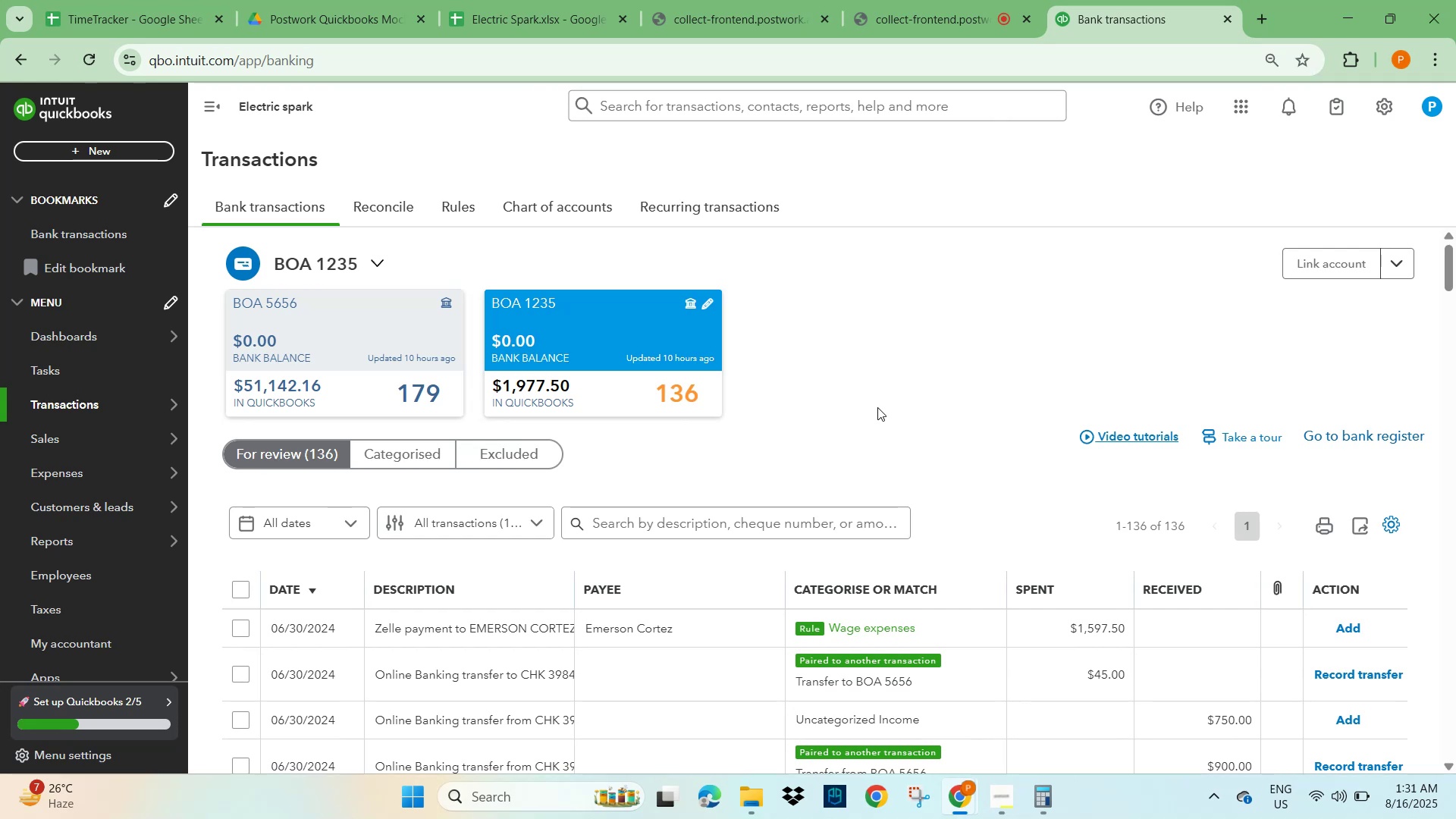 
wait(12.88)
 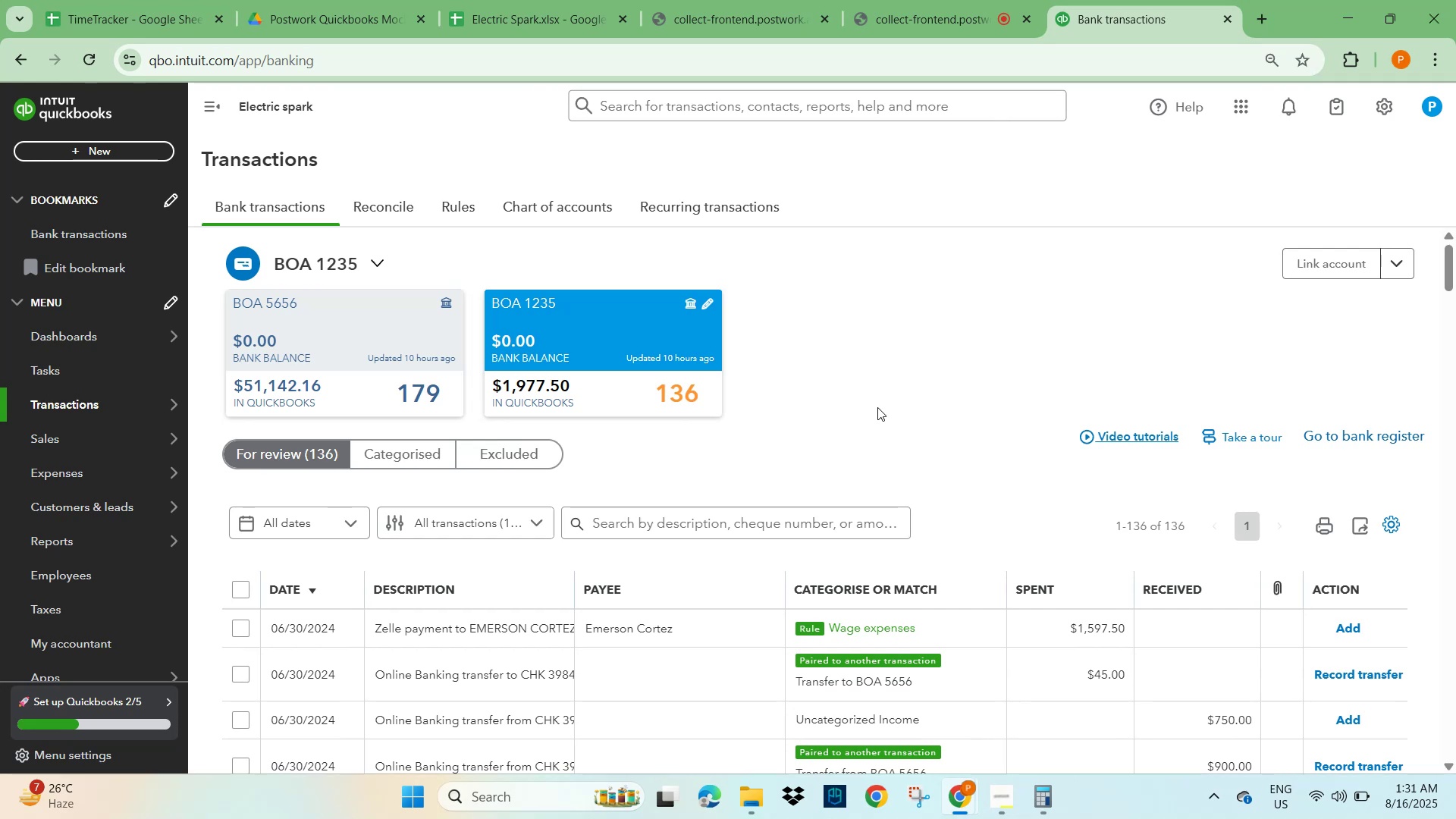 
left_click([515, 19])
 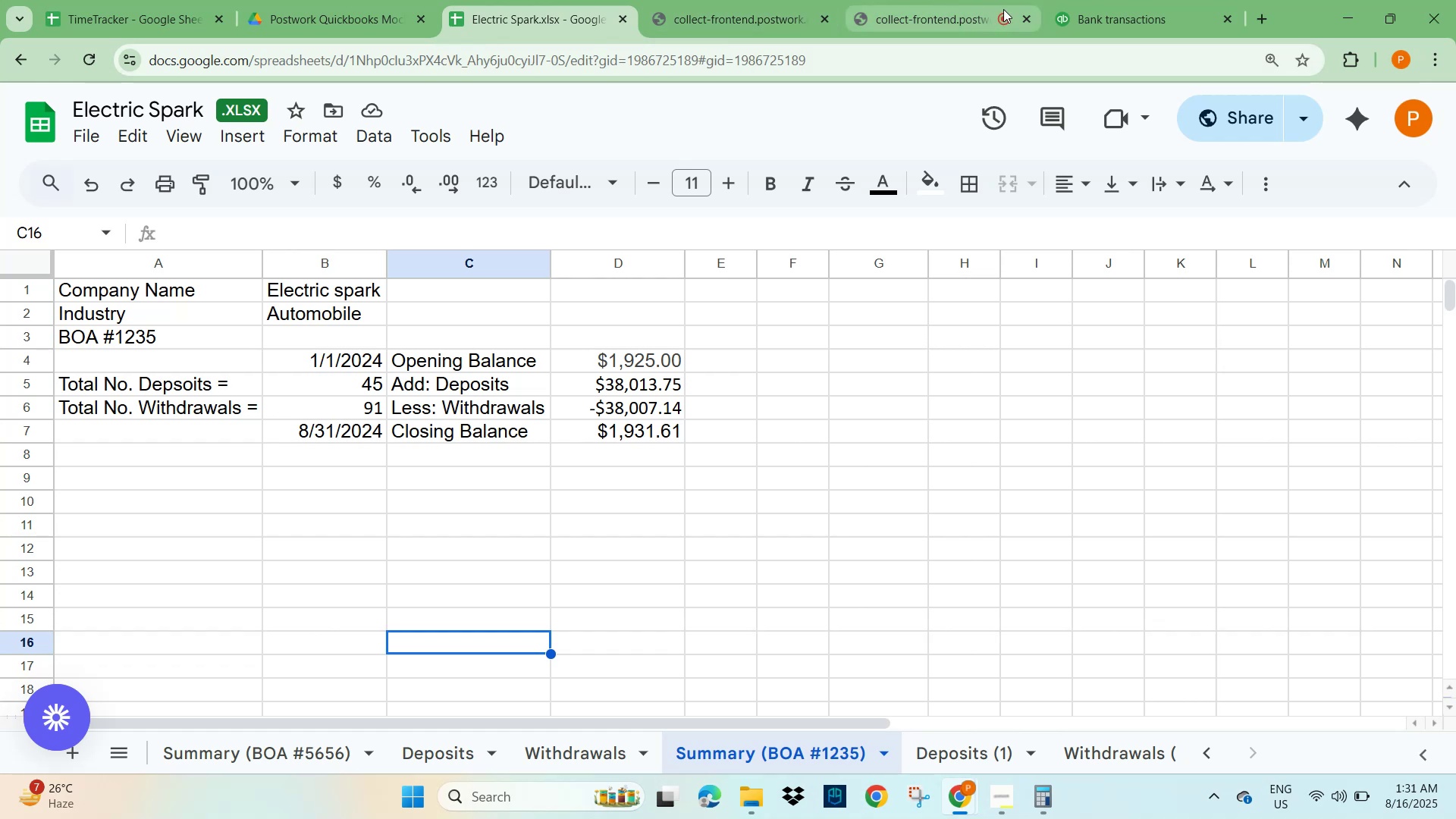 
left_click([1134, 17])
 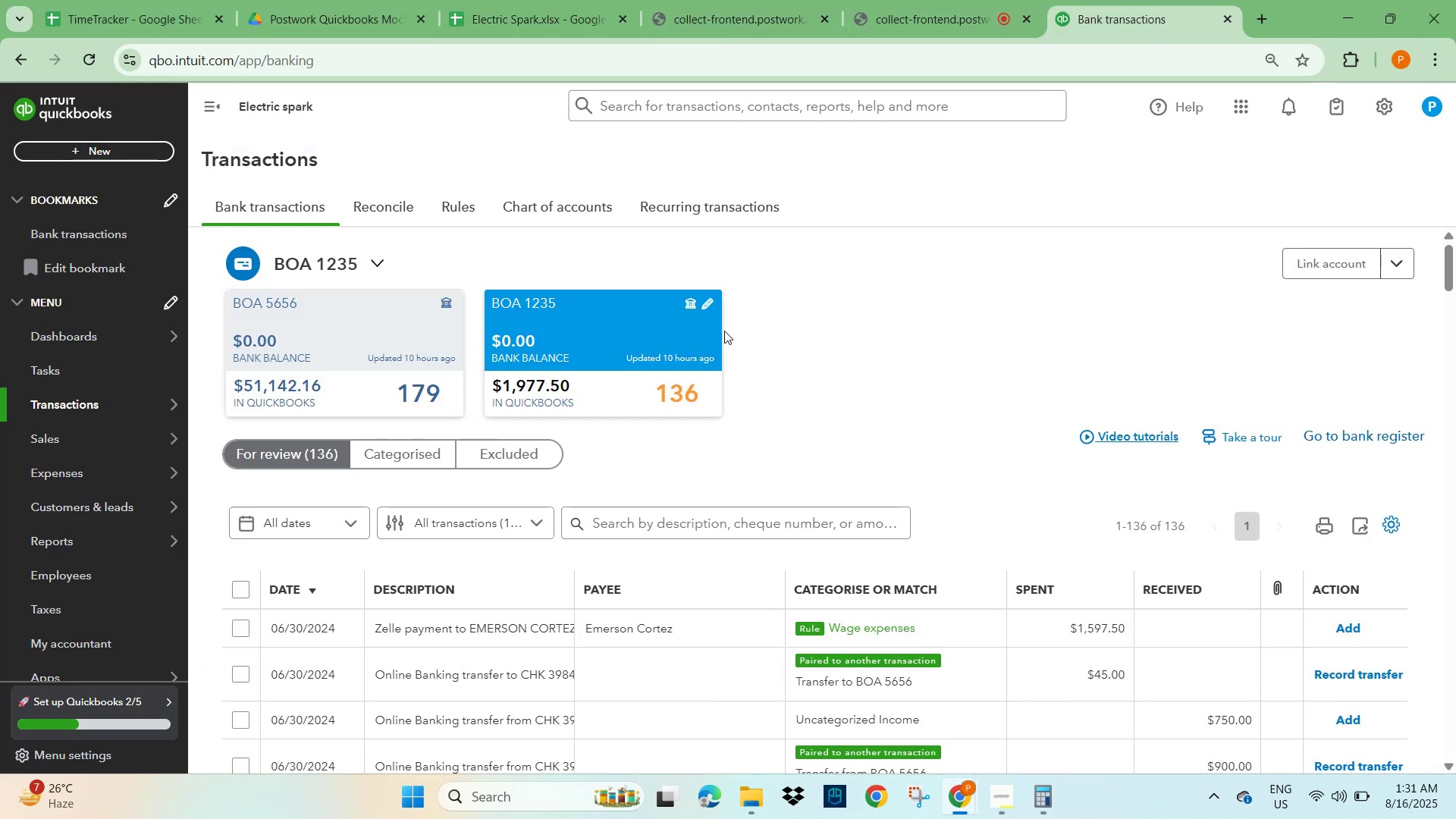 
left_click([708, 308])
 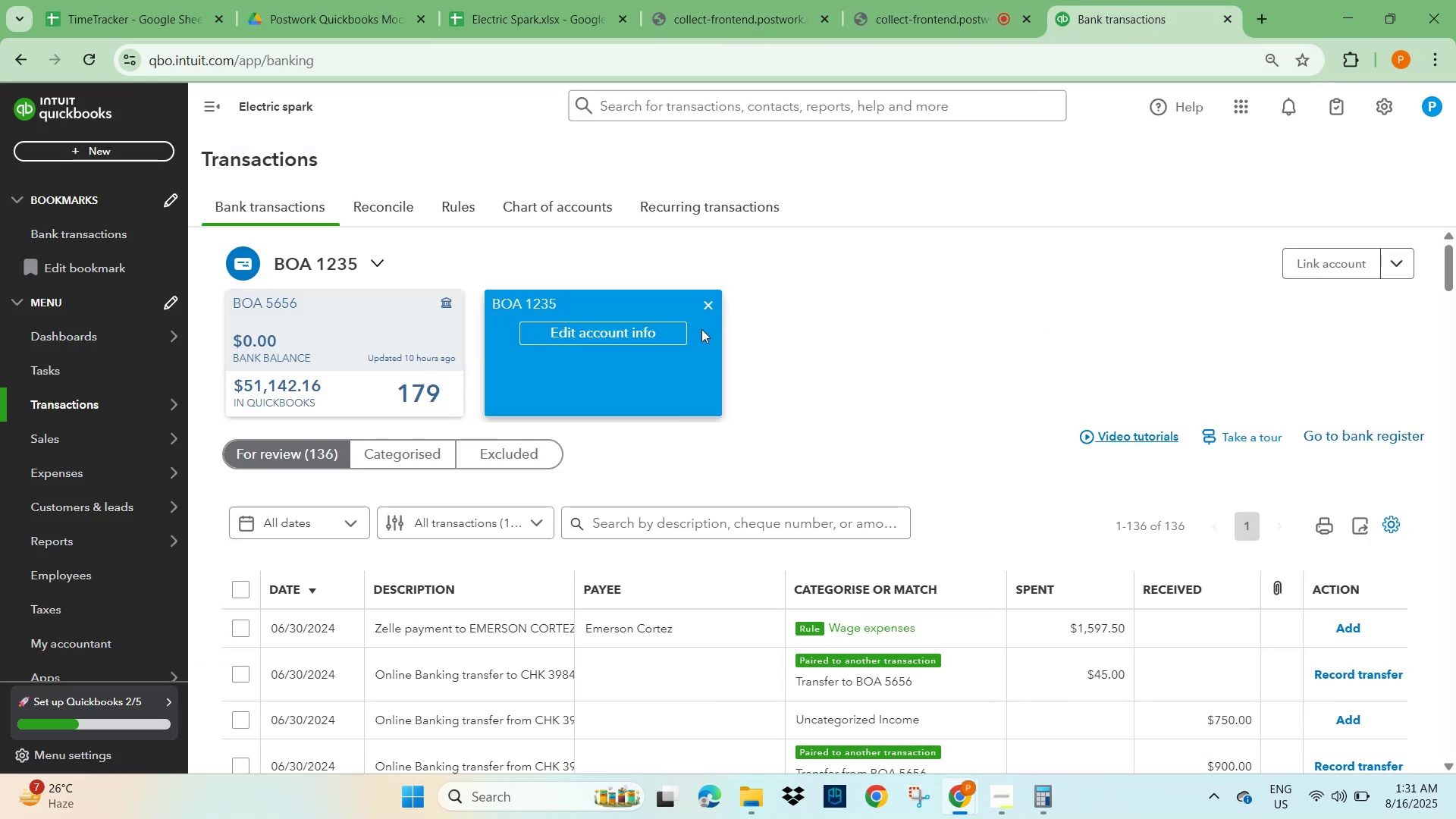 
left_click([613, 335])
 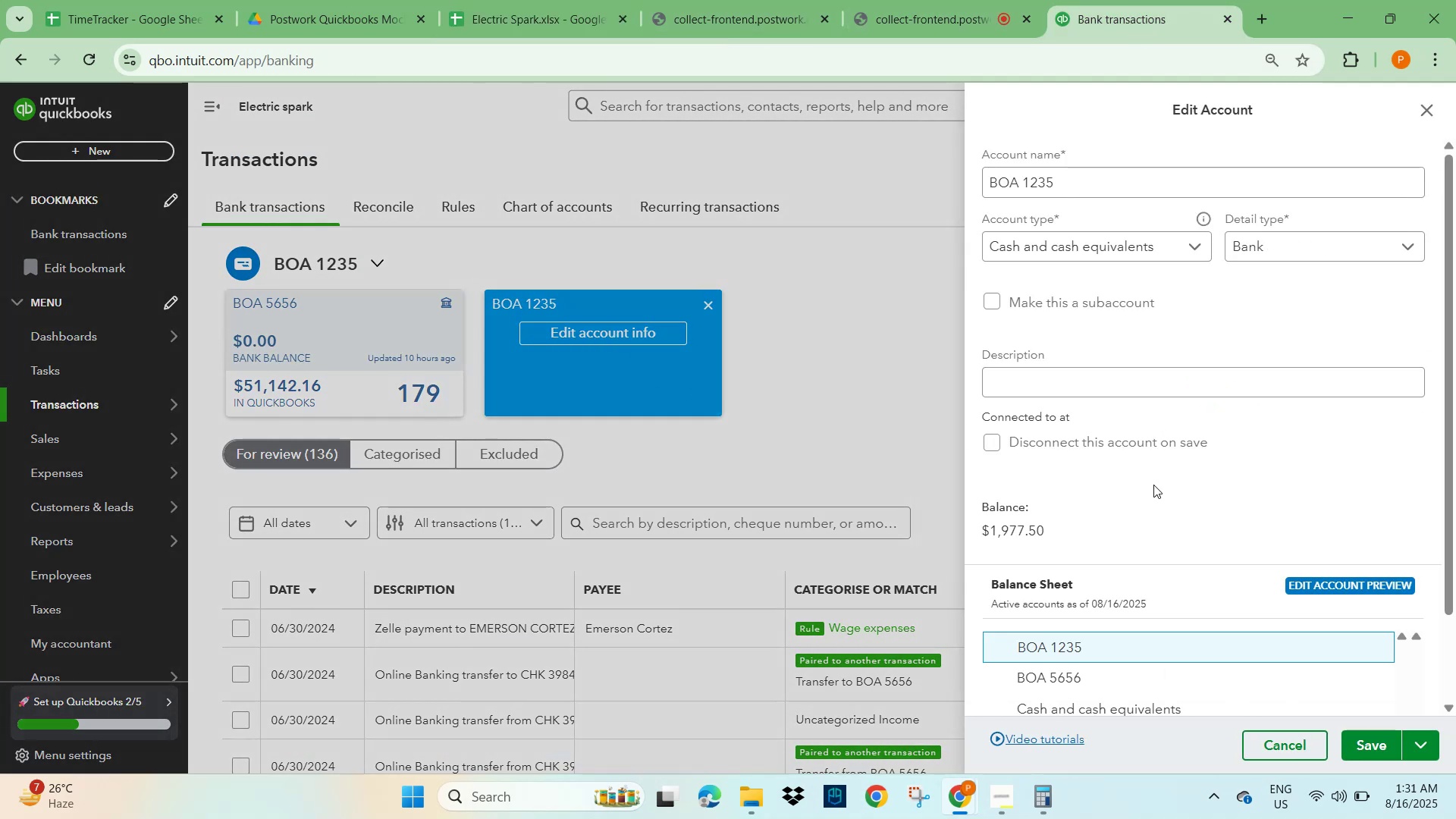 
left_click([1100, 523])
 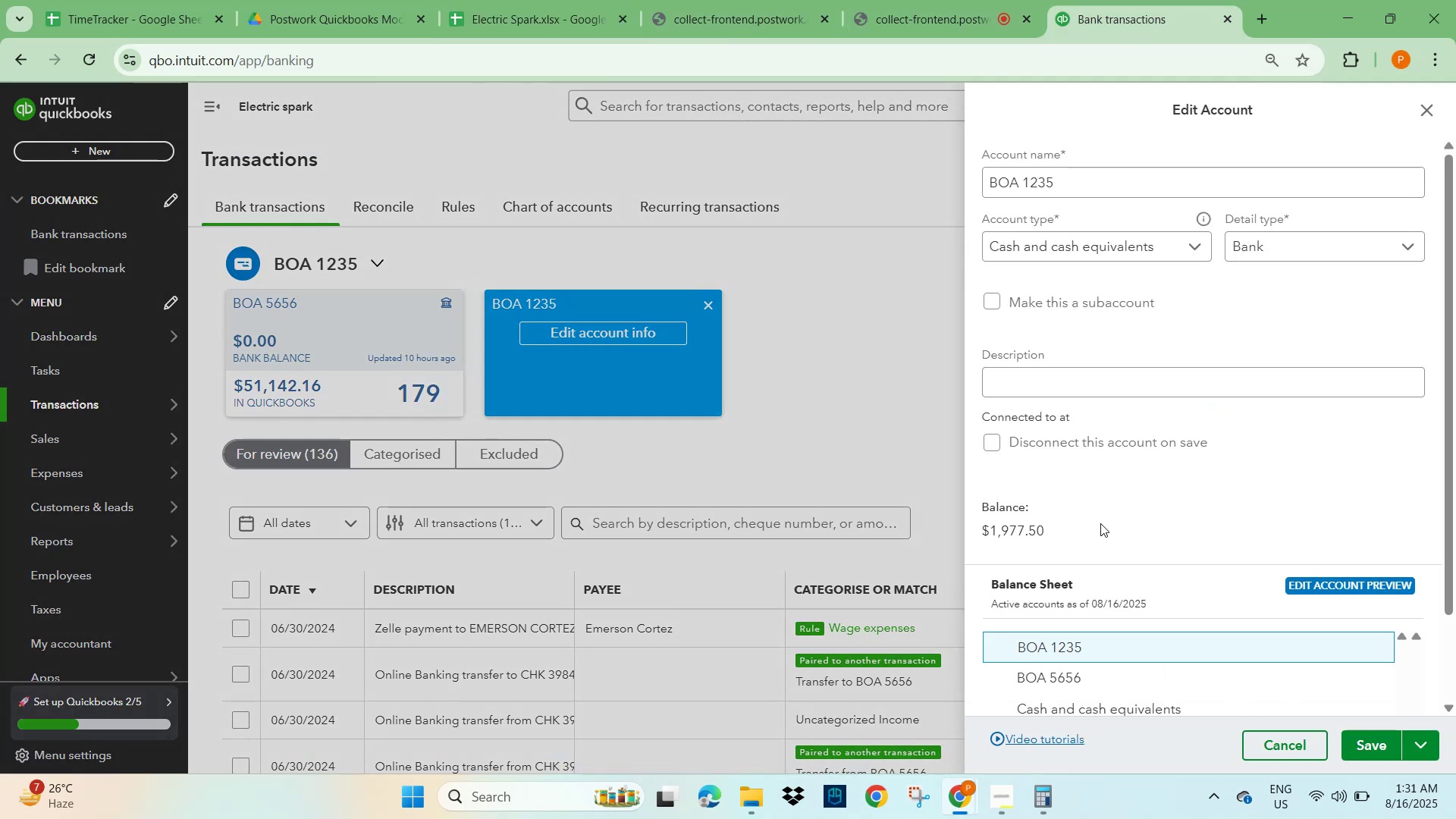 
scroll: coordinate [1100, 525], scroll_direction: down, amount: 2.0
 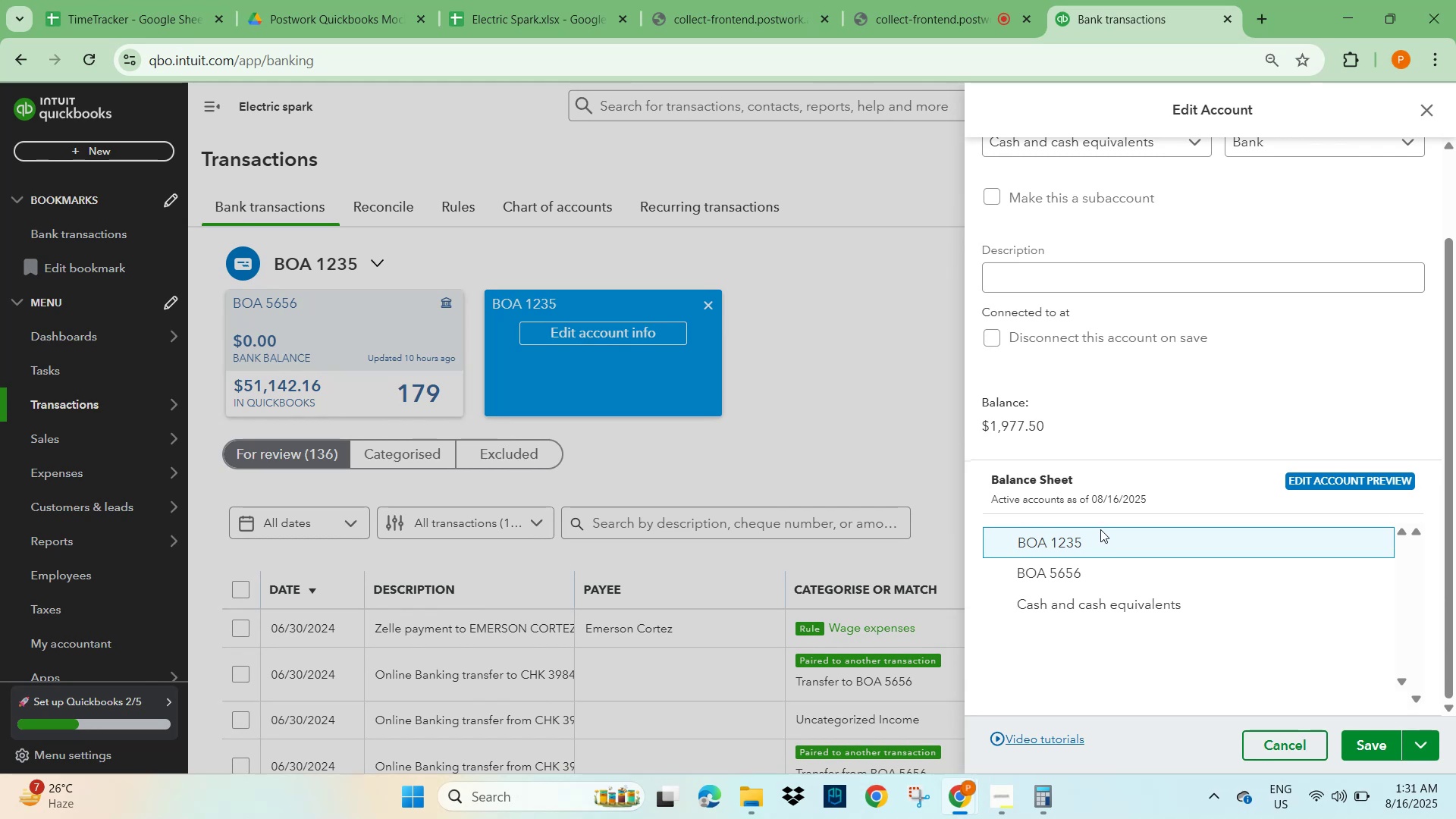 
wait(16.01)
 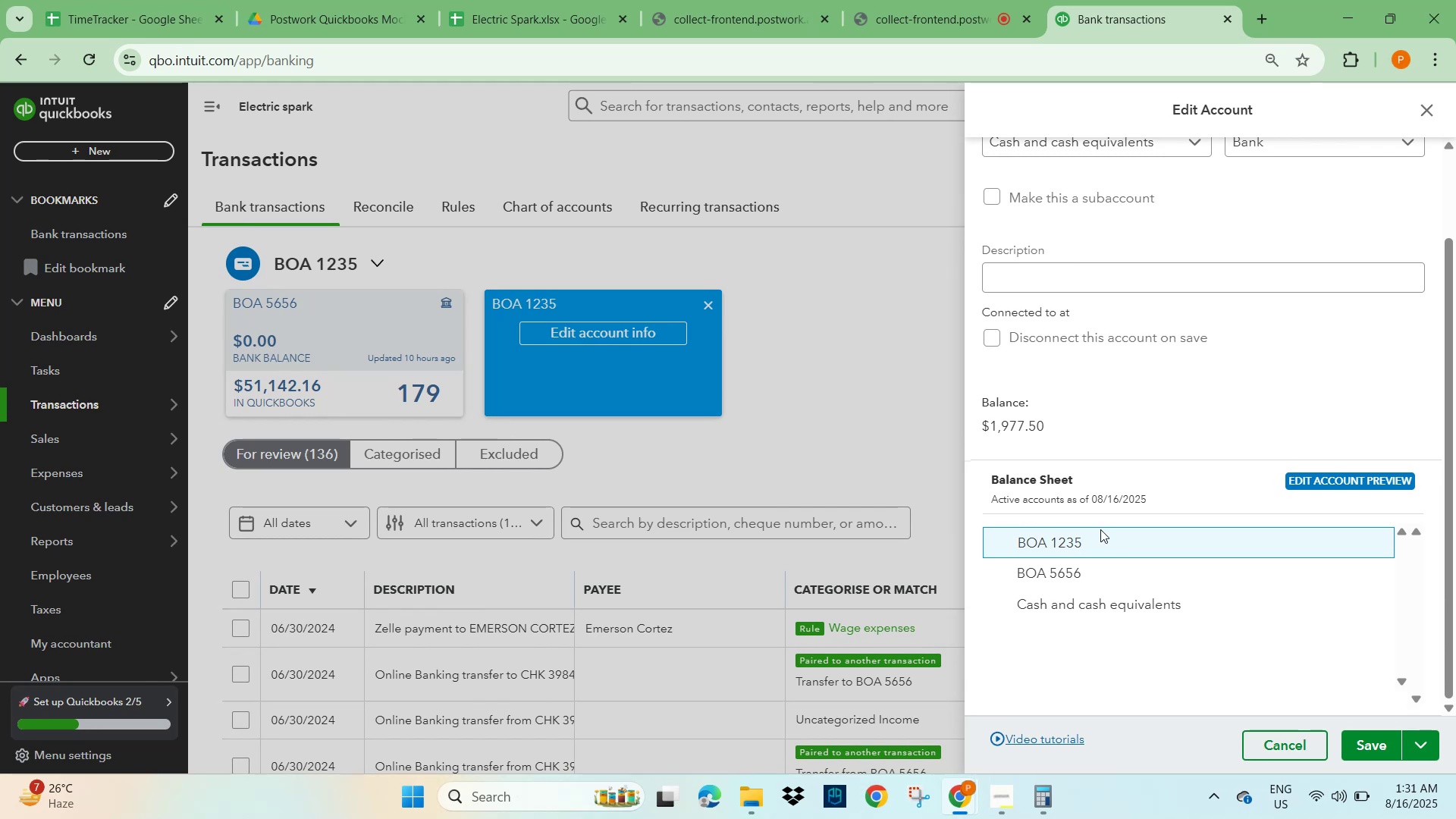 
scroll: coordinate [1125, 397], scroll_direction: up, amount: 4.0
 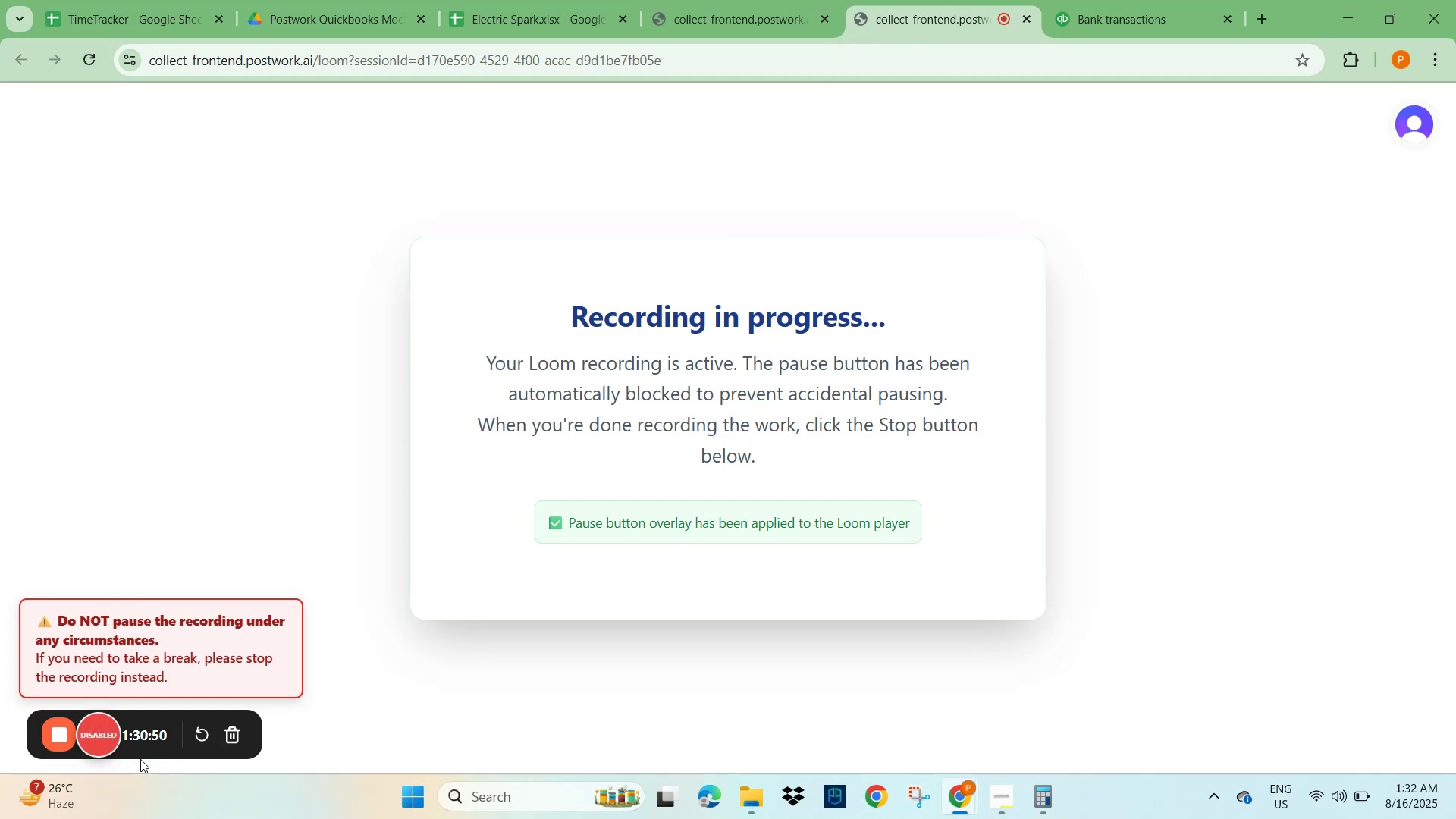 
left_click([1127, 13])
 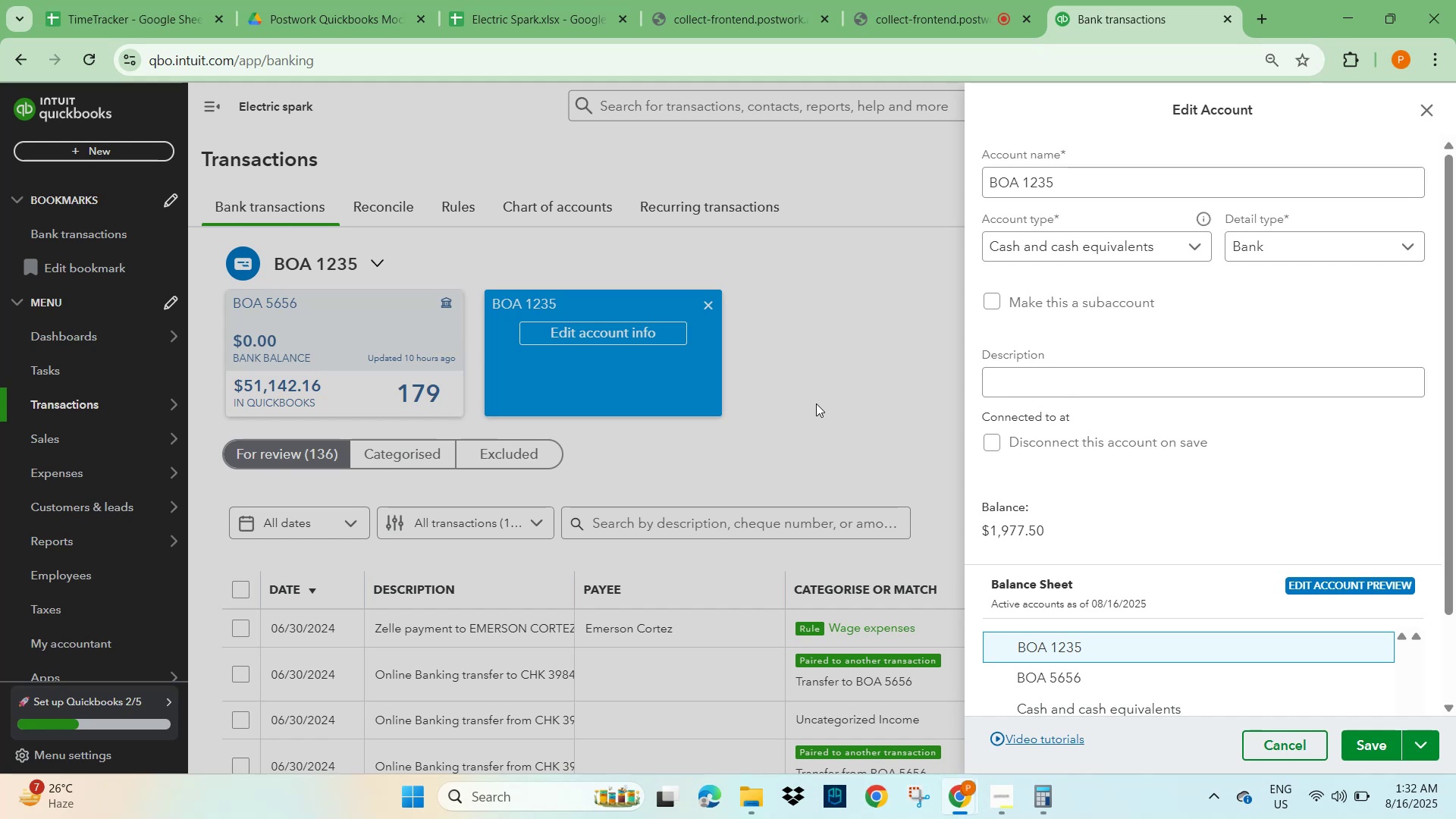 
wait(24.88)
 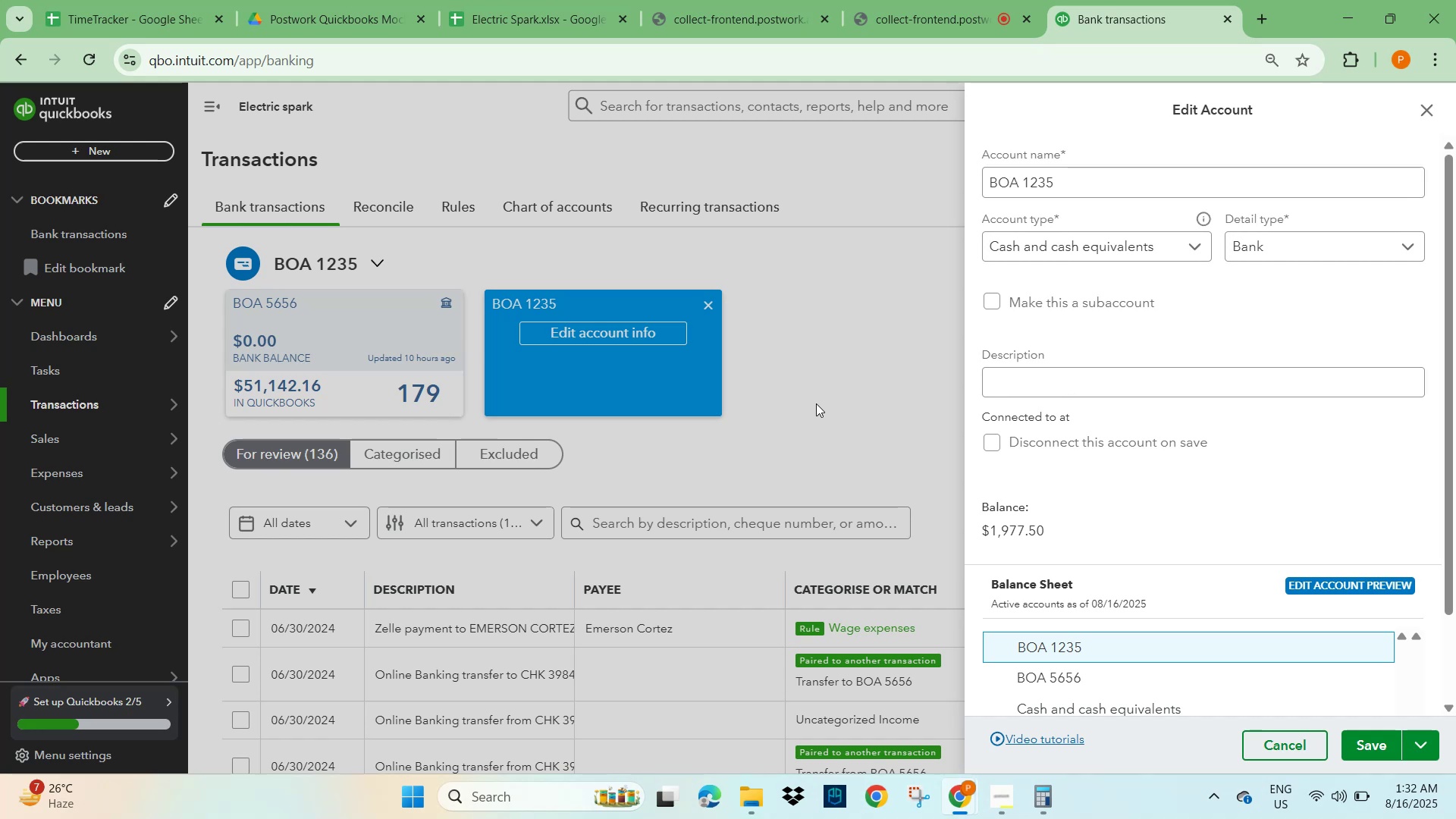 
left_click([783, 354])
 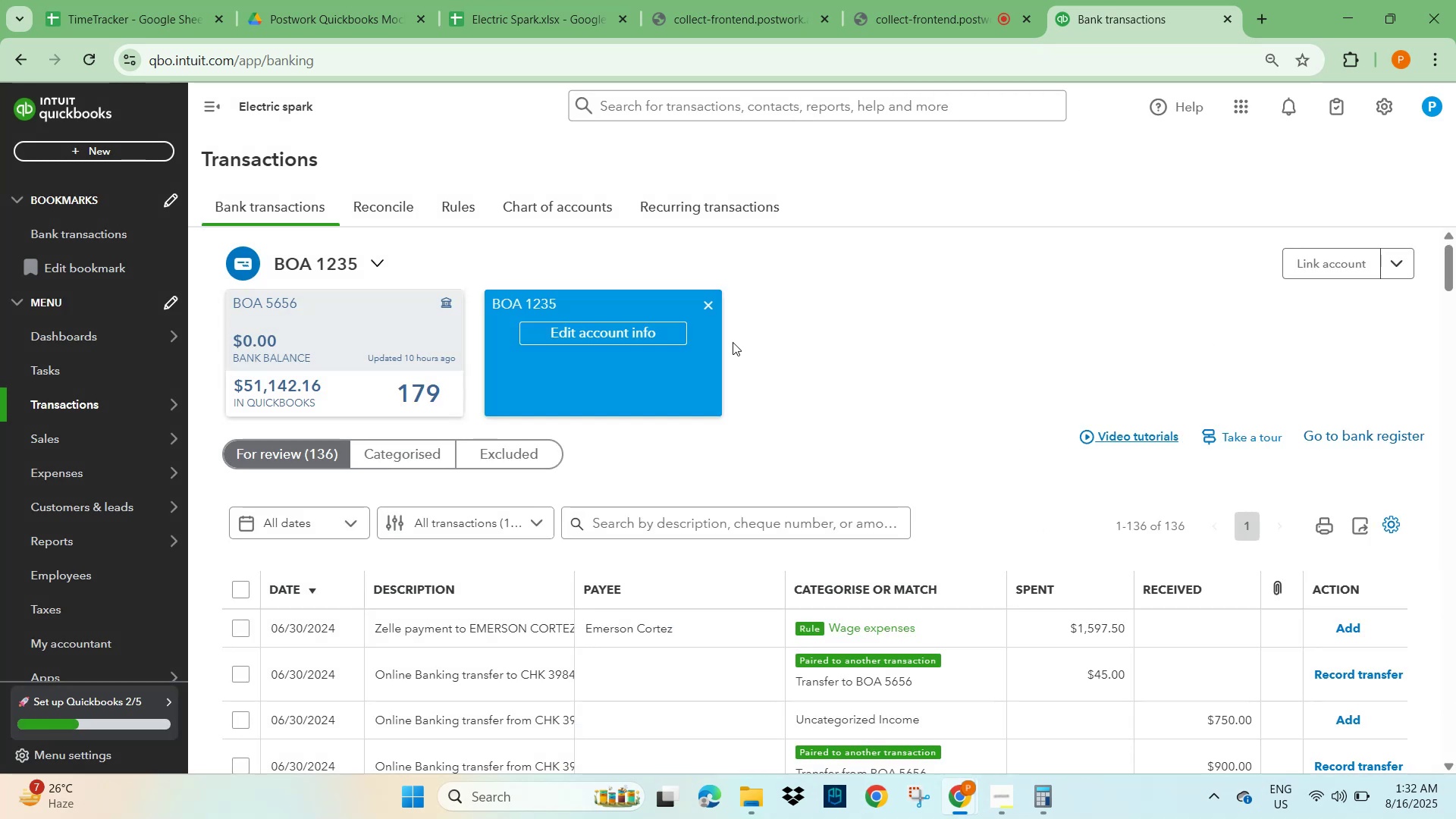 
scroll: coordinate [844, 386], scroll_direction: down, amount: 1.0
 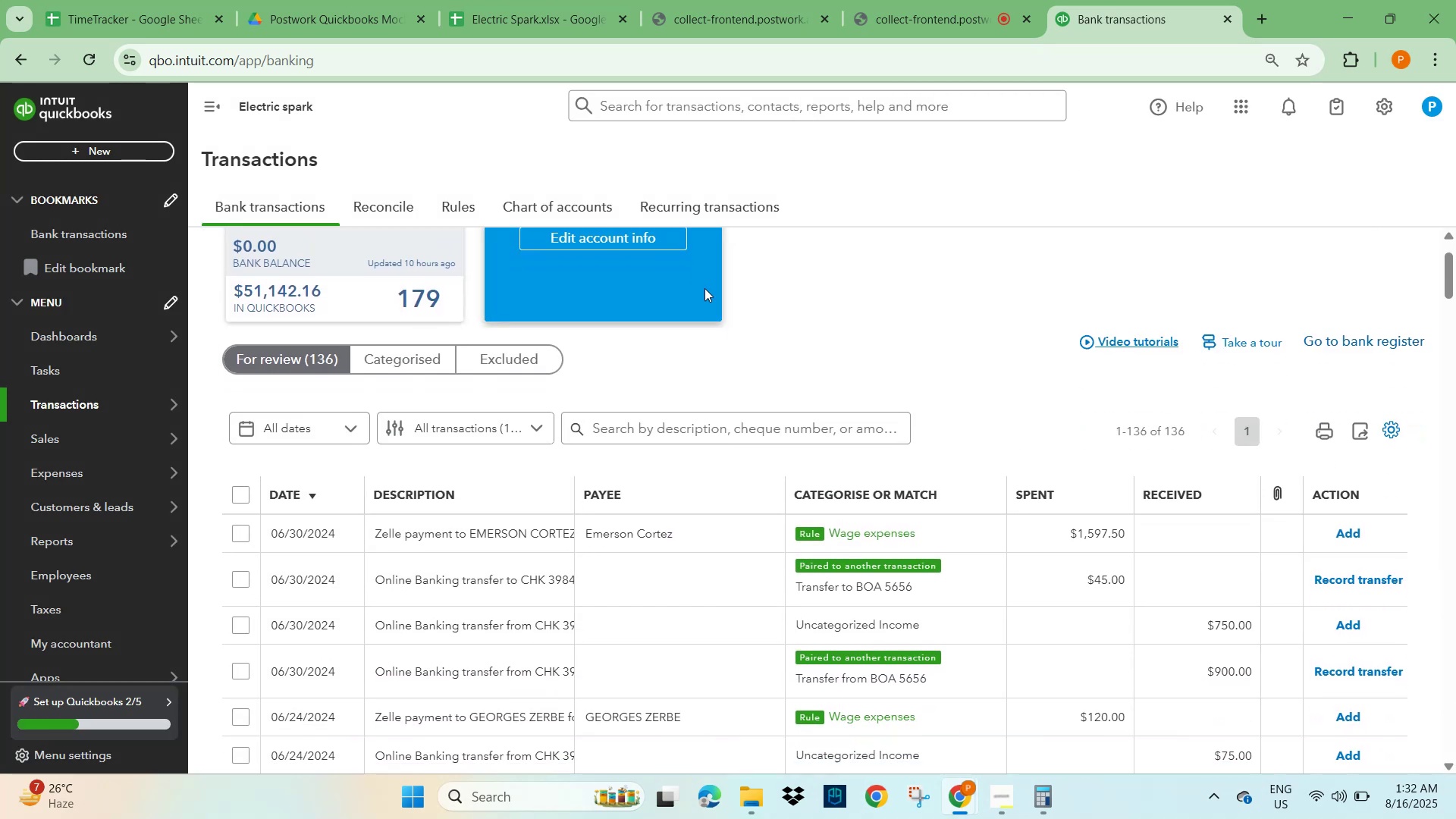 
scroll: coordinate [706, 330], scroll_direction: up, amount: 3.0
 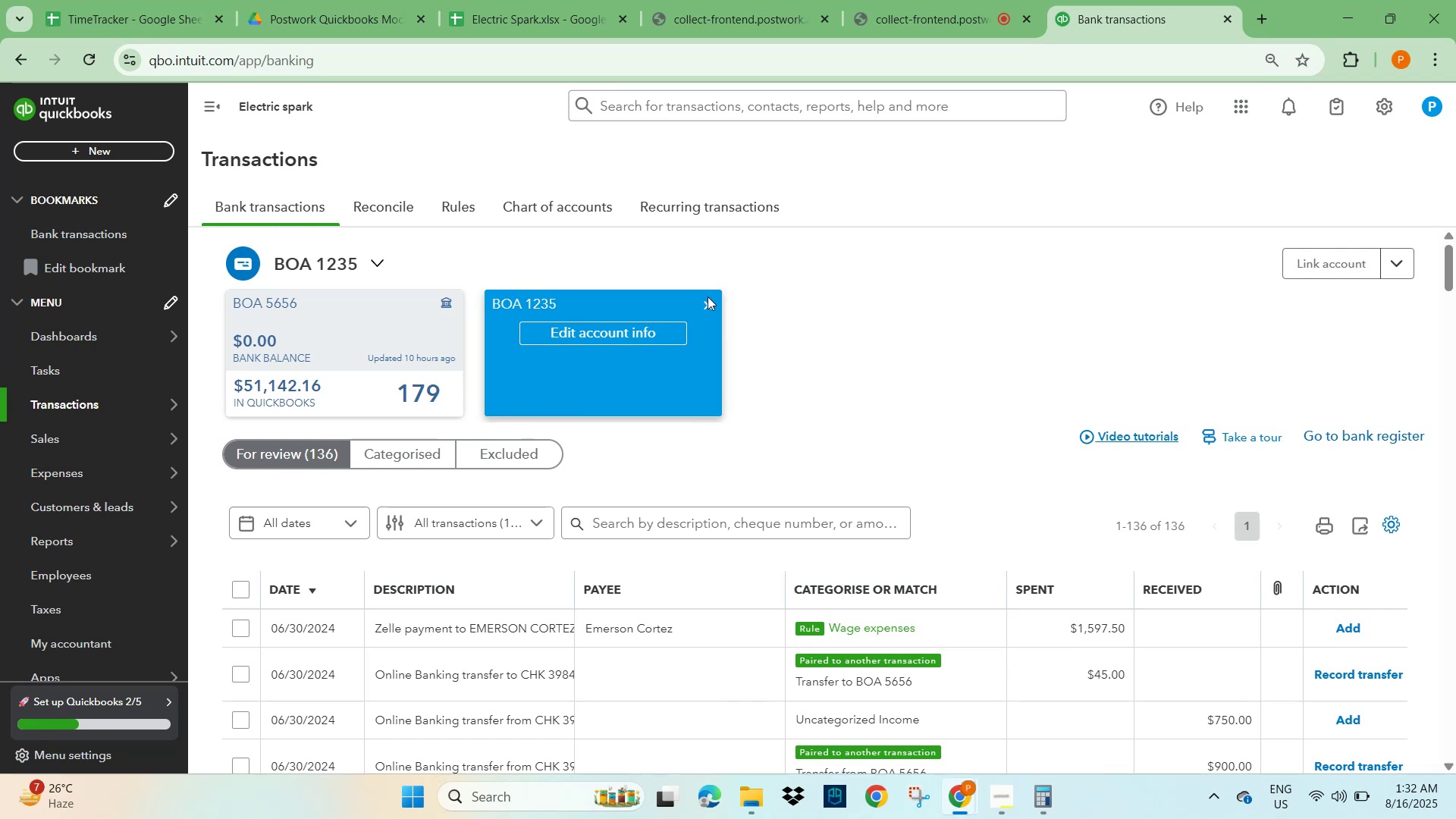 
left_click([708, 305])
 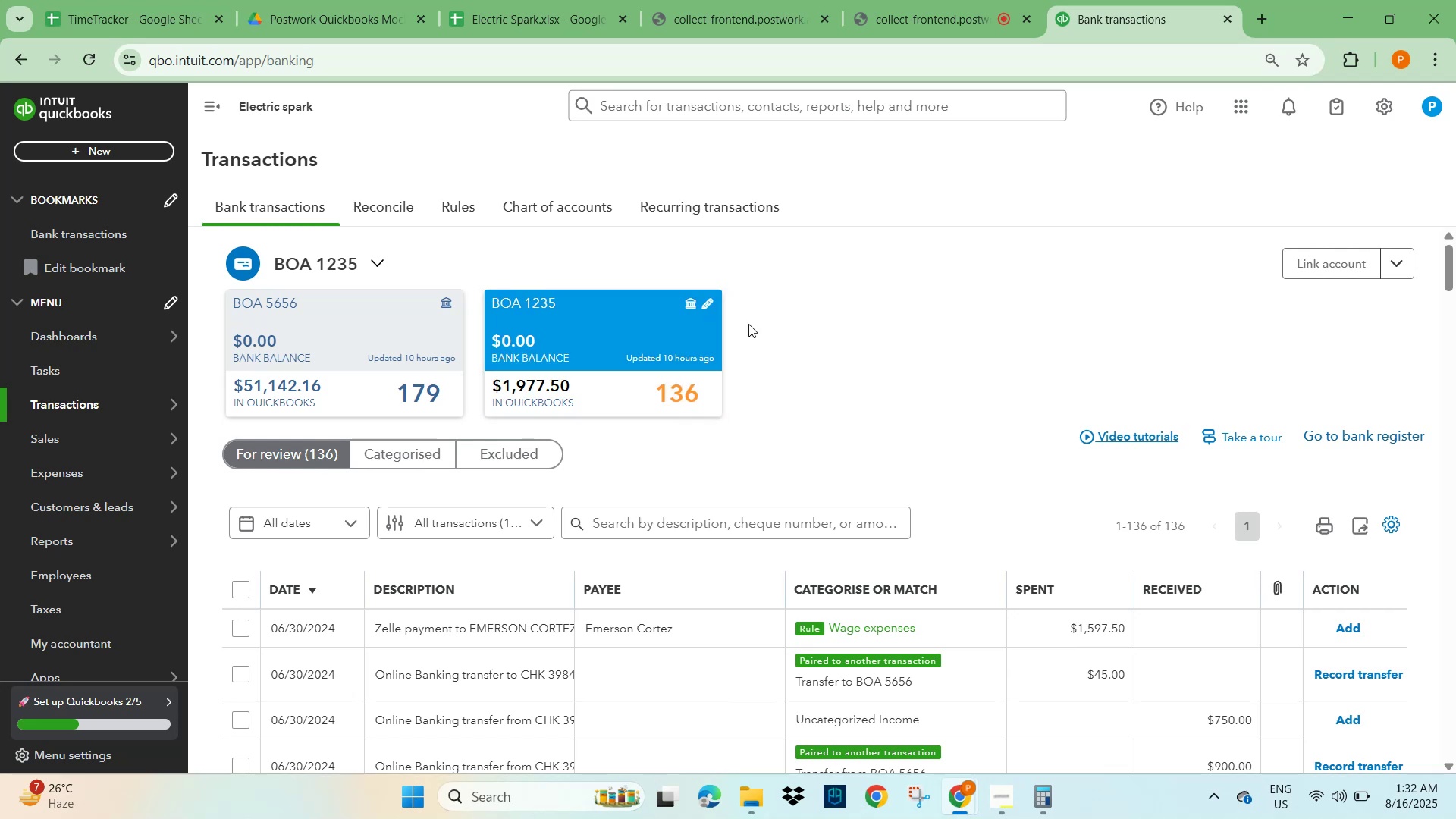 
left_click([956, 333])
 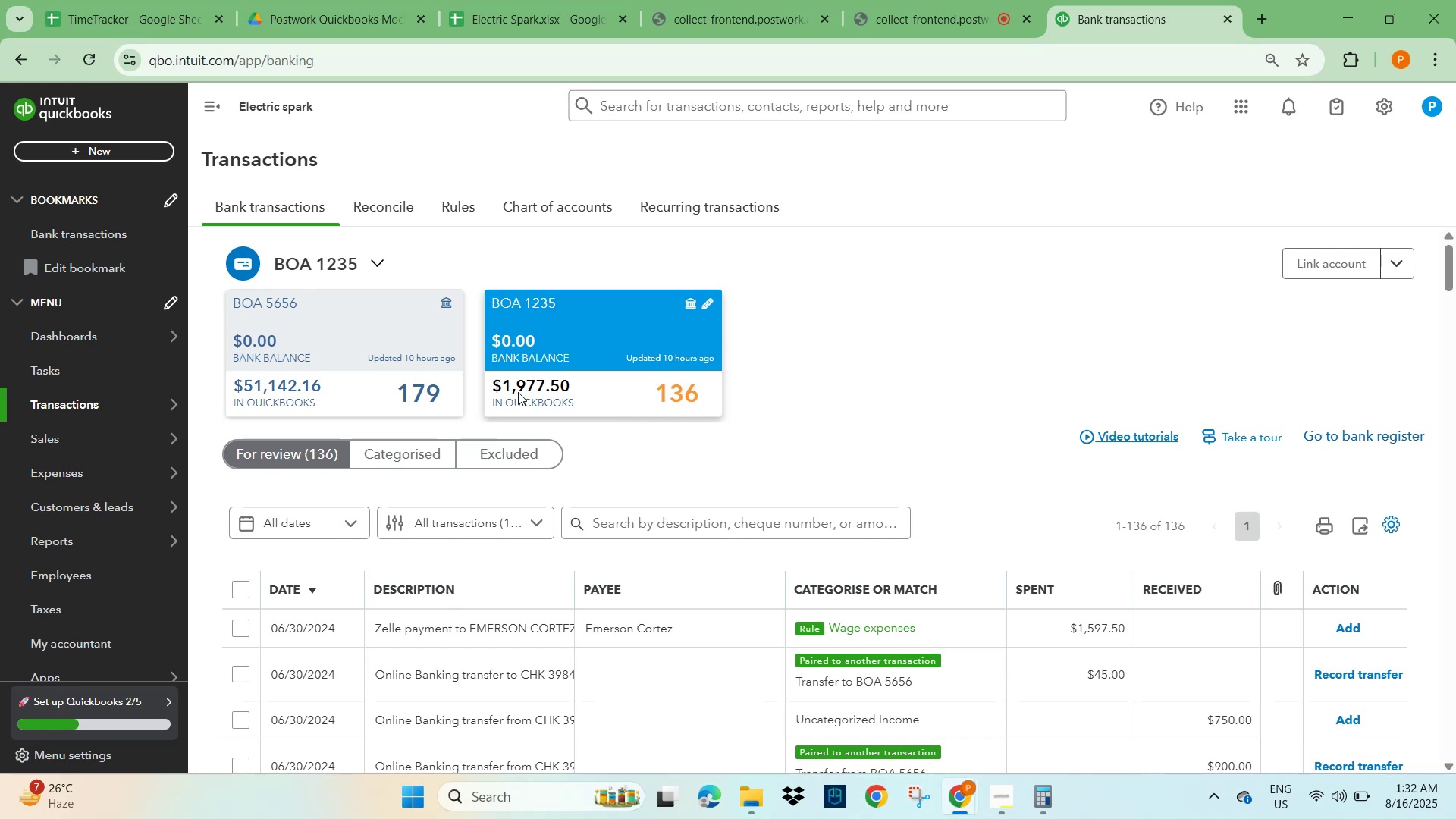 
wait(16.65)
 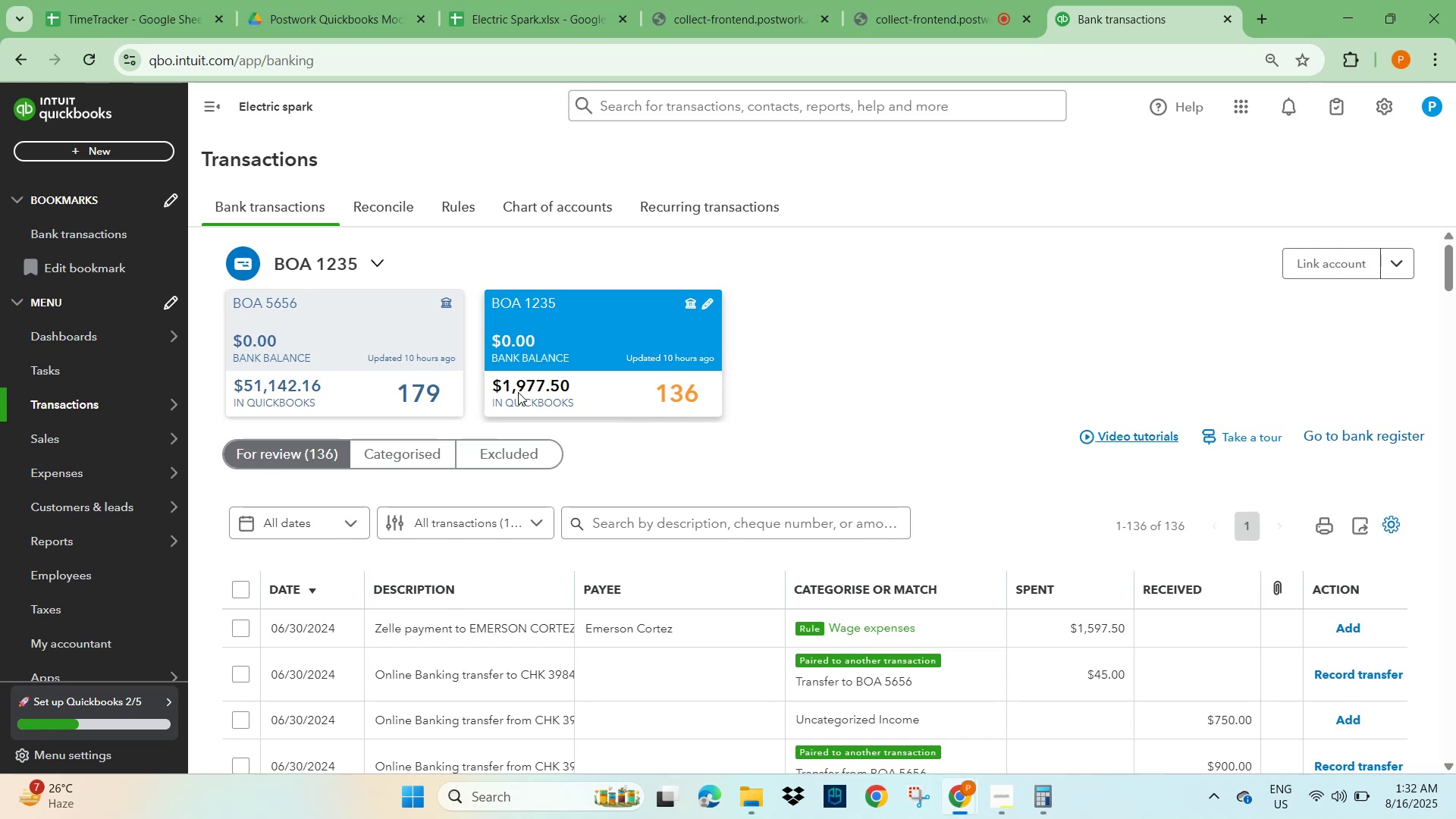 
left_click([523, 12])
 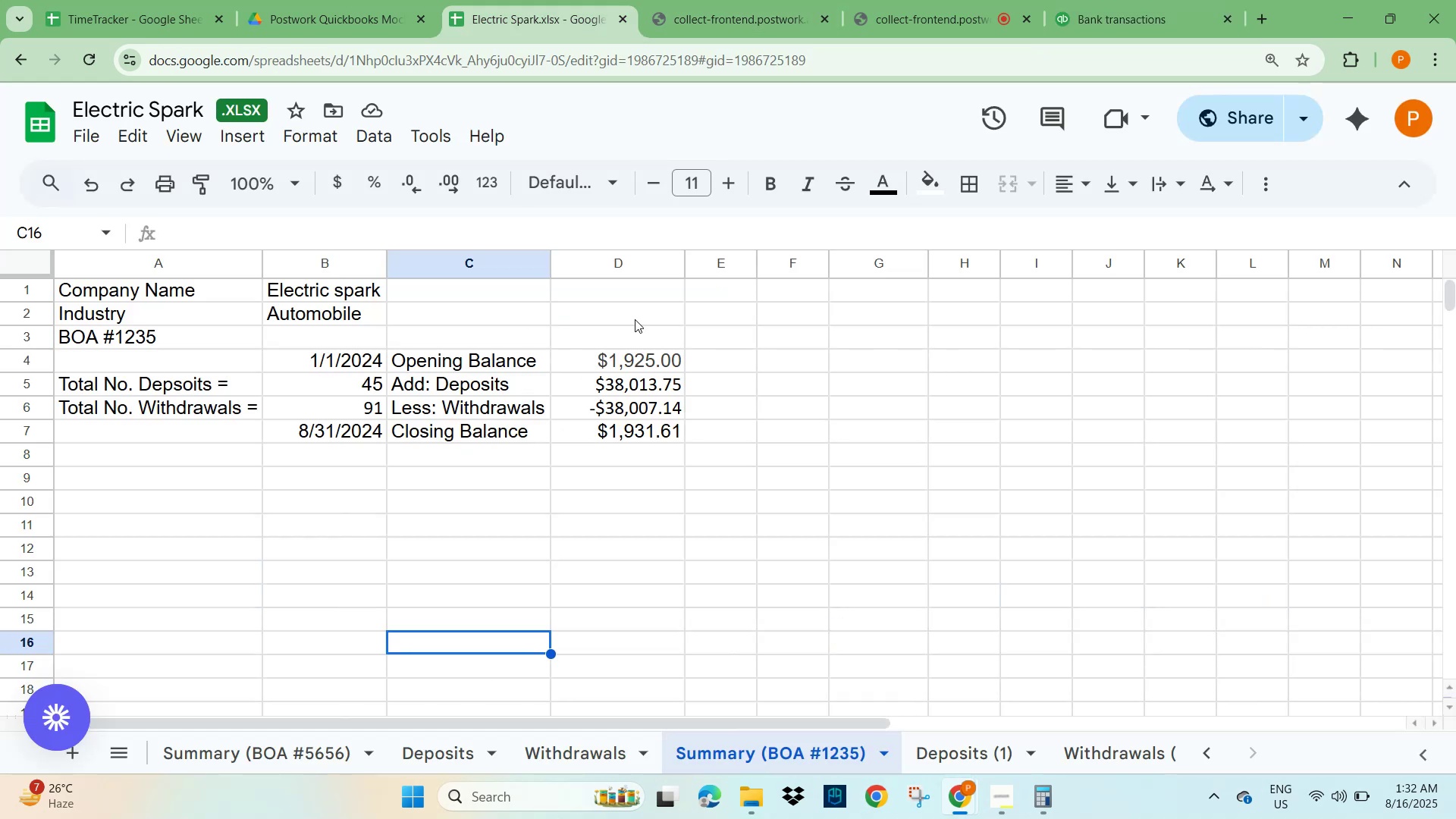 
left_click([623, 356])
 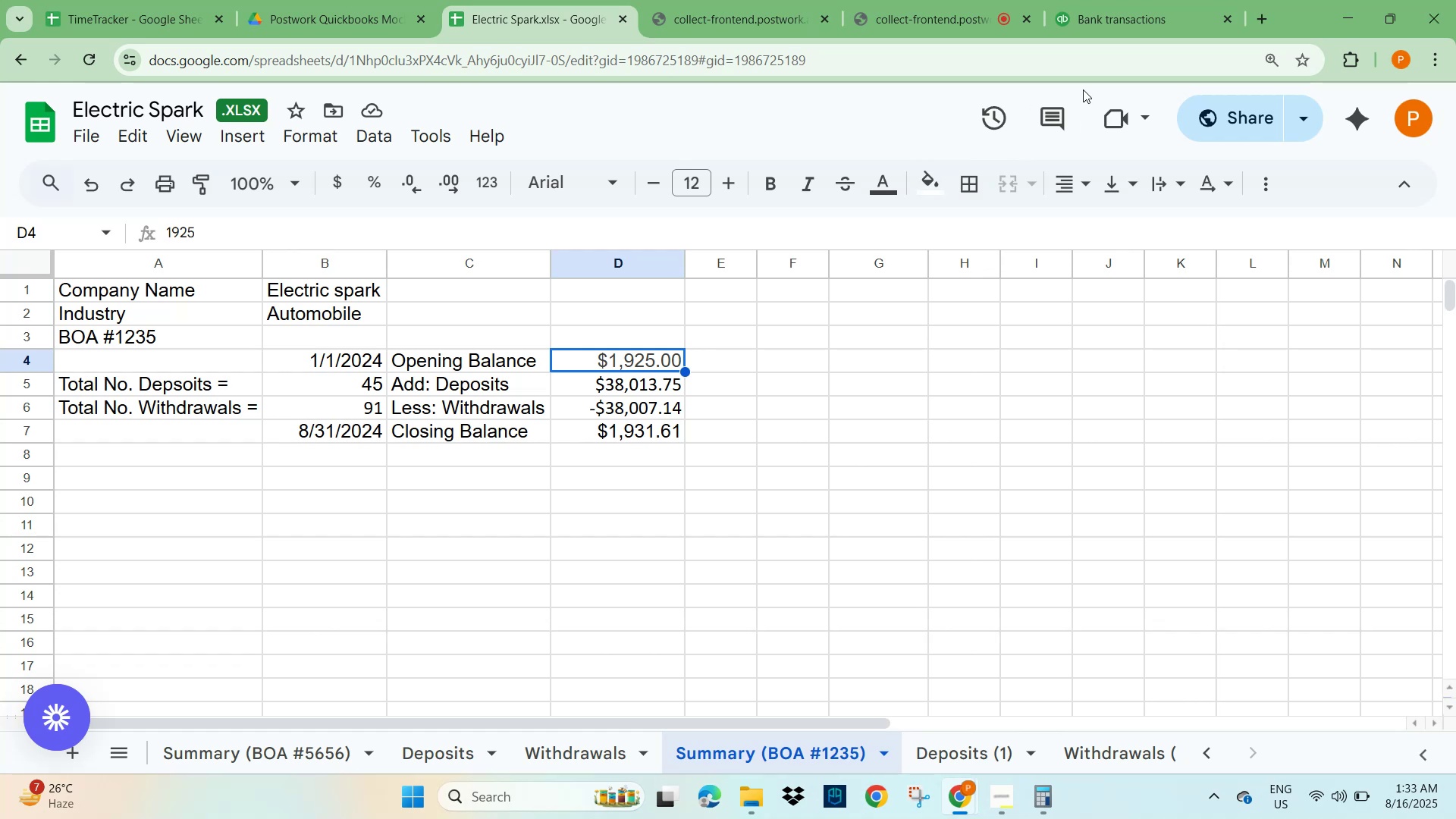 
left_click([1121, 17])
 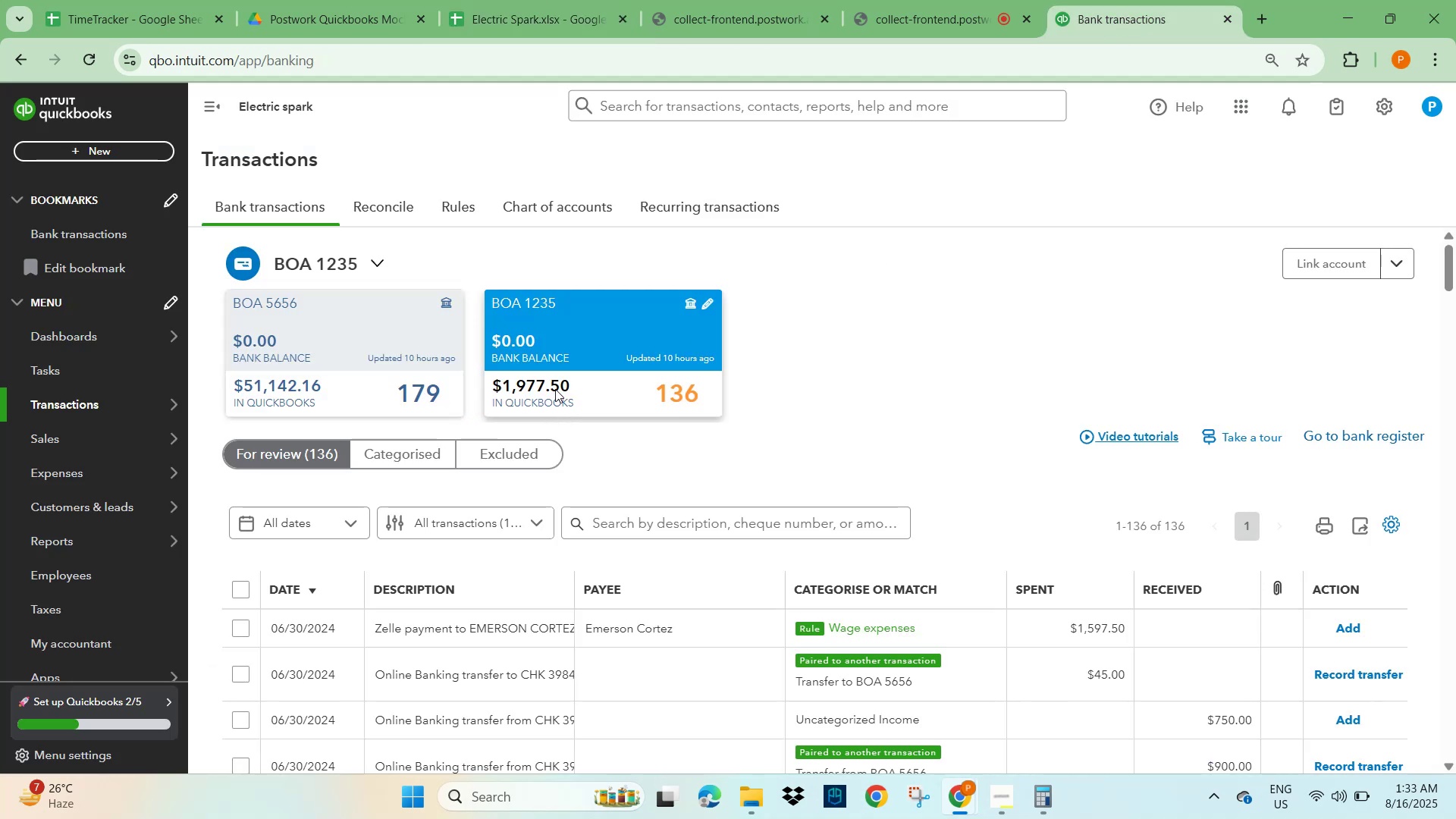 
left_click([424, 460])
 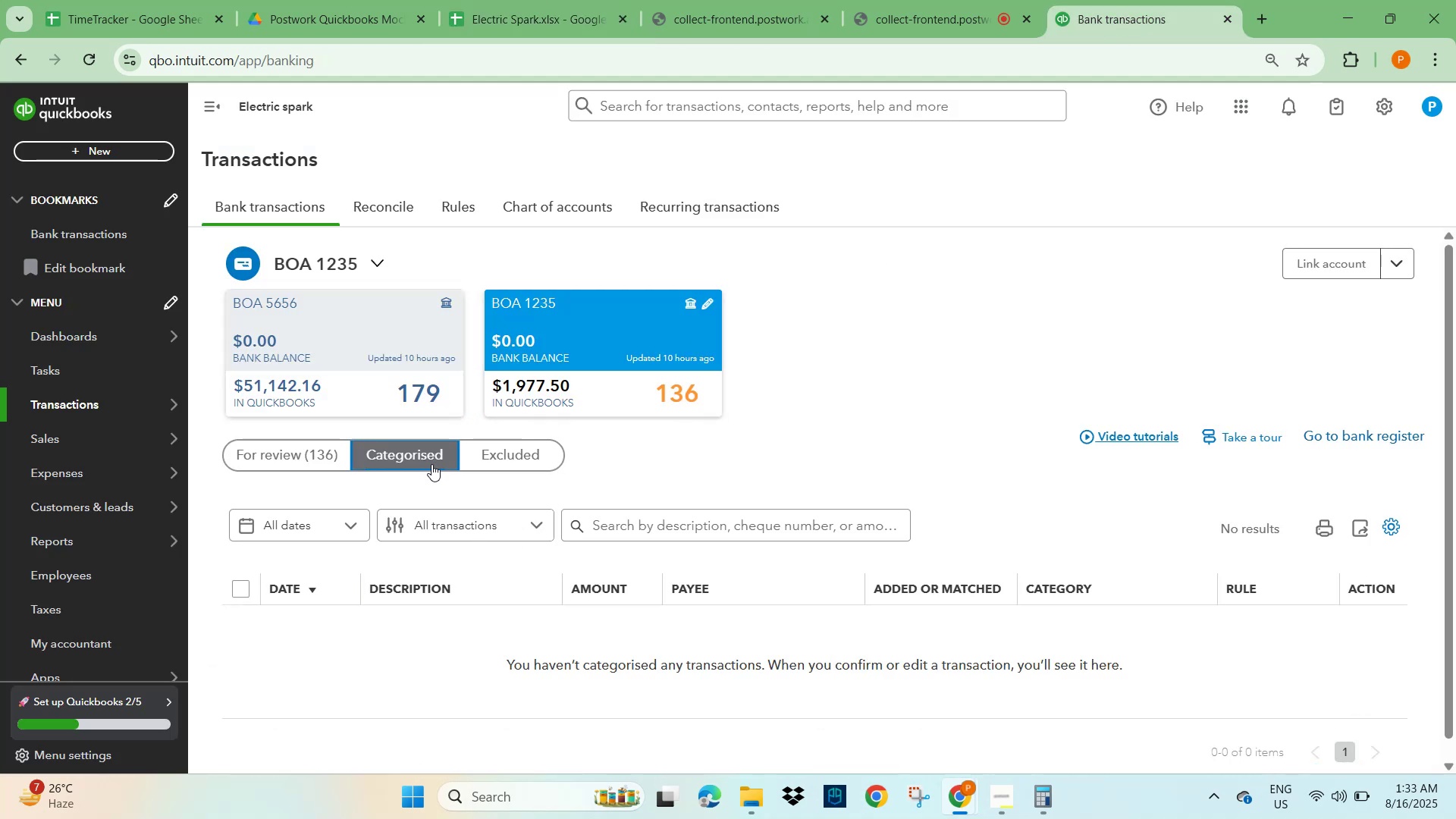 
left_click([500, 447])
 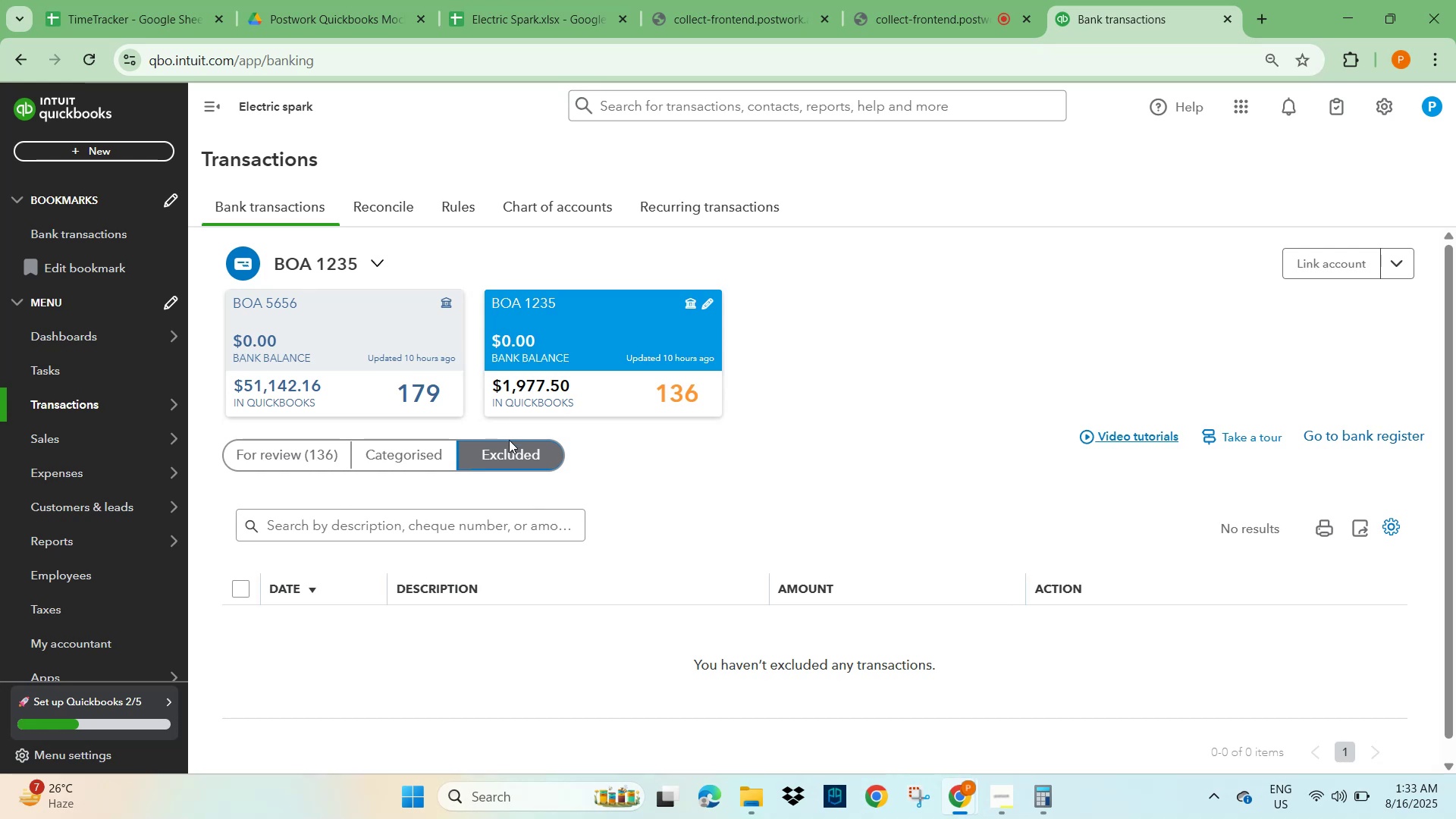 
wait(8.19)
 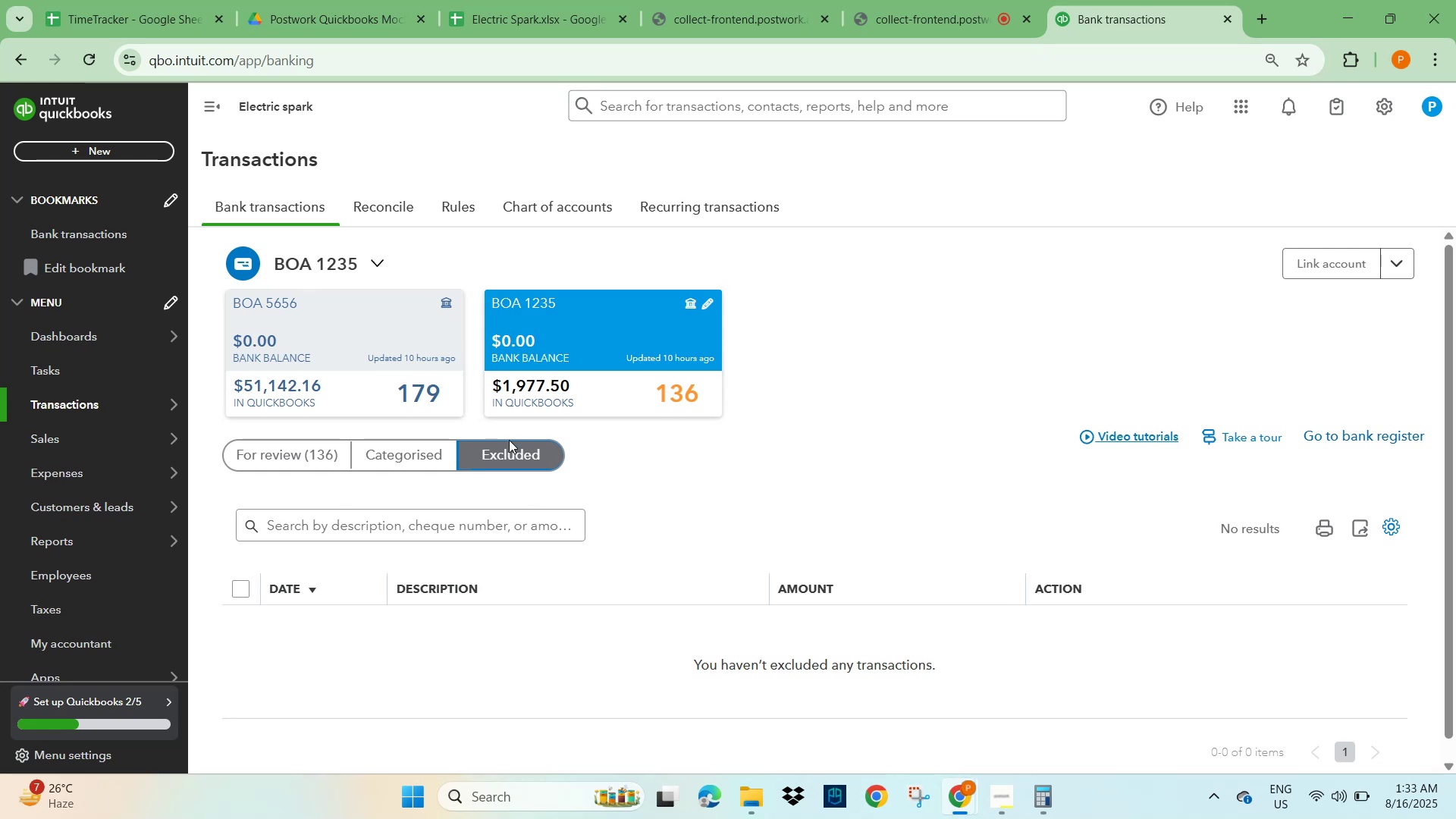 
mouse_move([909, 9])
 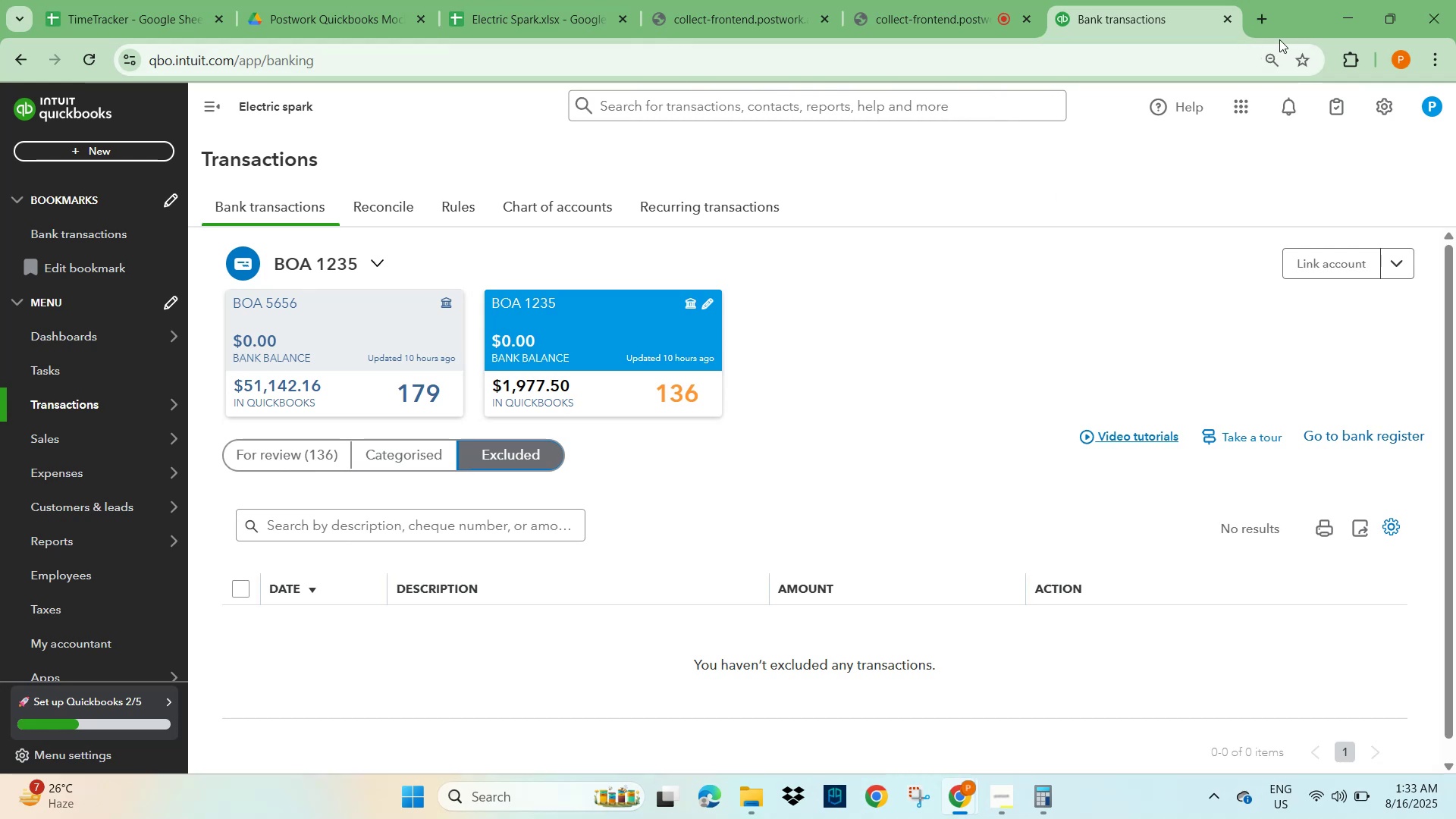 
wait(12.32)
 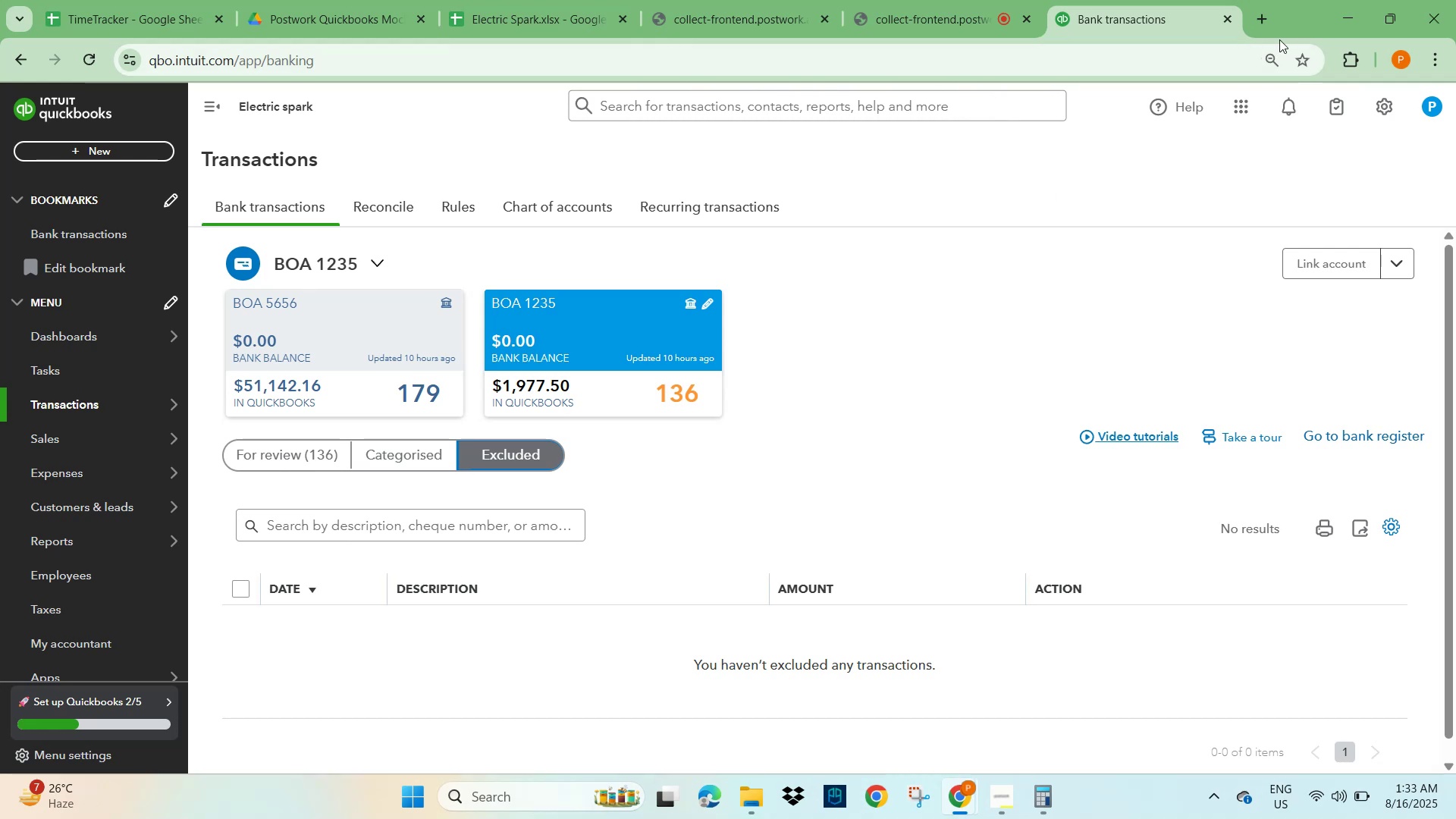 
left_click([1109, 15])
 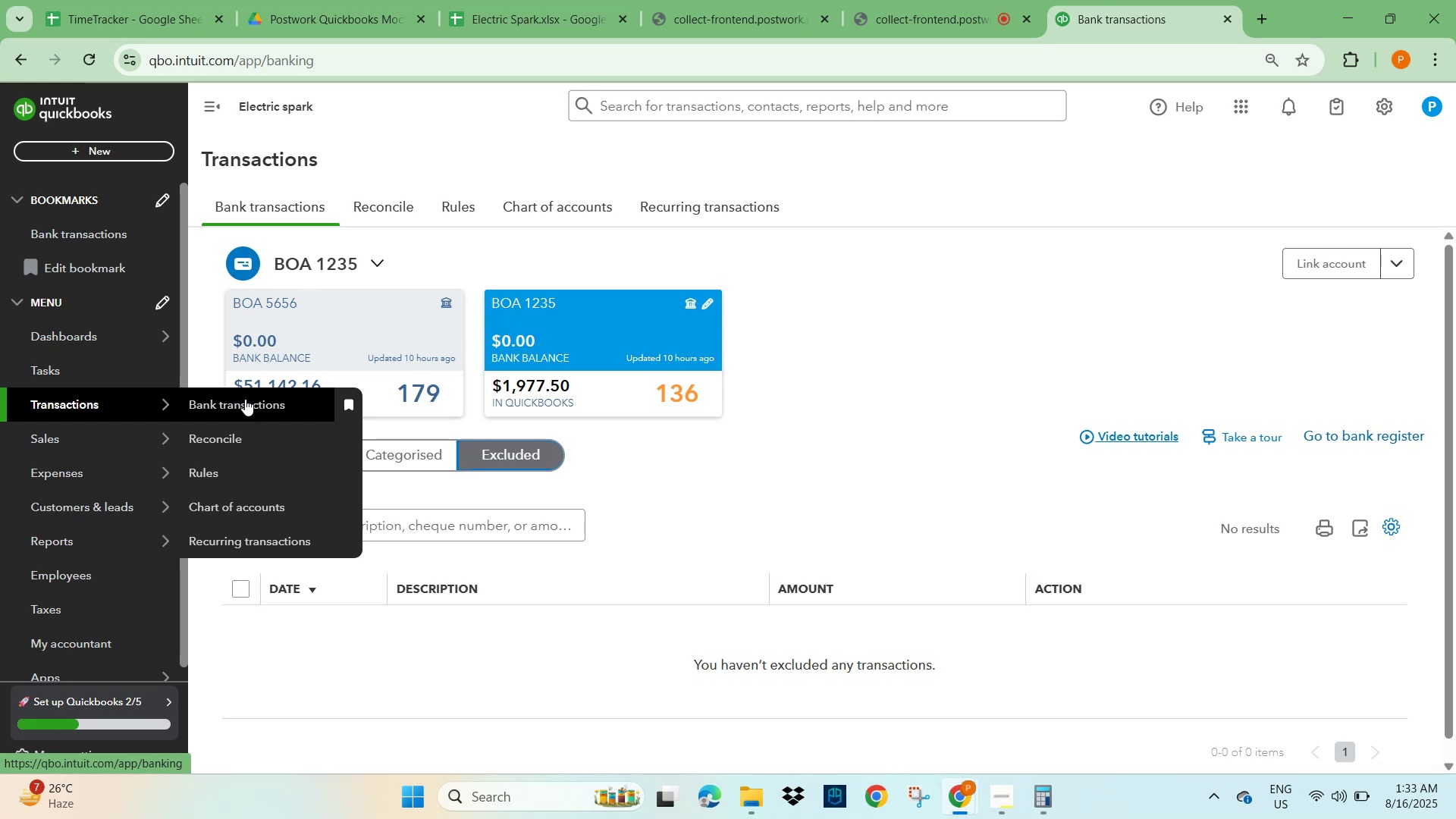 
wait(15.52)
 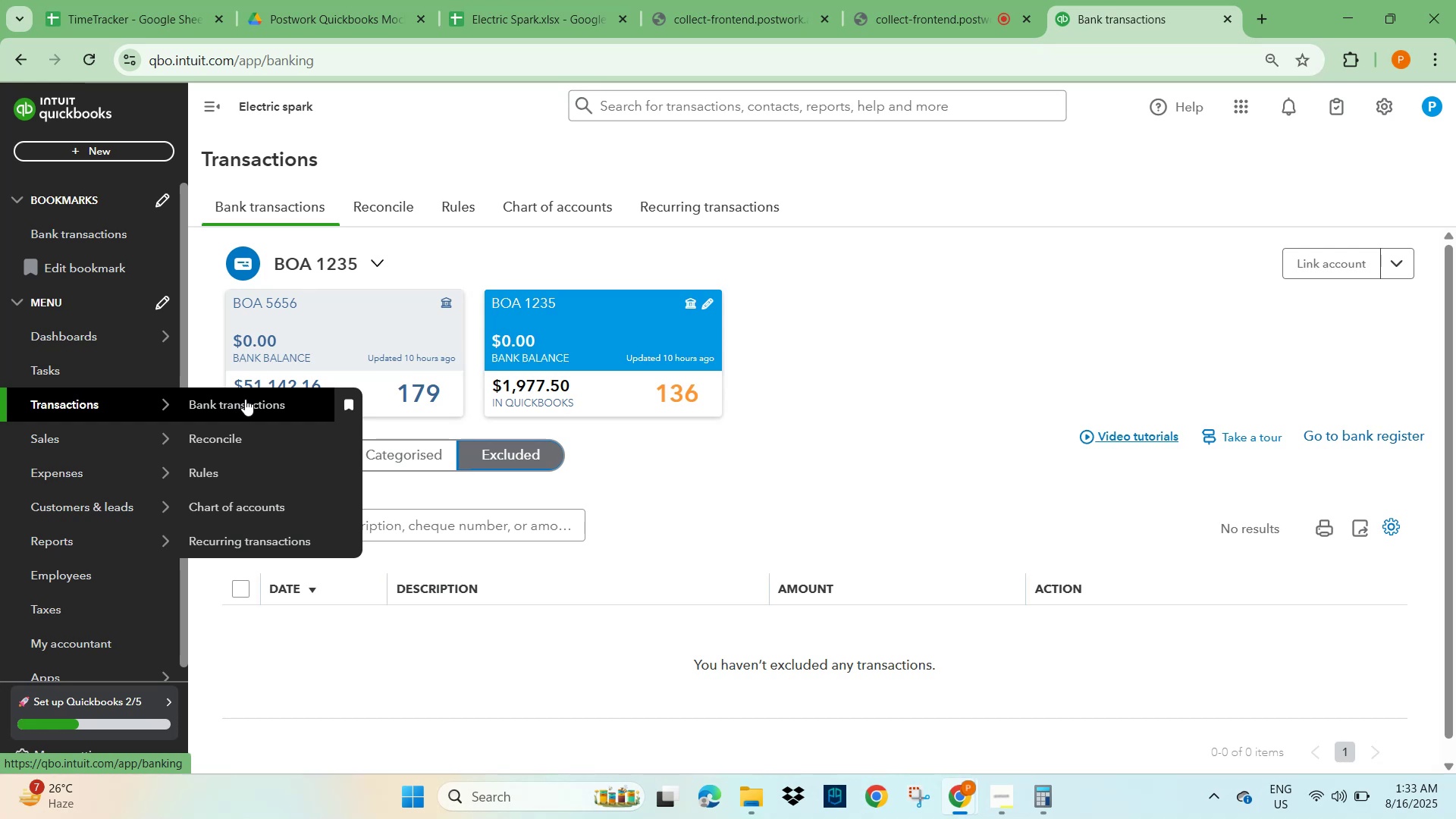 
left_click([272, 512])
 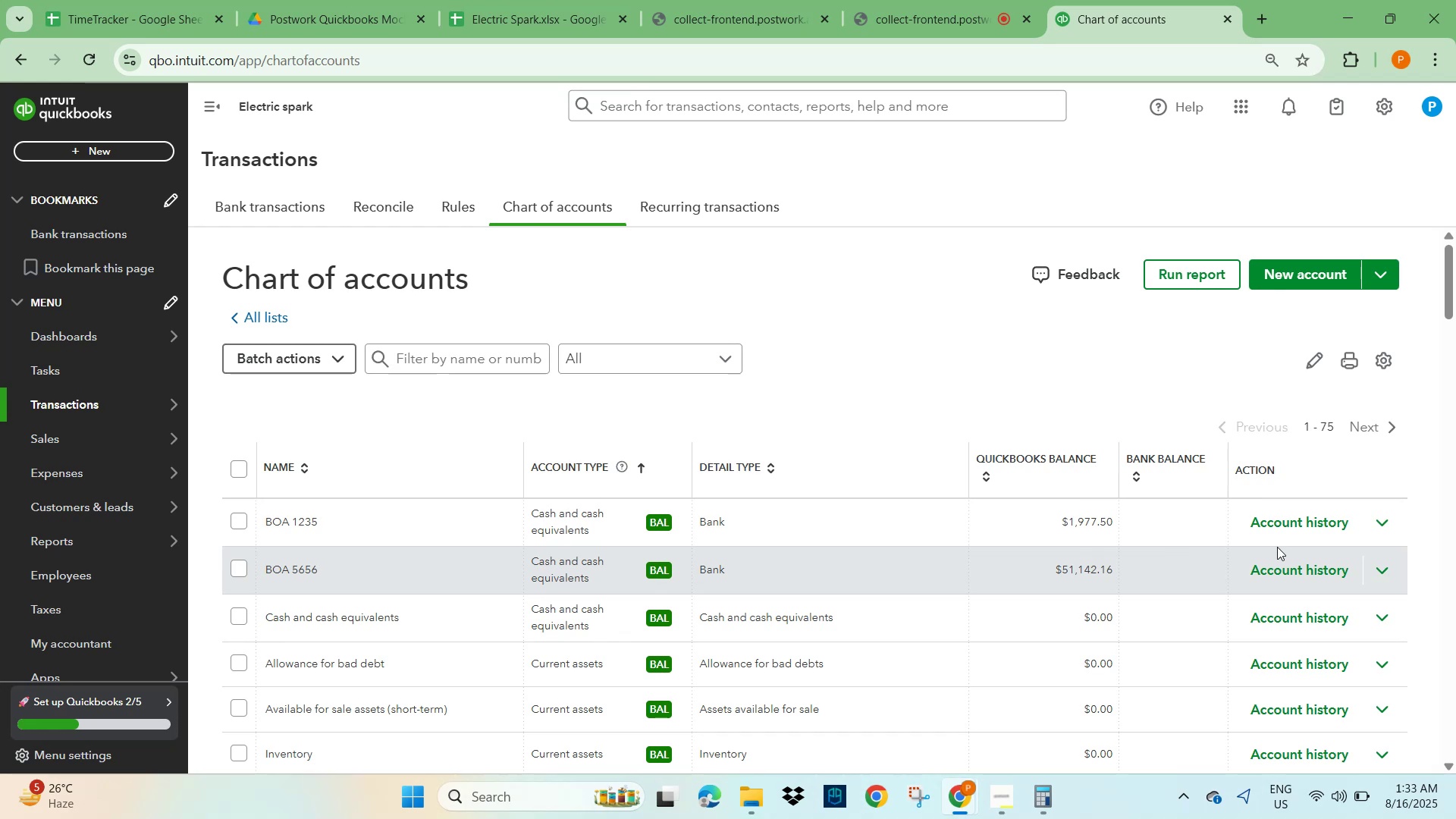 
left_click([1390, 522])
 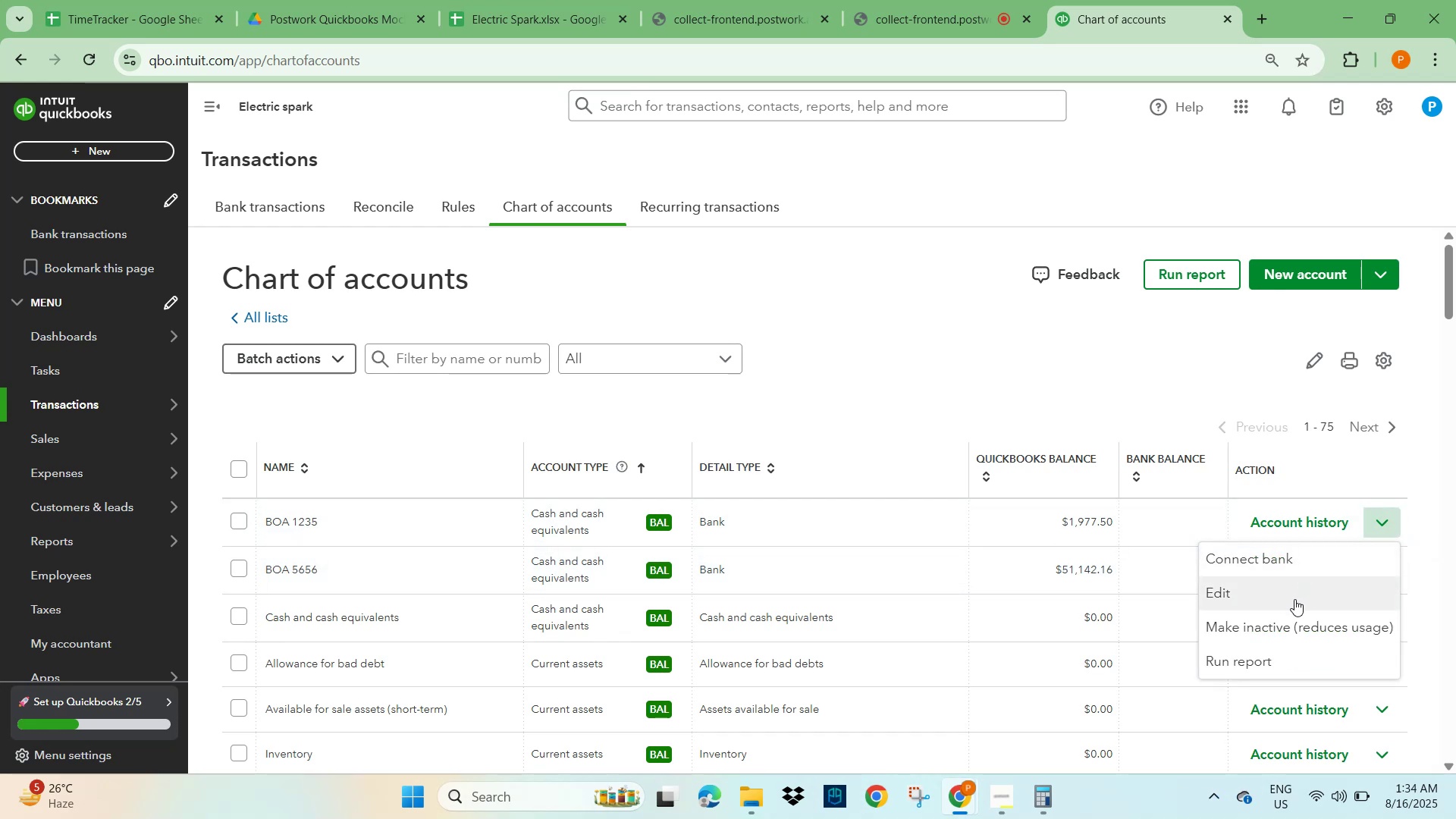 
wait(13.38)
 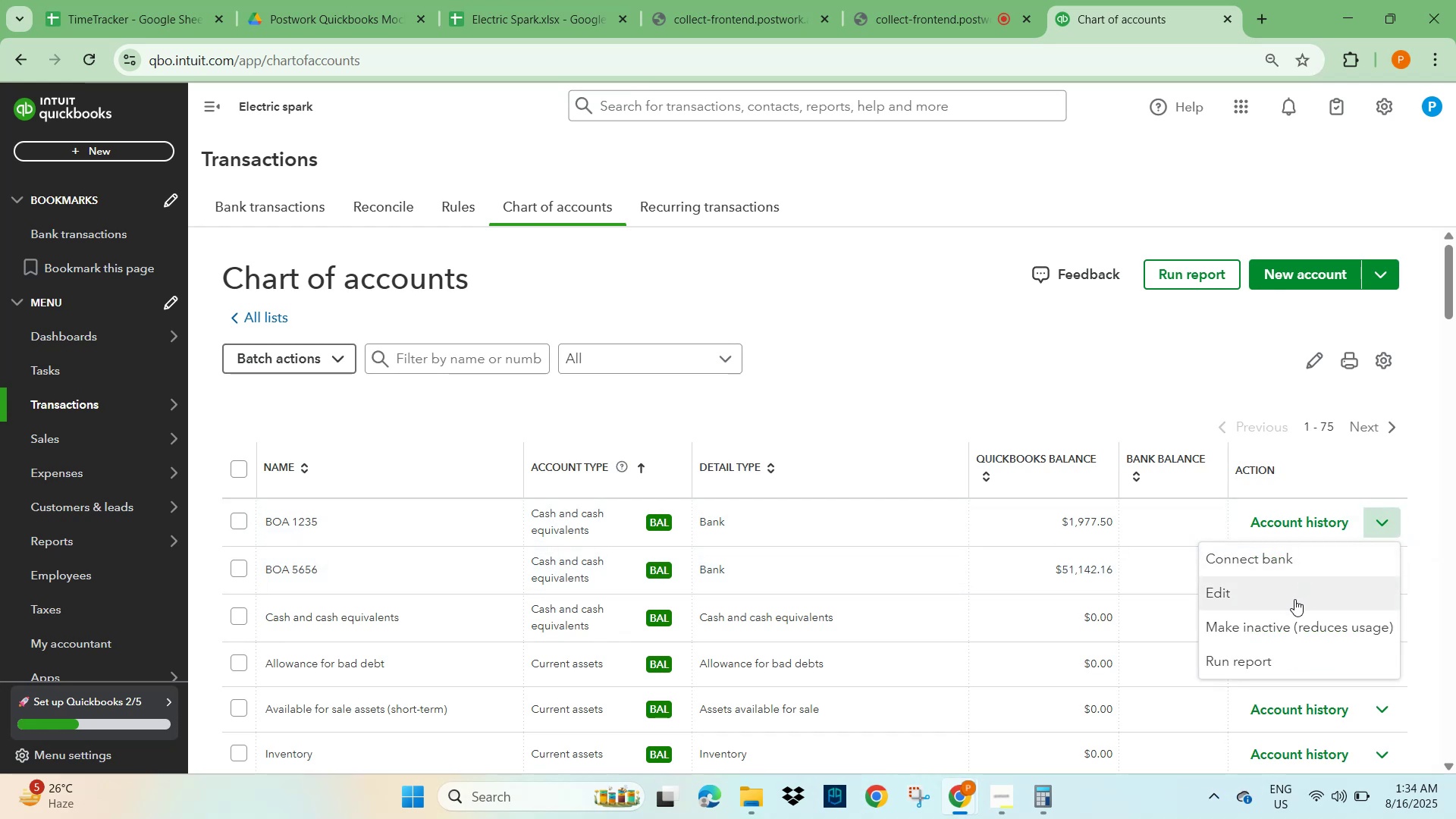 
left_click([1236, 598])
 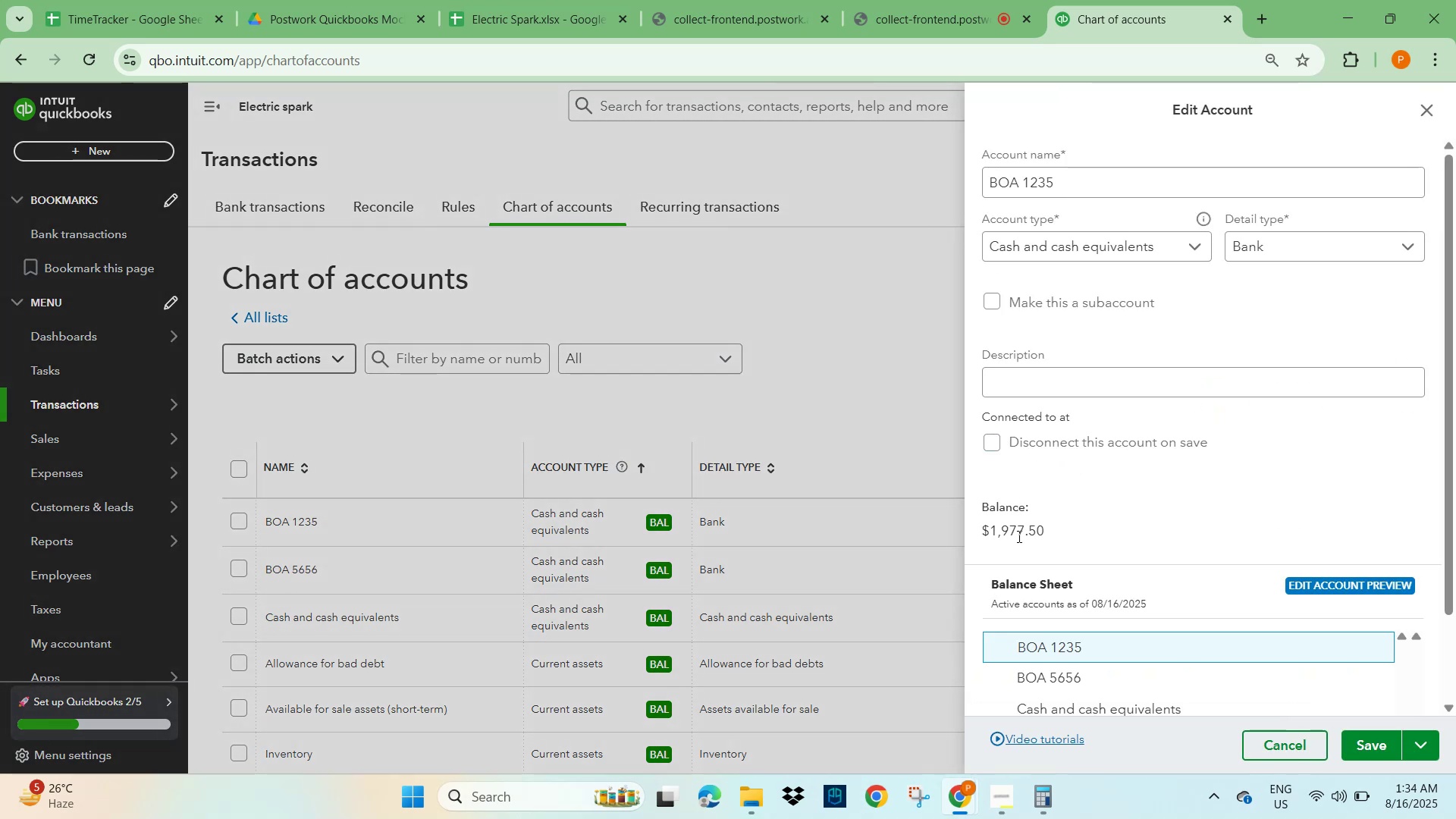 
wait(9.45)
 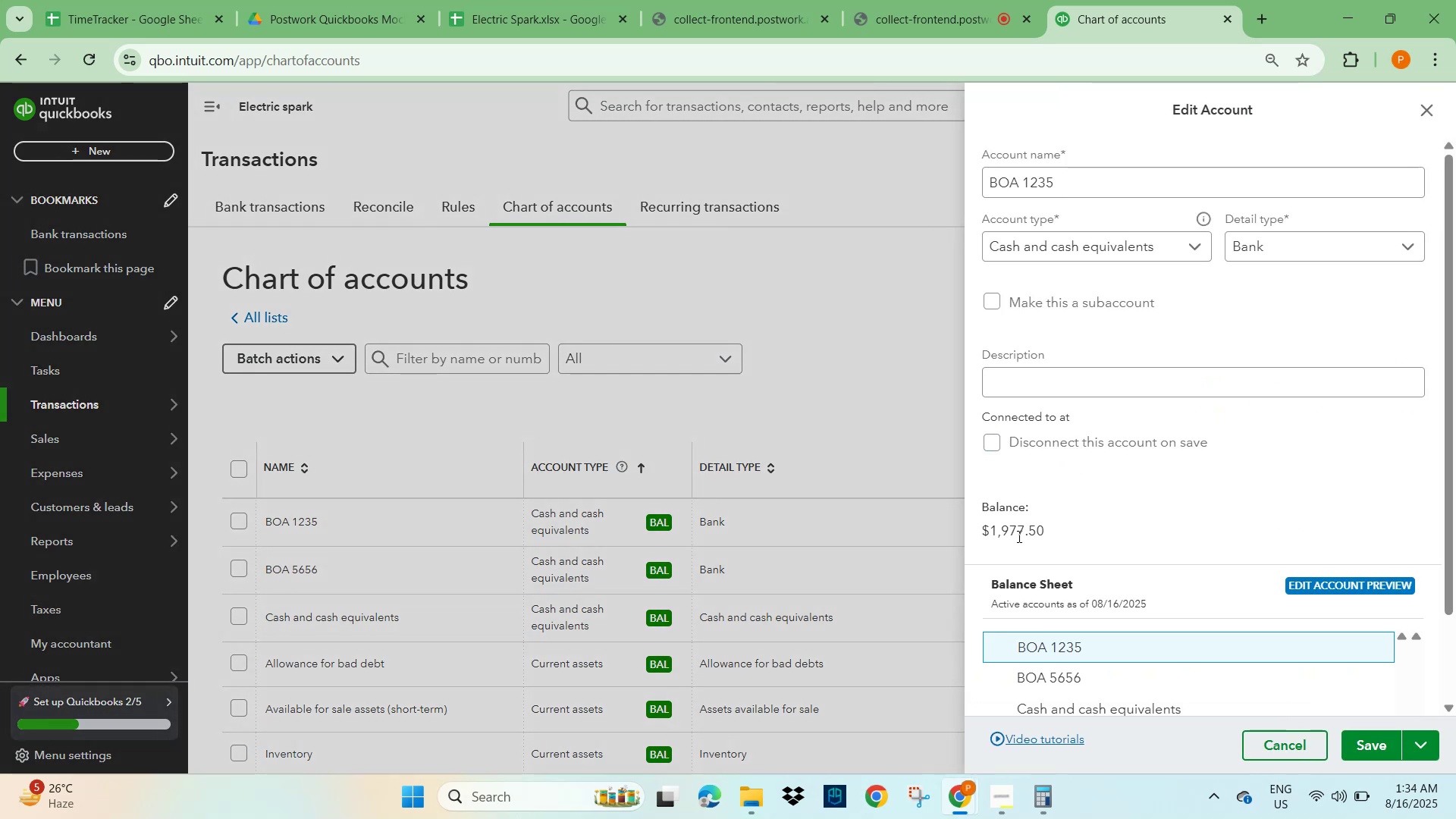 
left_click([516, 19])
 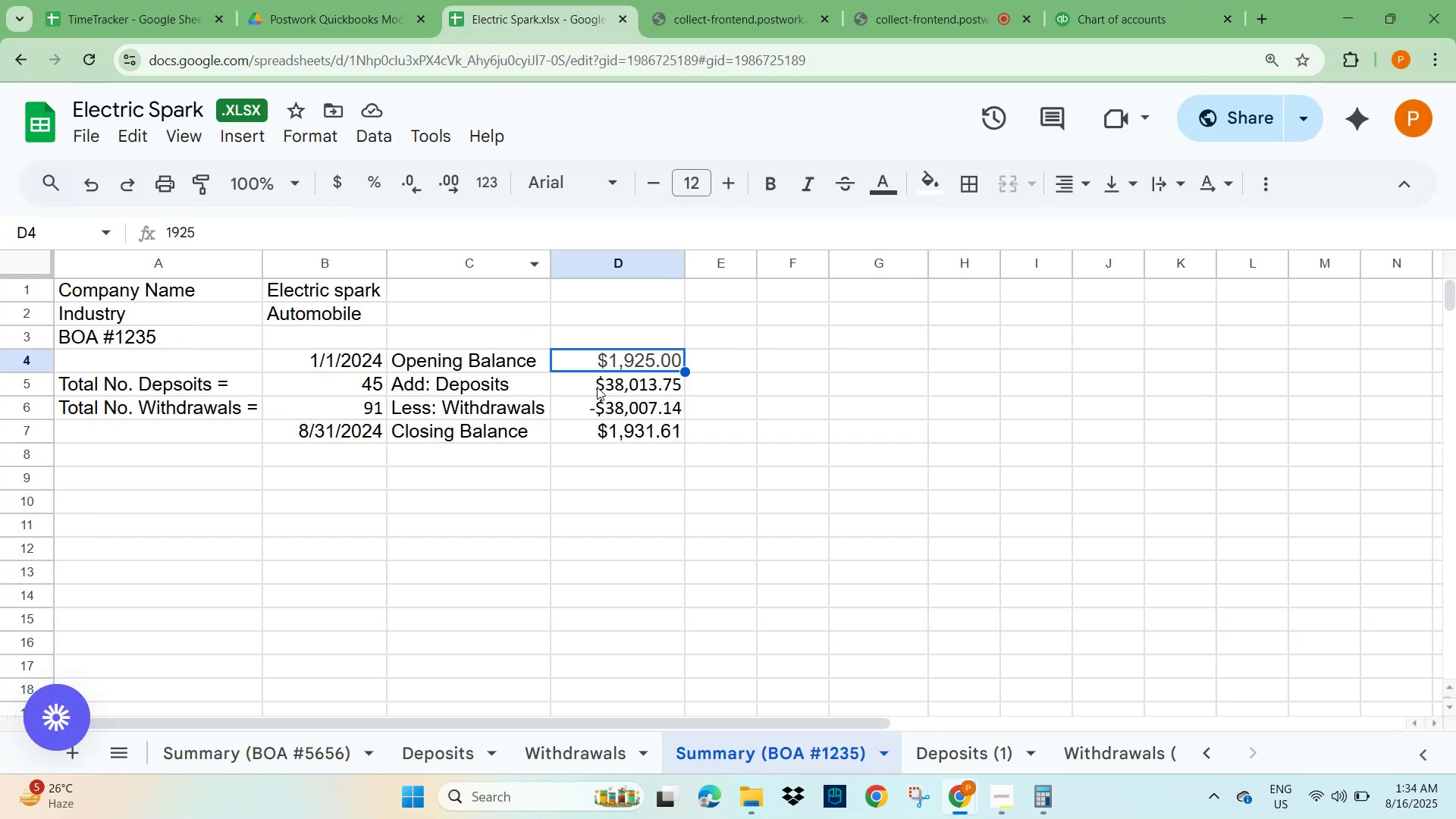 
left_click([616, 362])
 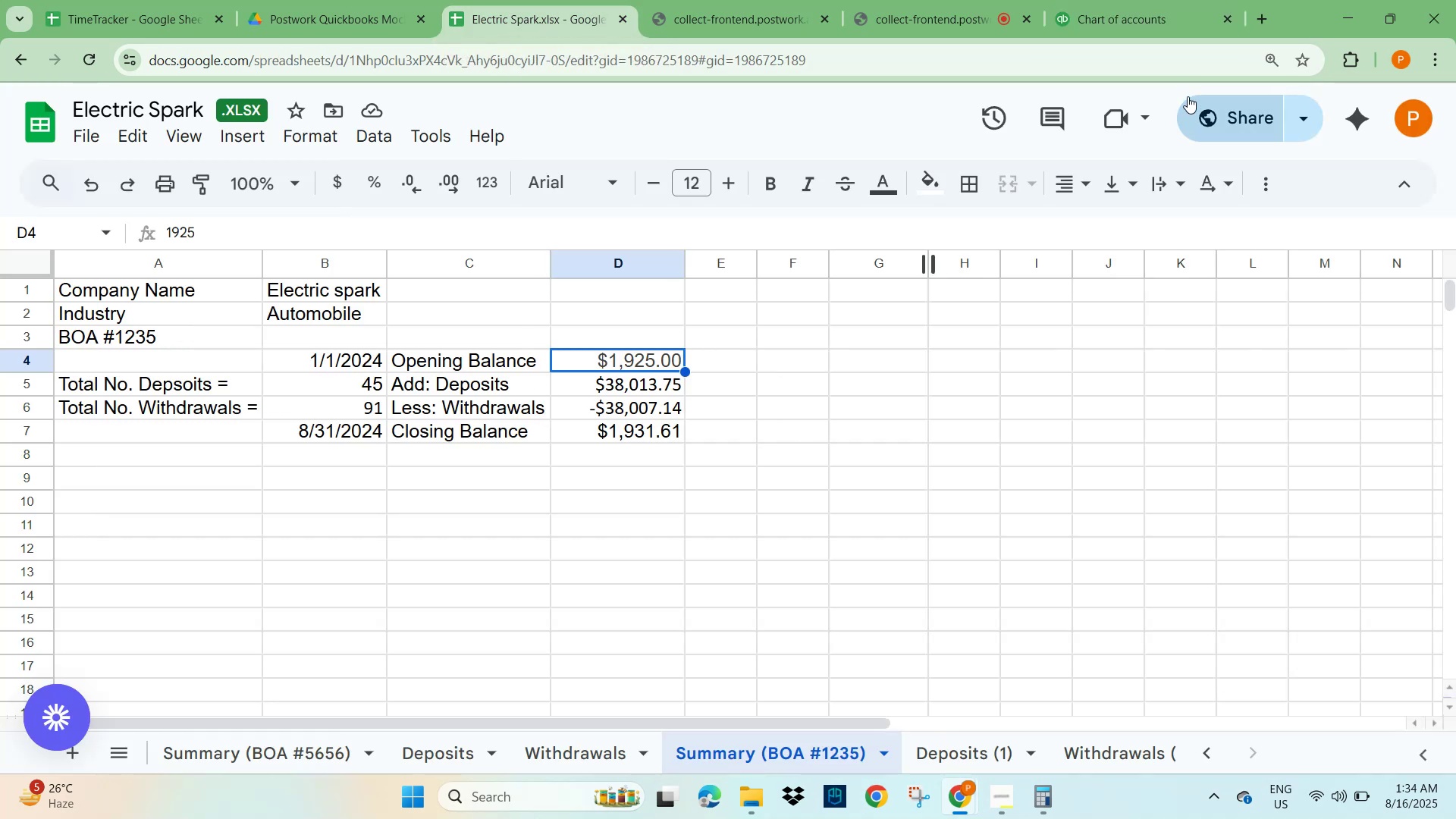 
left_click([1135, 8])
 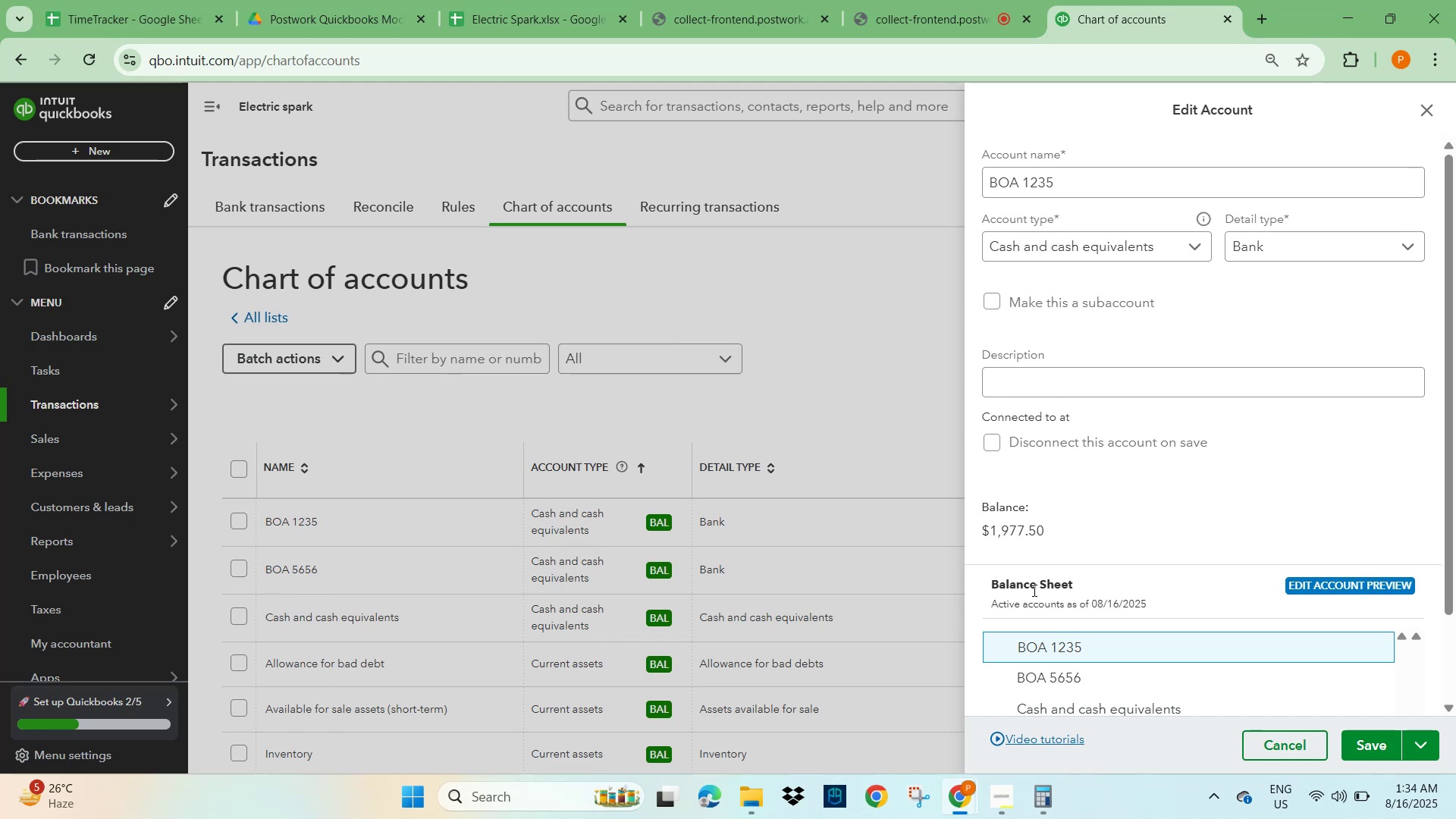 
wait(18.62)
 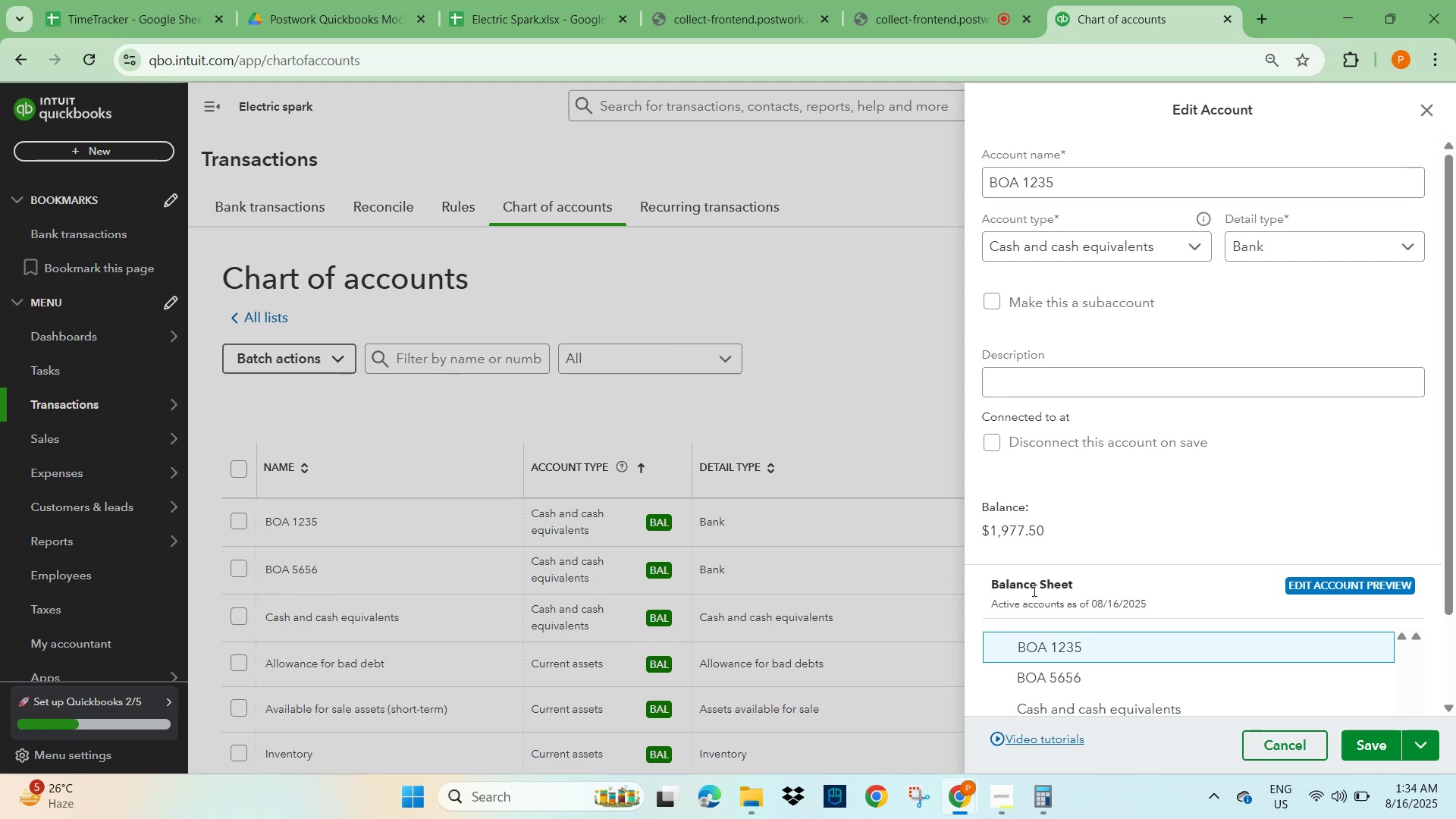 
left_click([847, 305])
 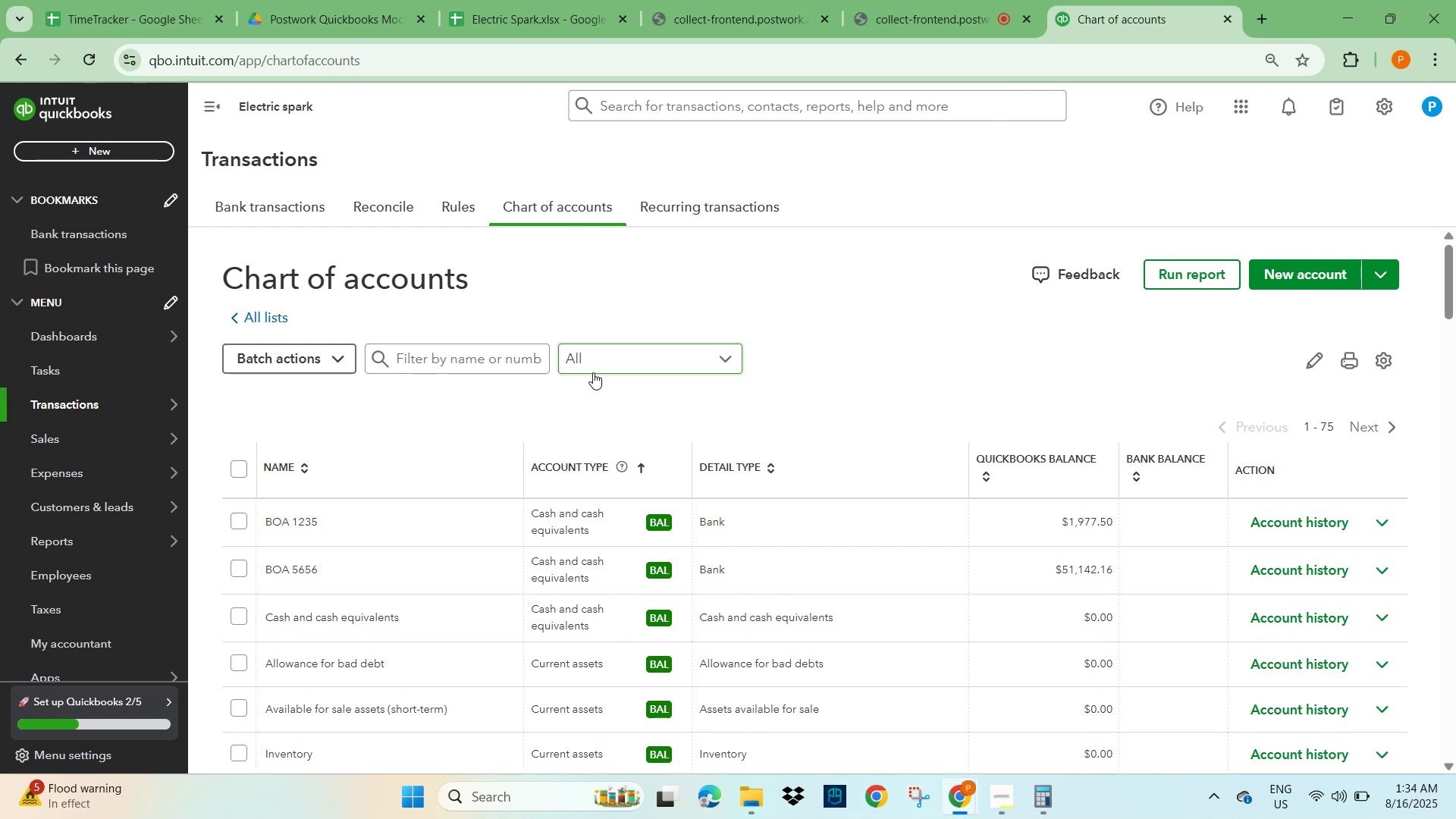 
wait(12.22)
 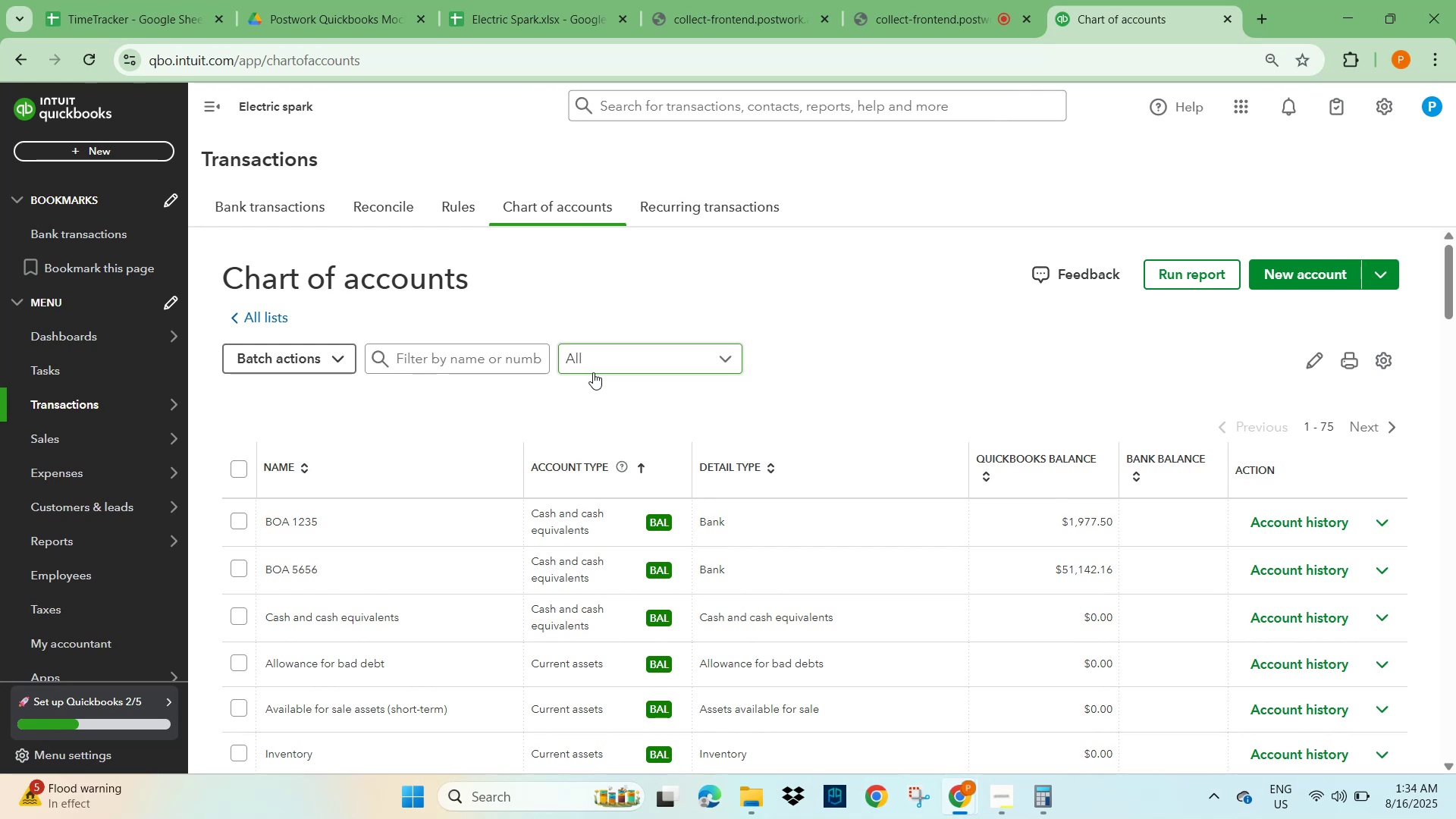 
left_click([740, 321])
 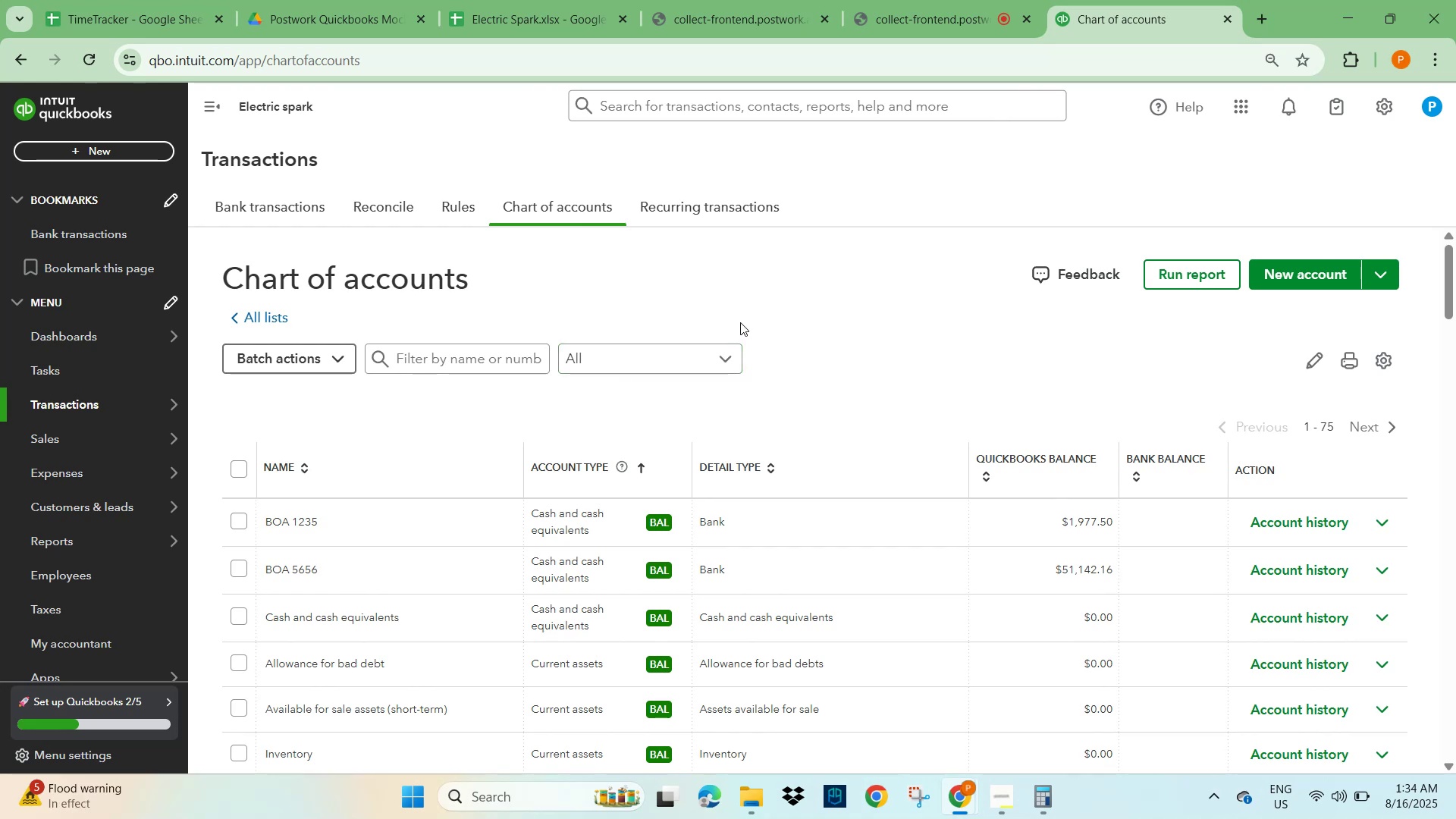 
key(F5)
 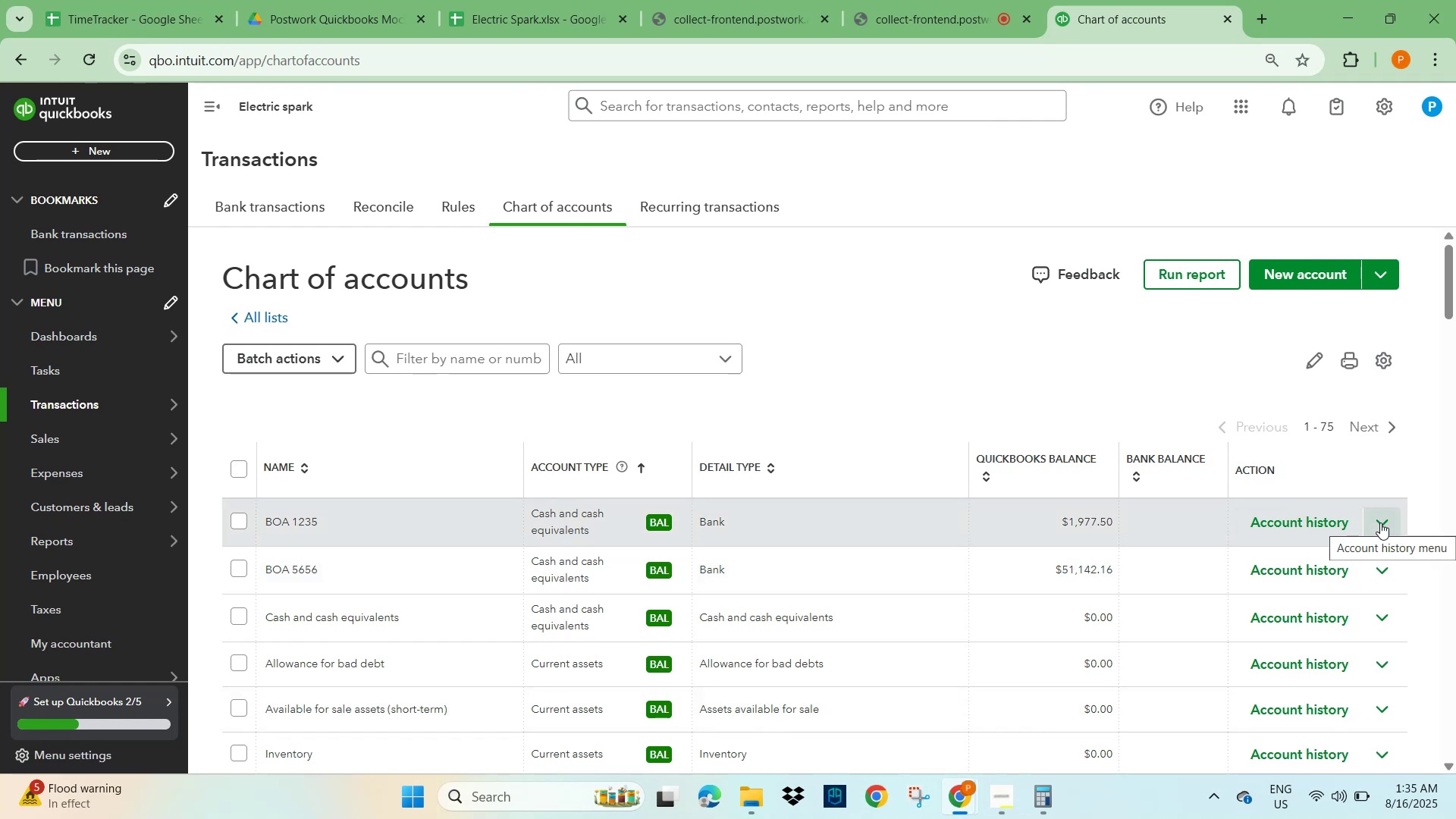 
wait(20.19)
 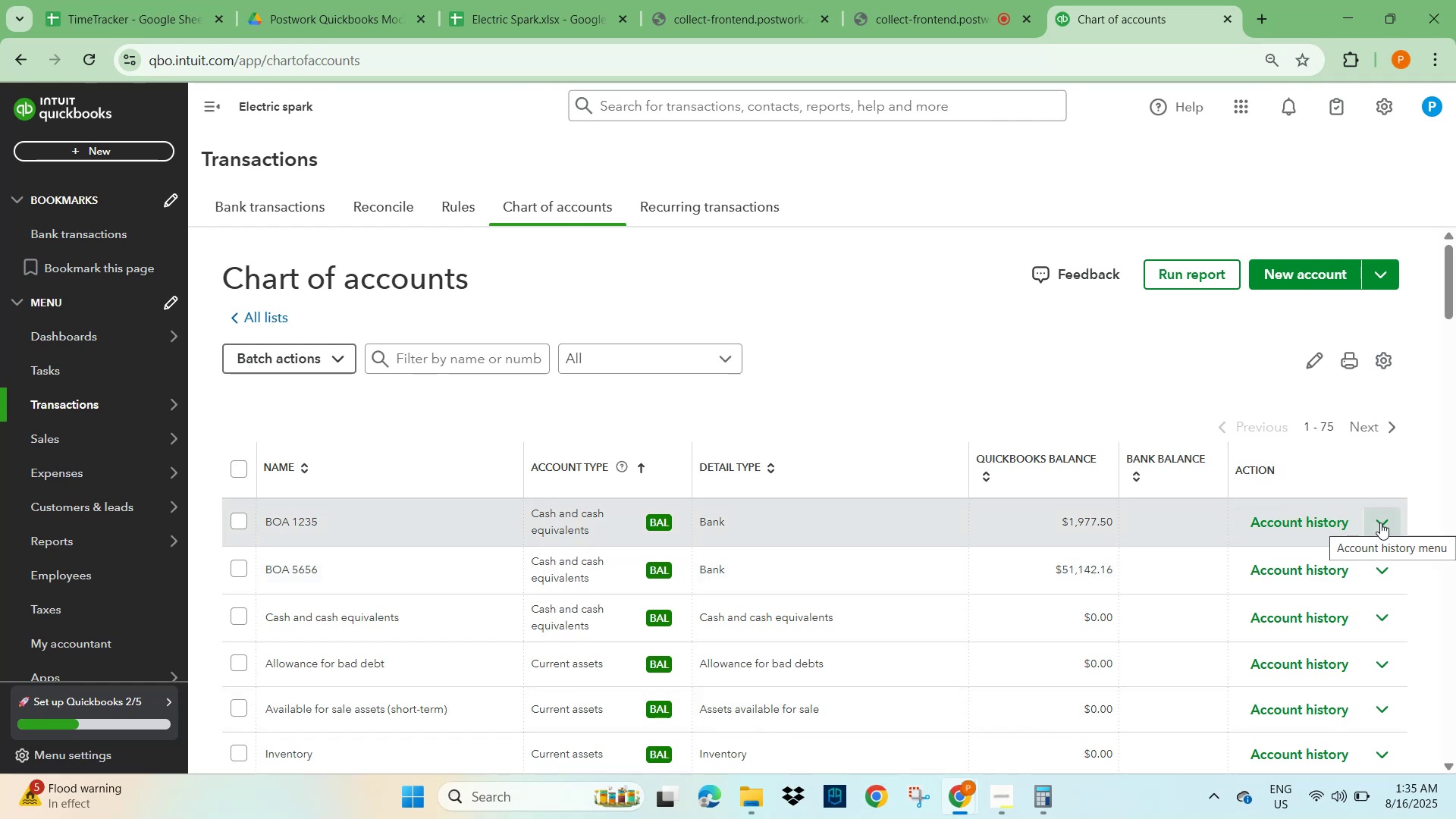 
left_click([1380, 522])
 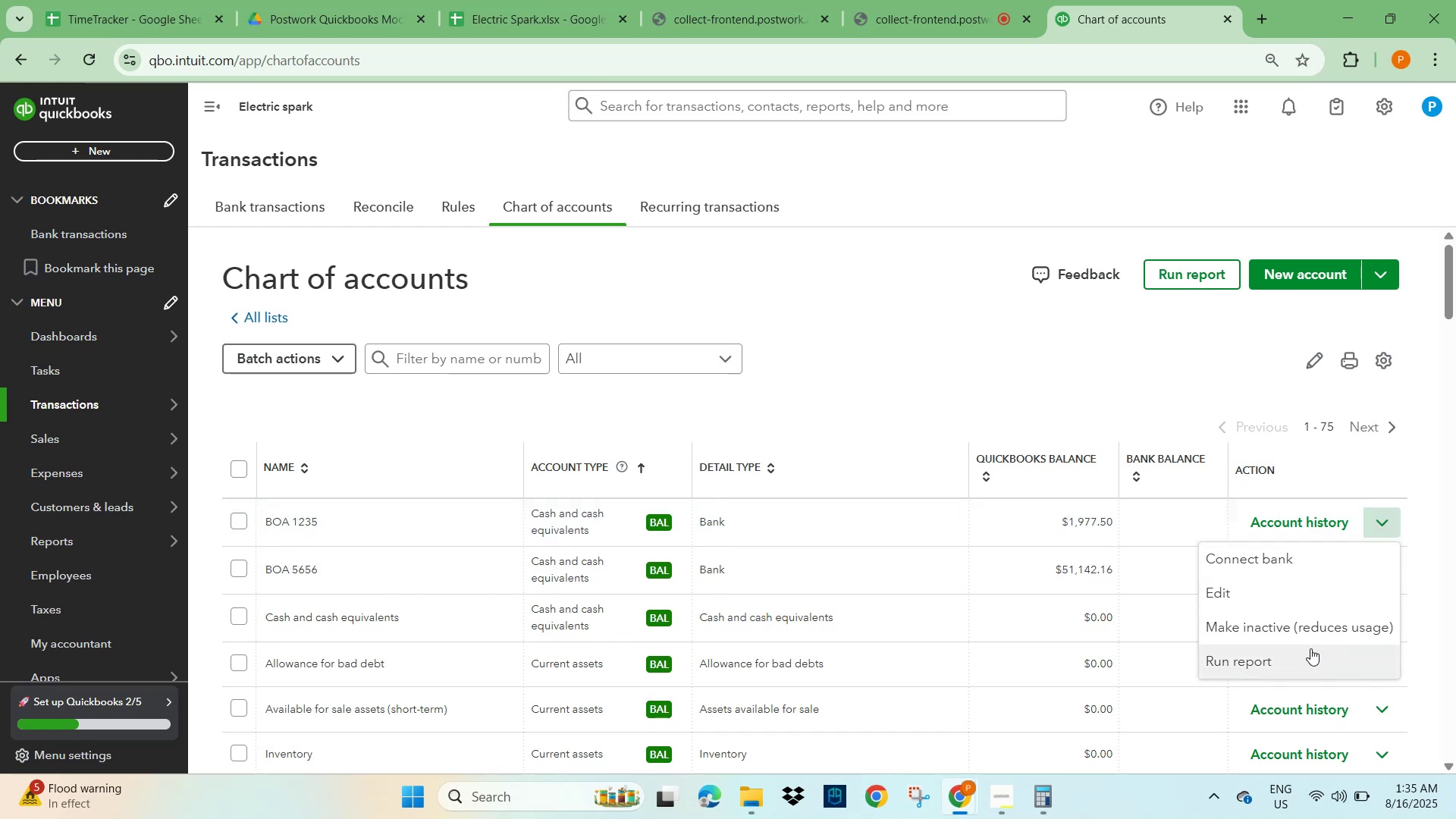 
wait(13.33)
 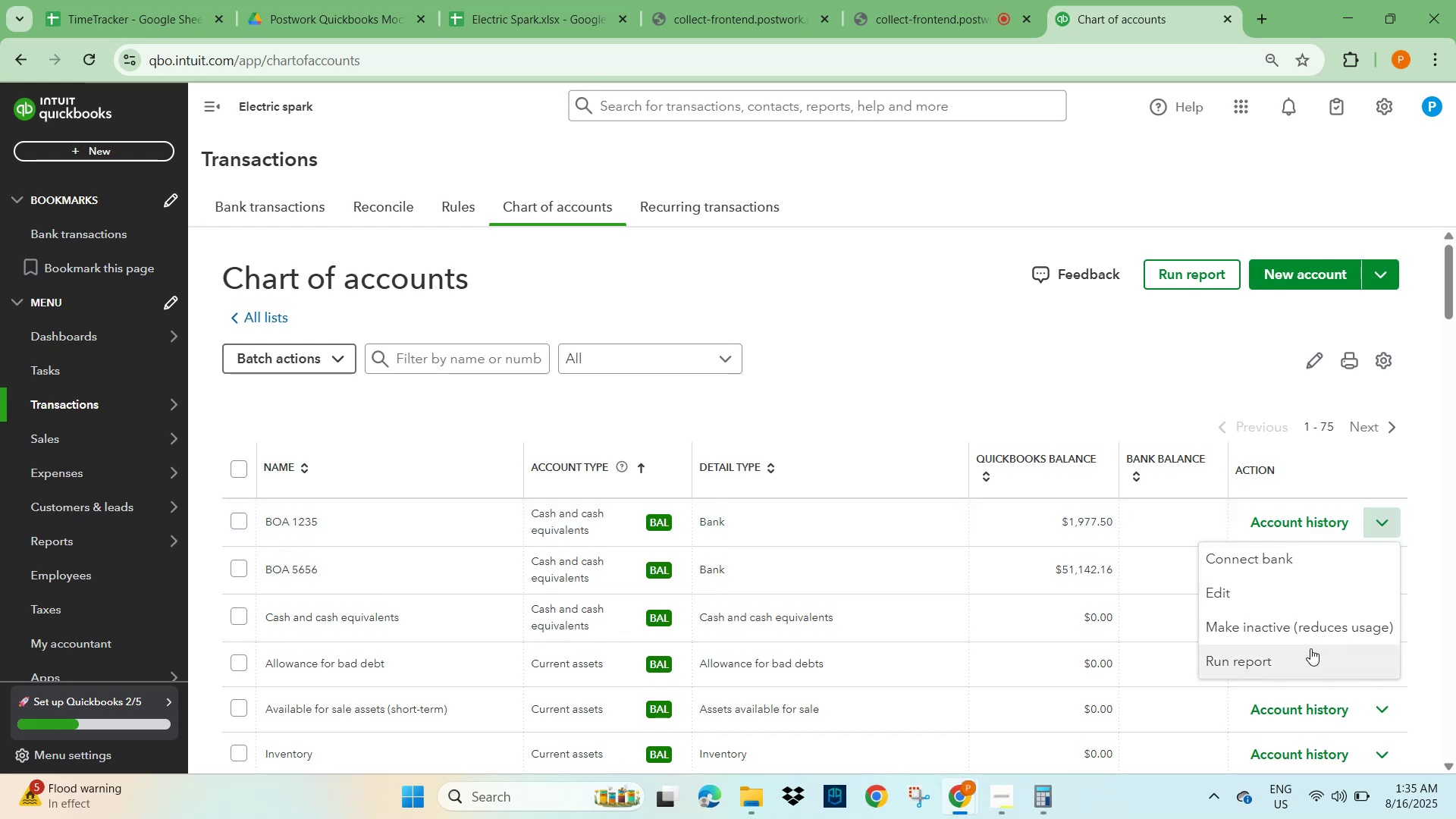 
left_click([930, 353])
 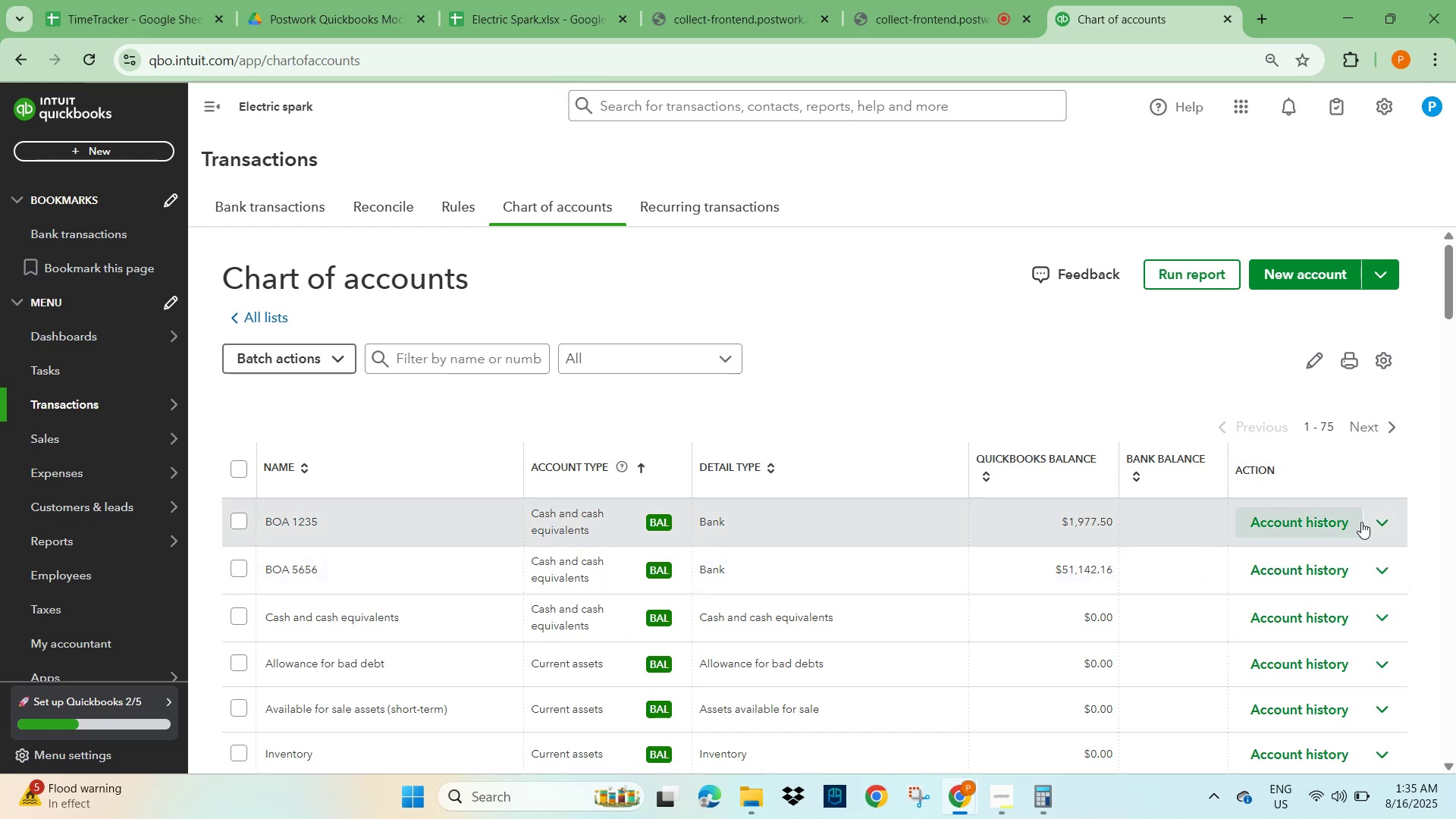 
mouse_move([1370, 507])
 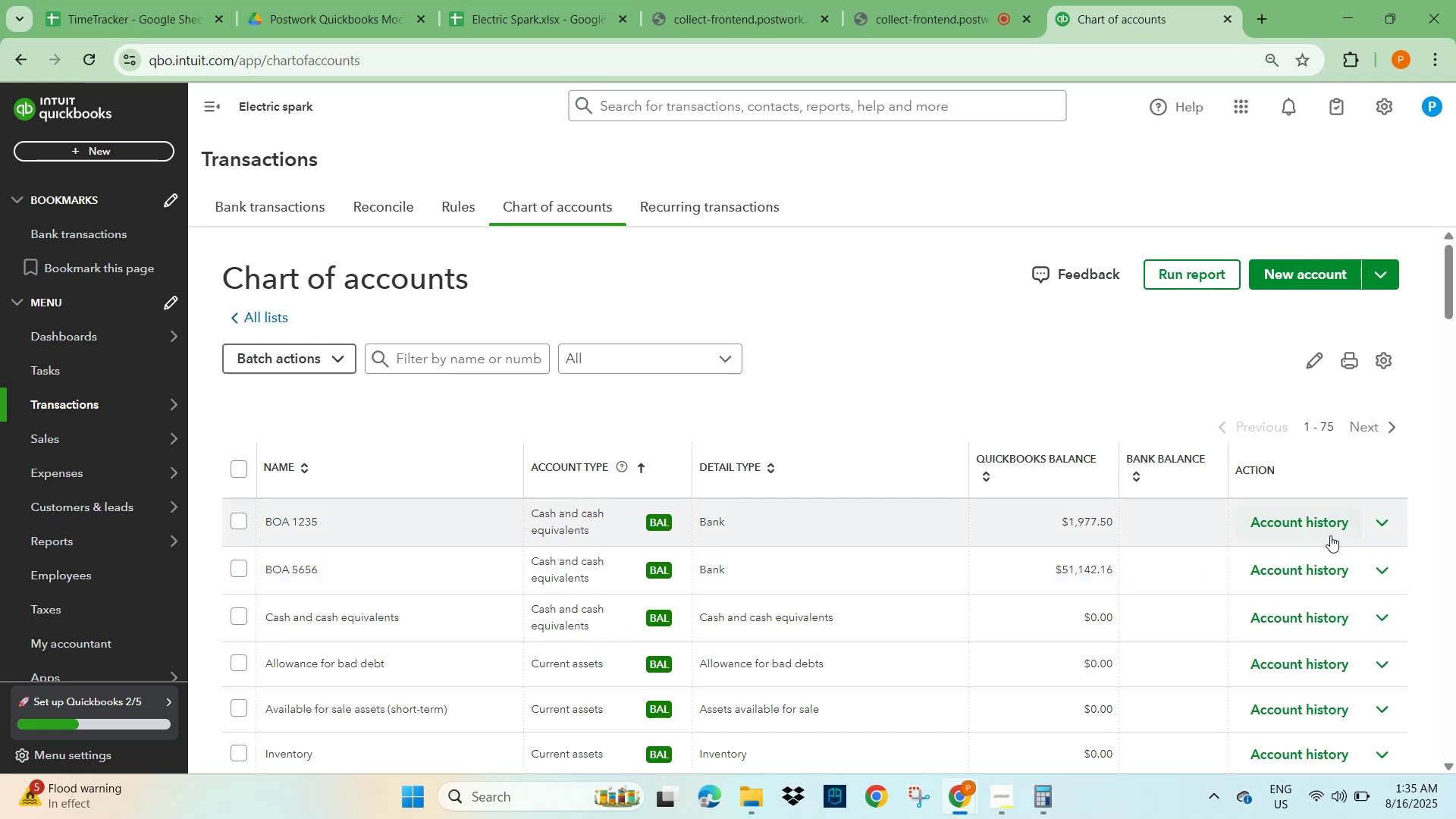 
left_click([1392, 520])
 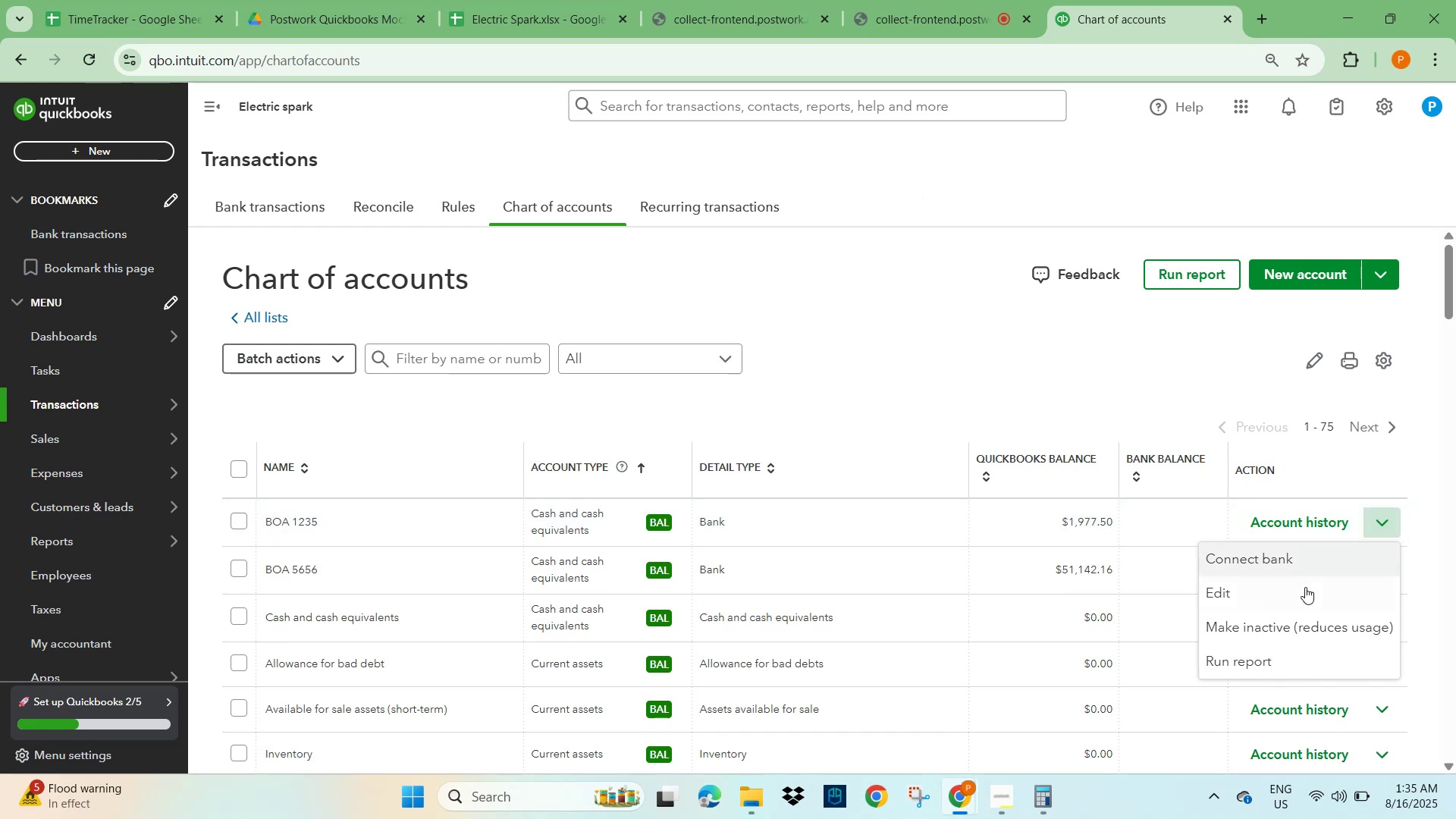 
left_click([1269, 629])
 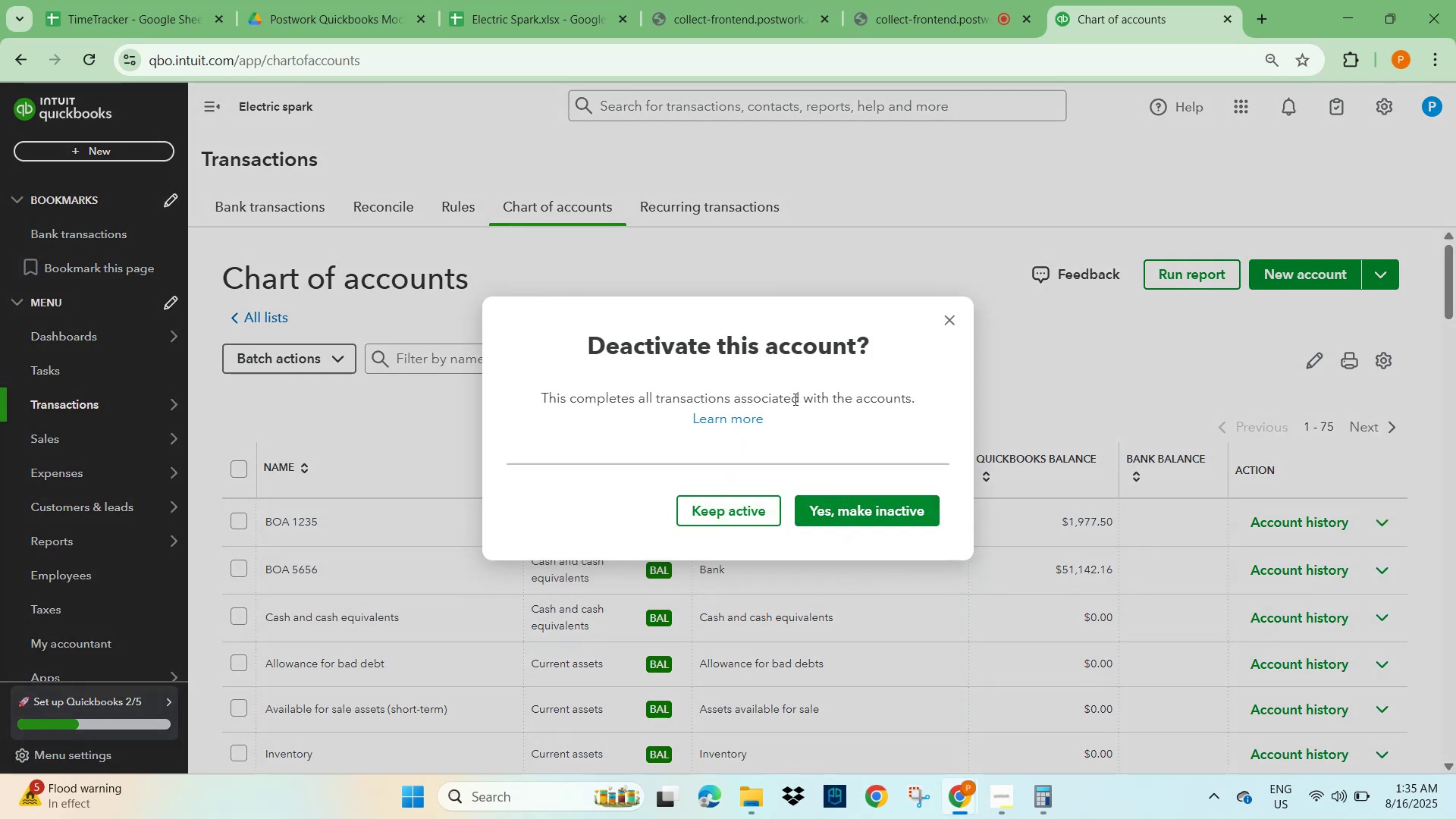 
wait(10.36)
 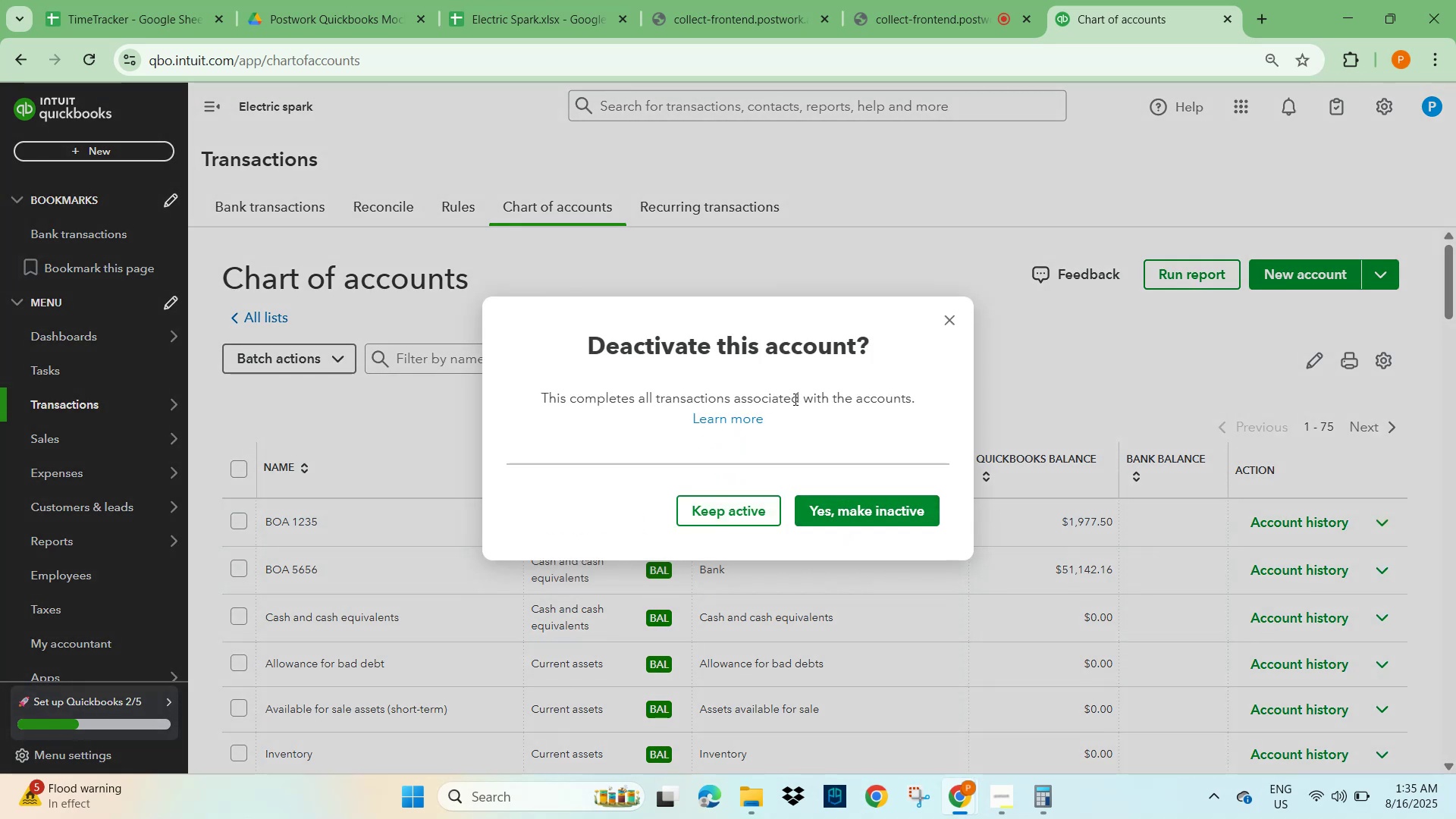 
left_click([884, 510])
 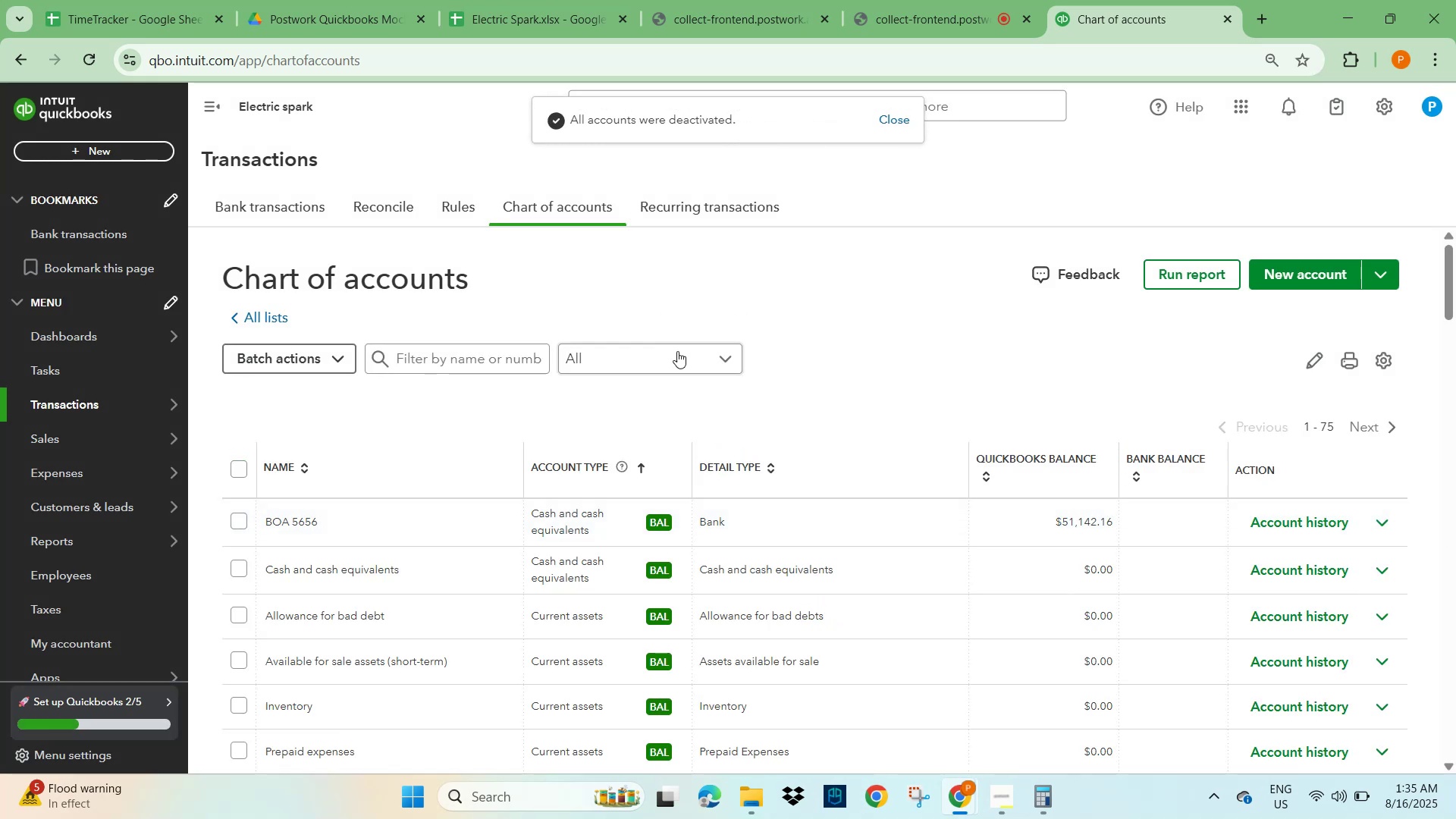 
left_click([847, 279])
 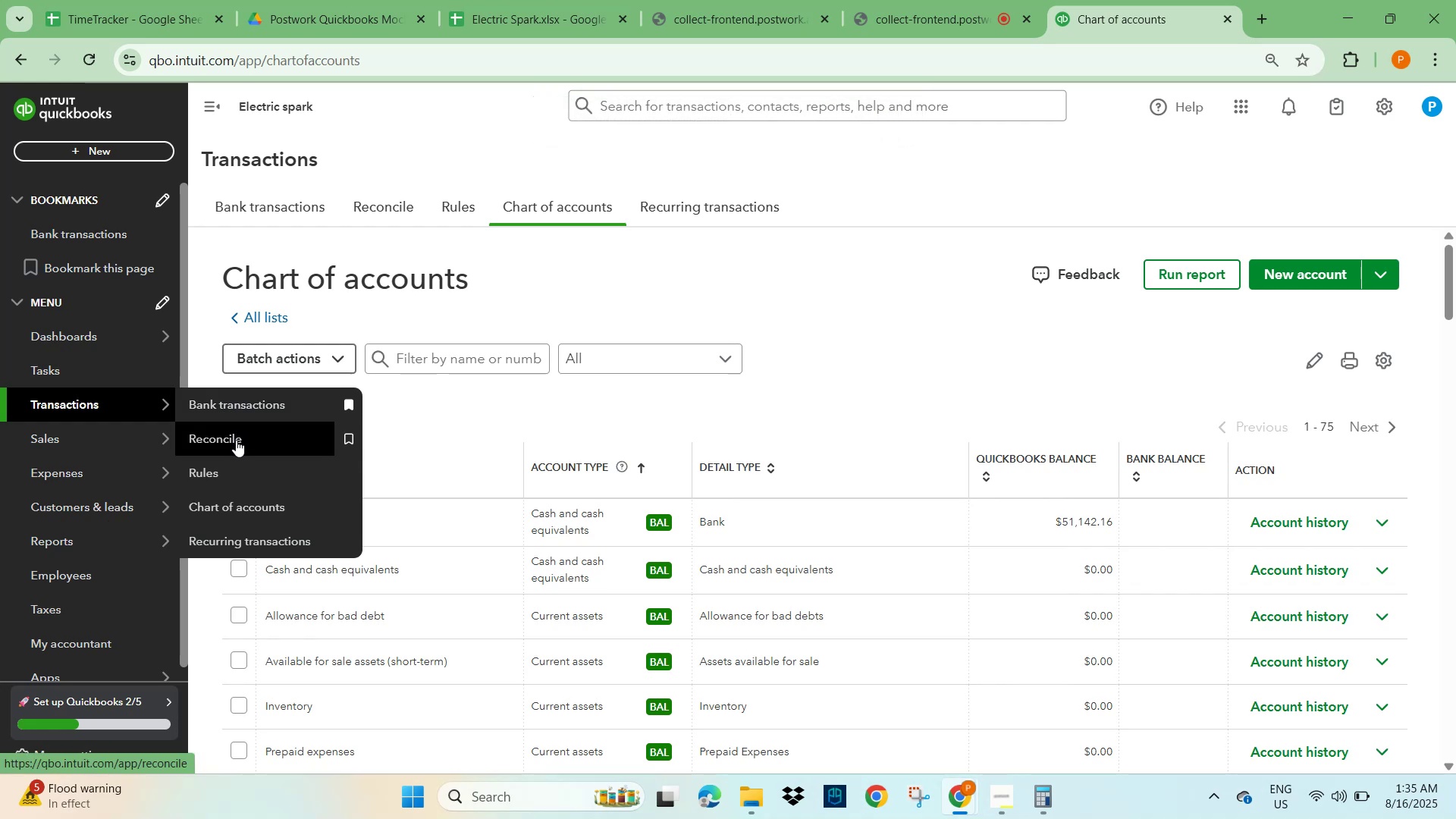 
wait(8.34)
 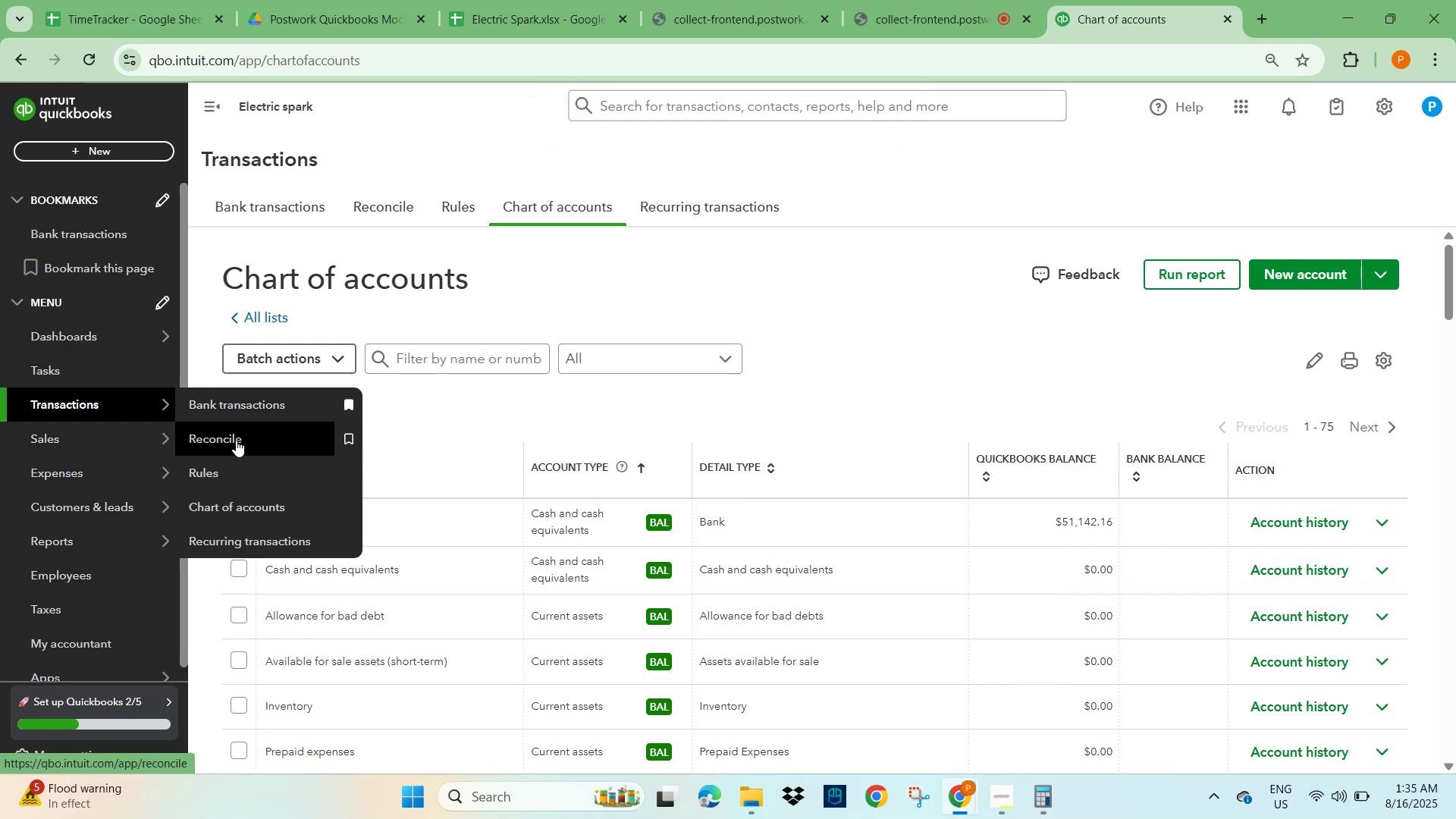 
left_click([224, 406])
 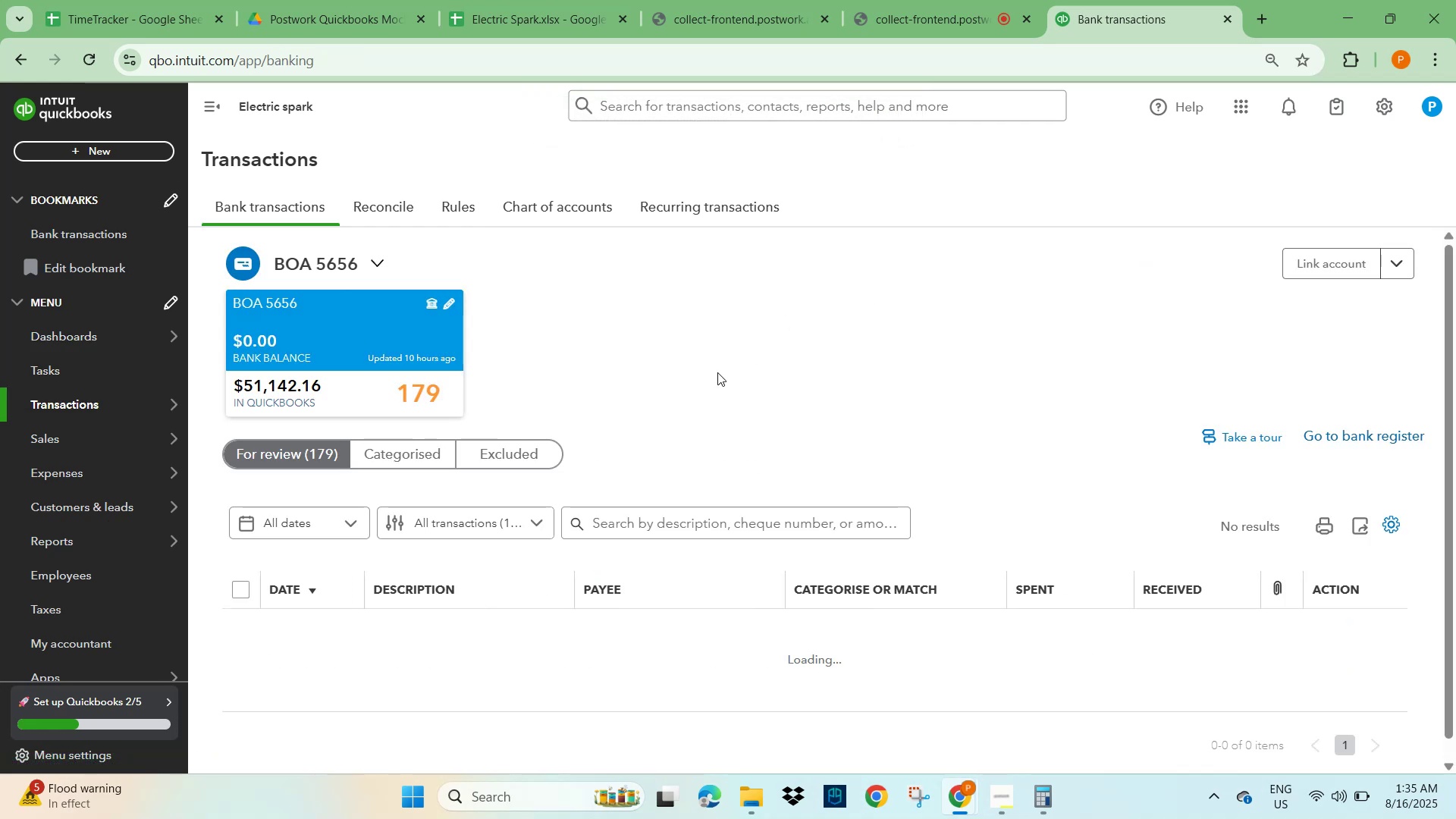 
key(F5)
 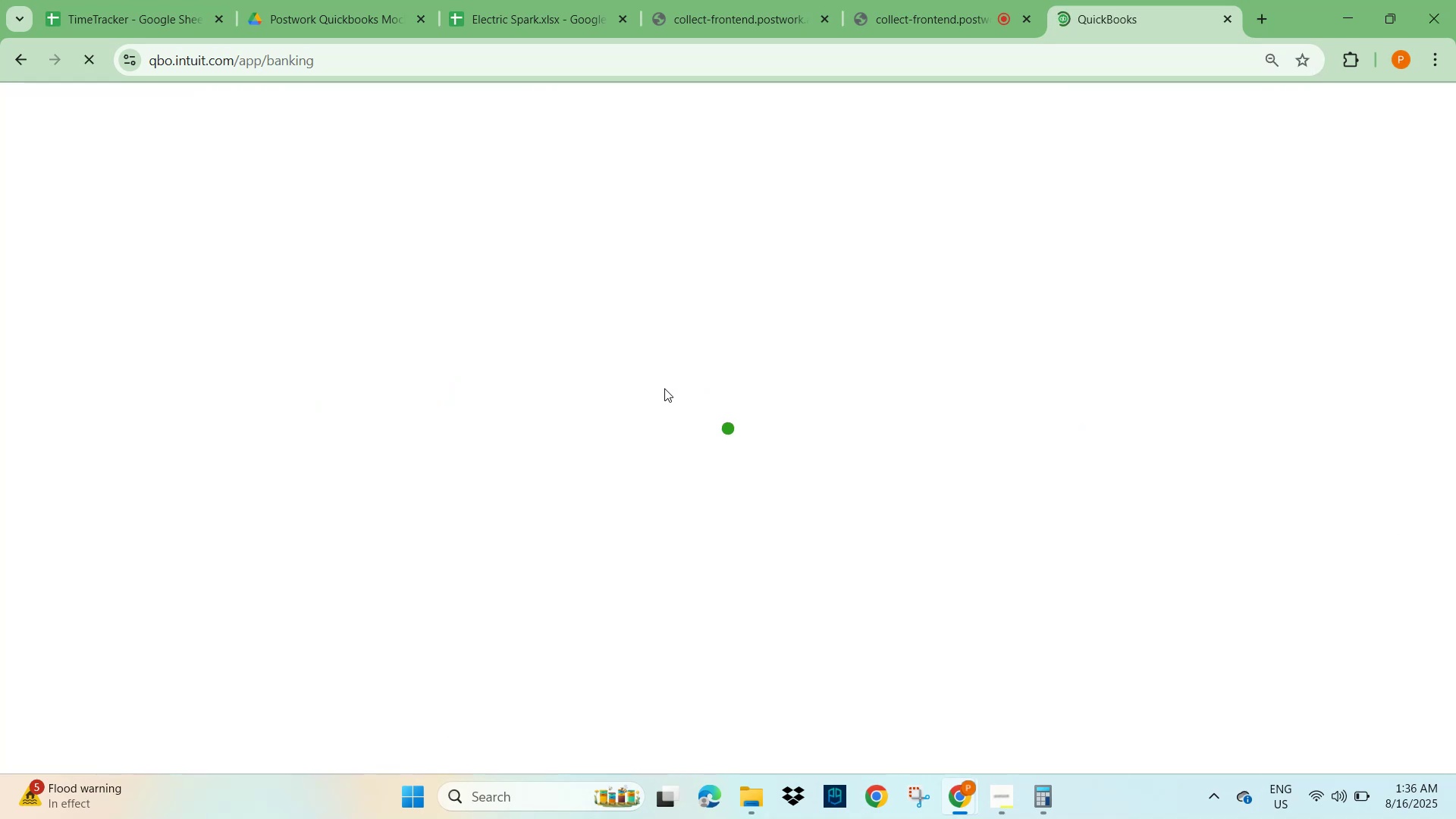 
mouse_move([589, 308])
 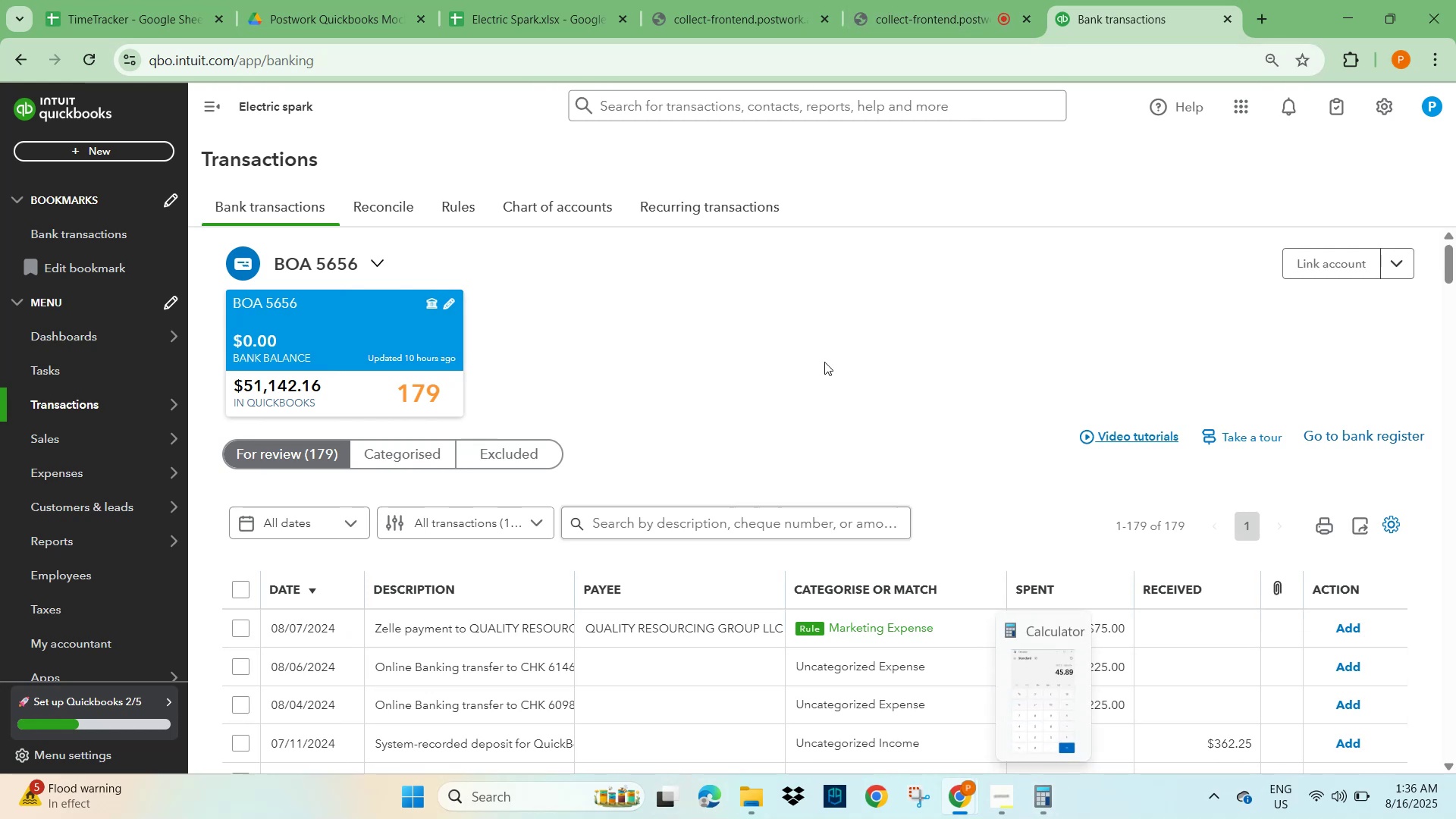 
left_click([494, 21])
 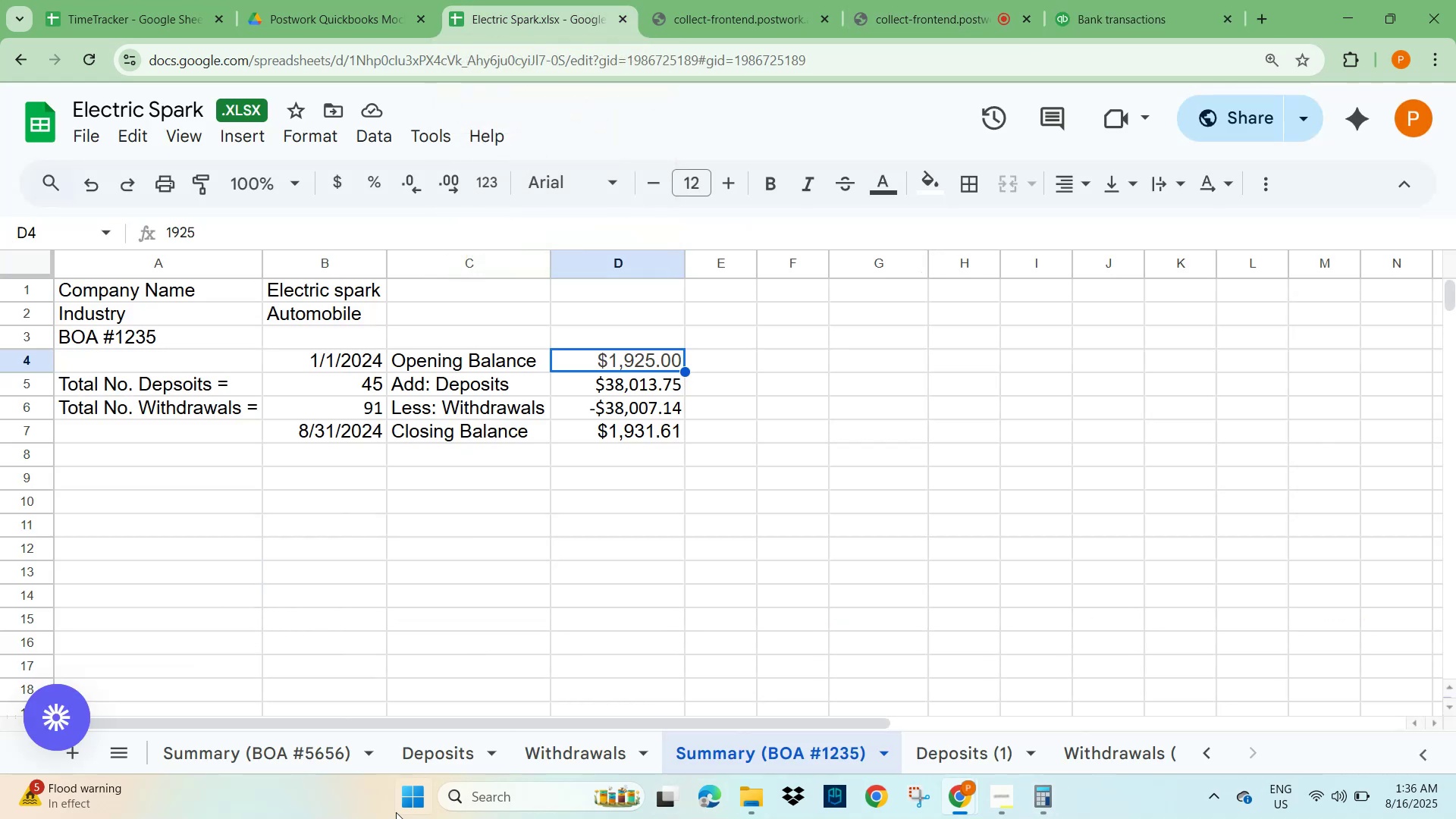 
left_click([253, 745])
 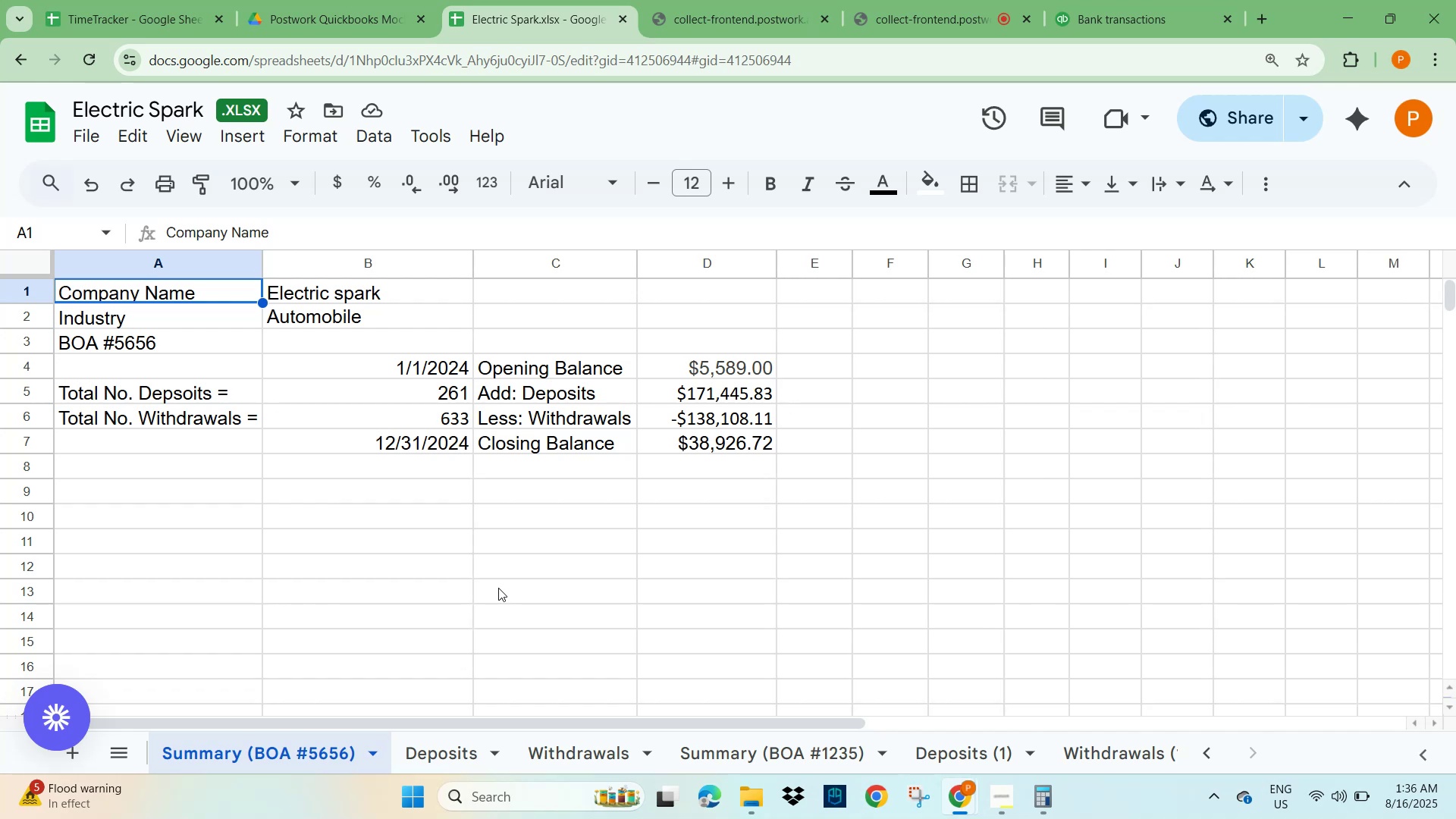 
wait(10.92)
 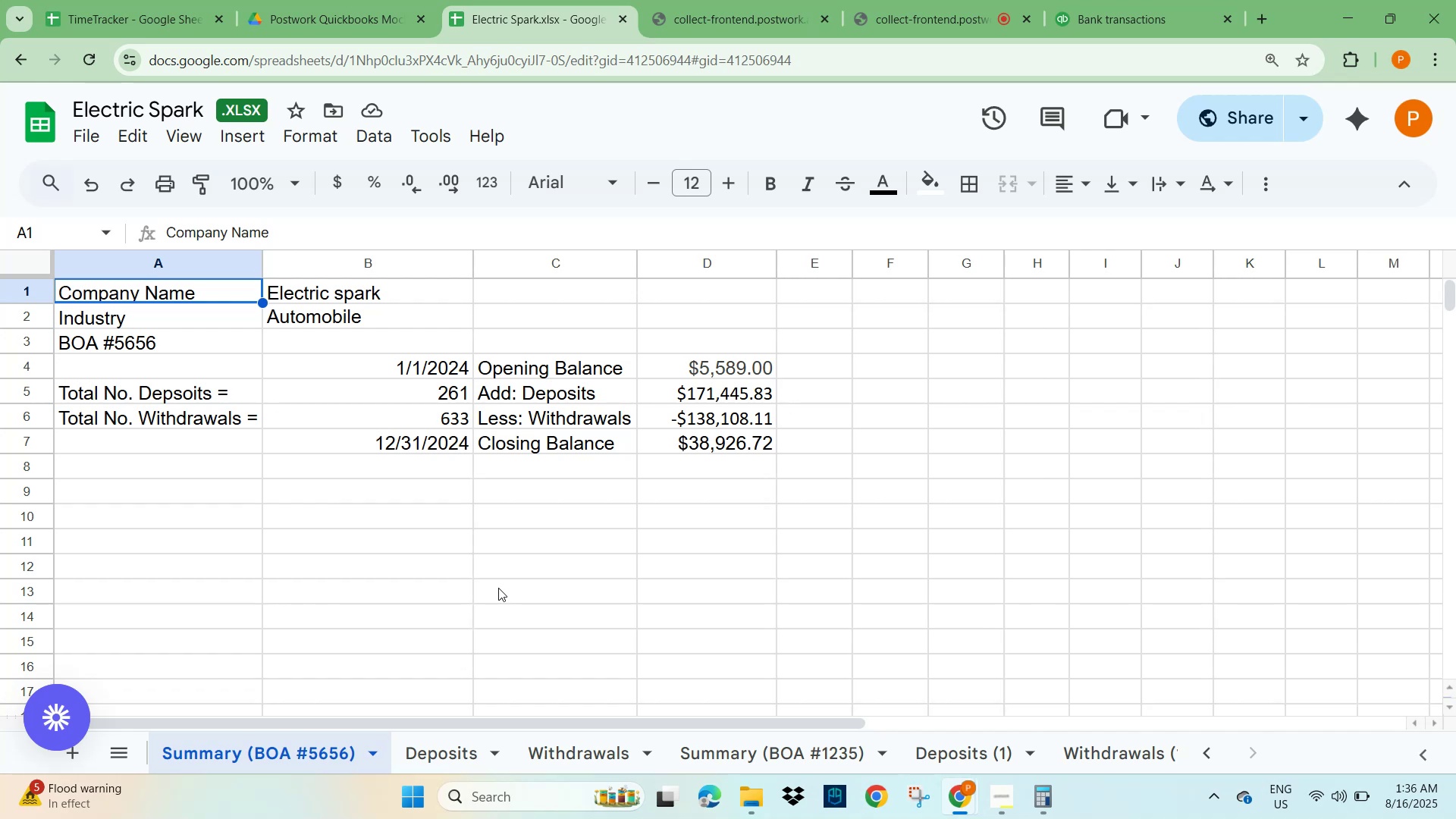 
left_click([1126, 11])
 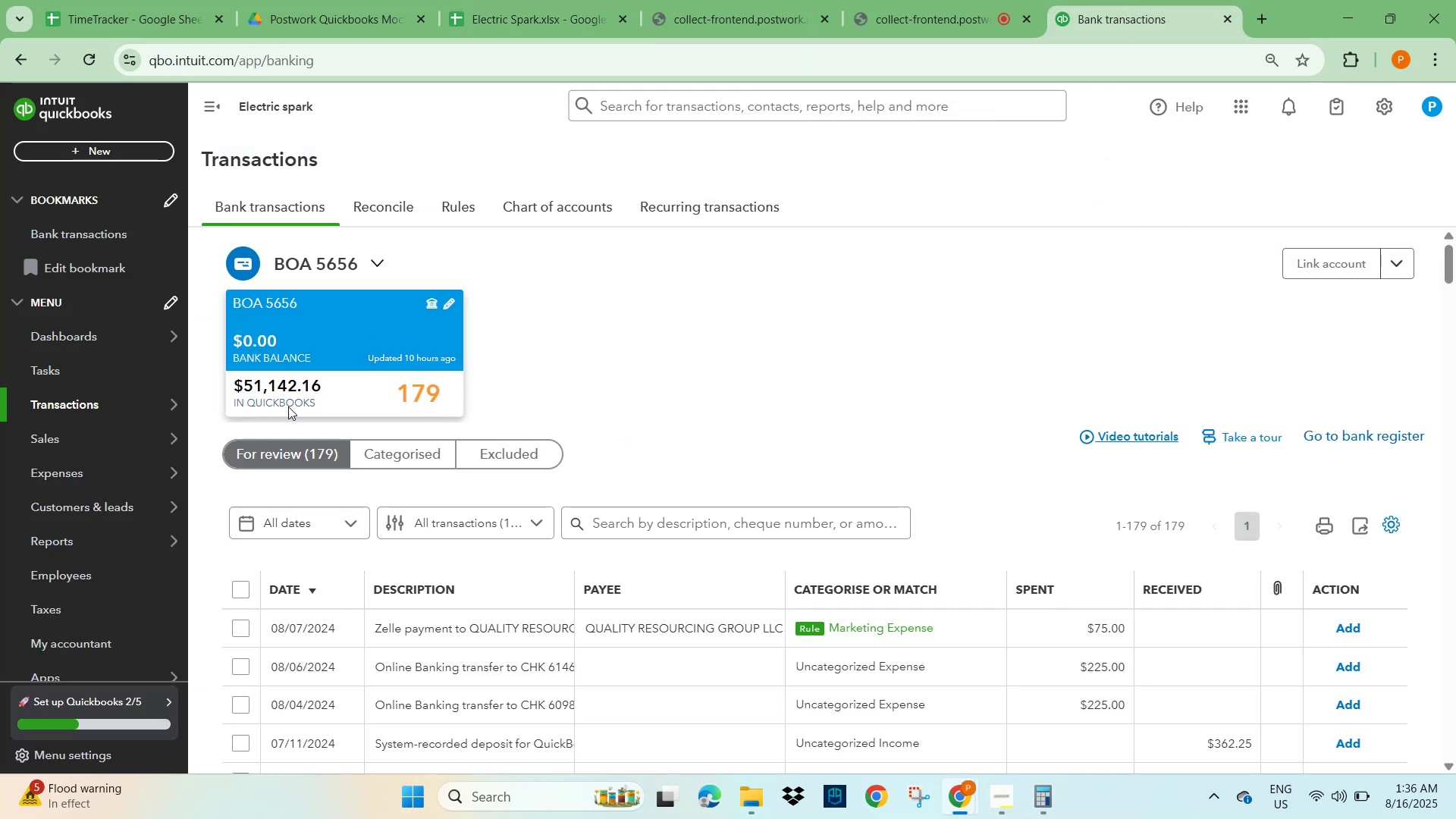 
scroll: coordinate [726, 646], scroll_direction: down, amount: 4.0
 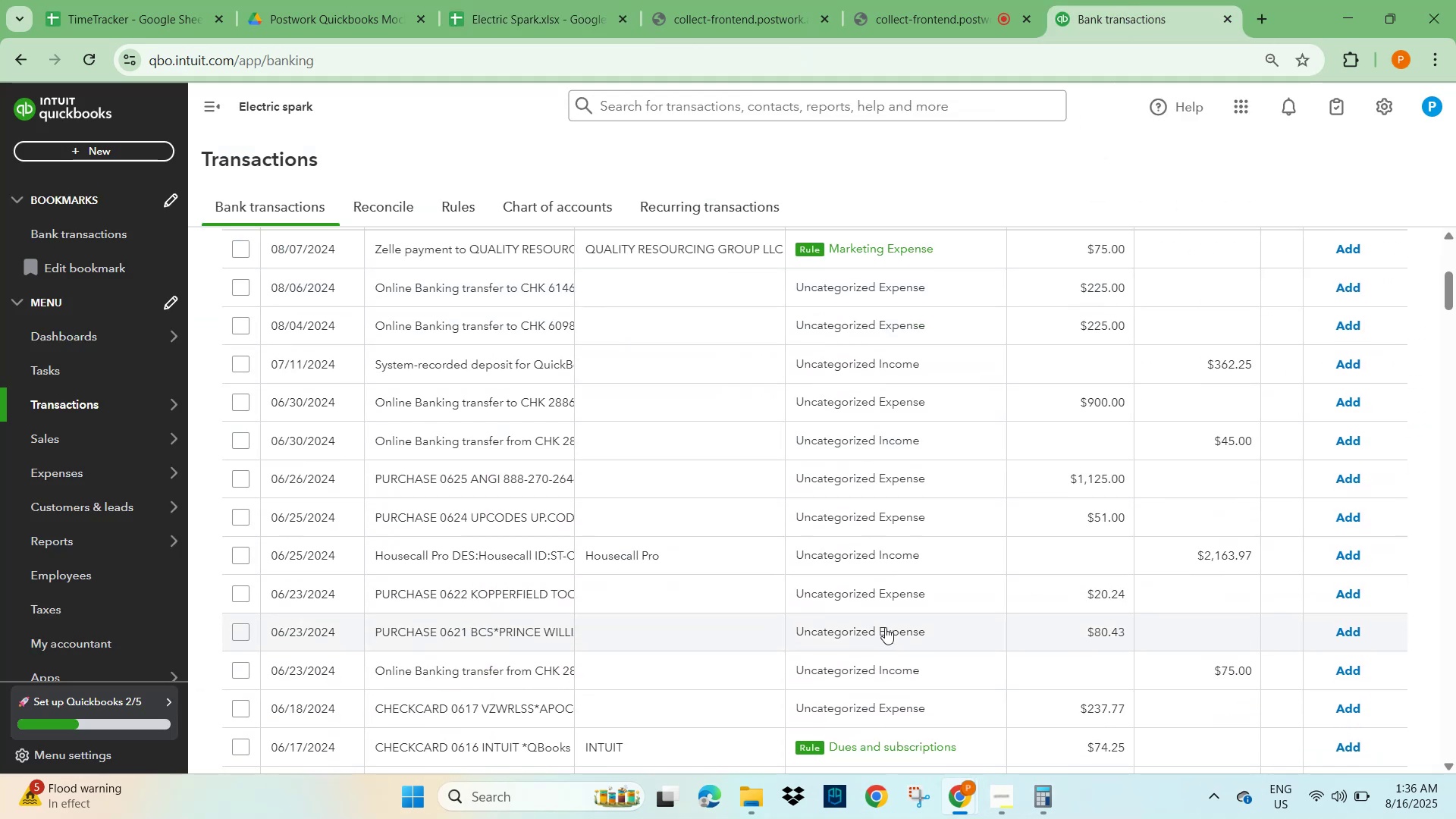 
scroll: coordinate [366, 384], scroll_direction: up, amount: 3.0
 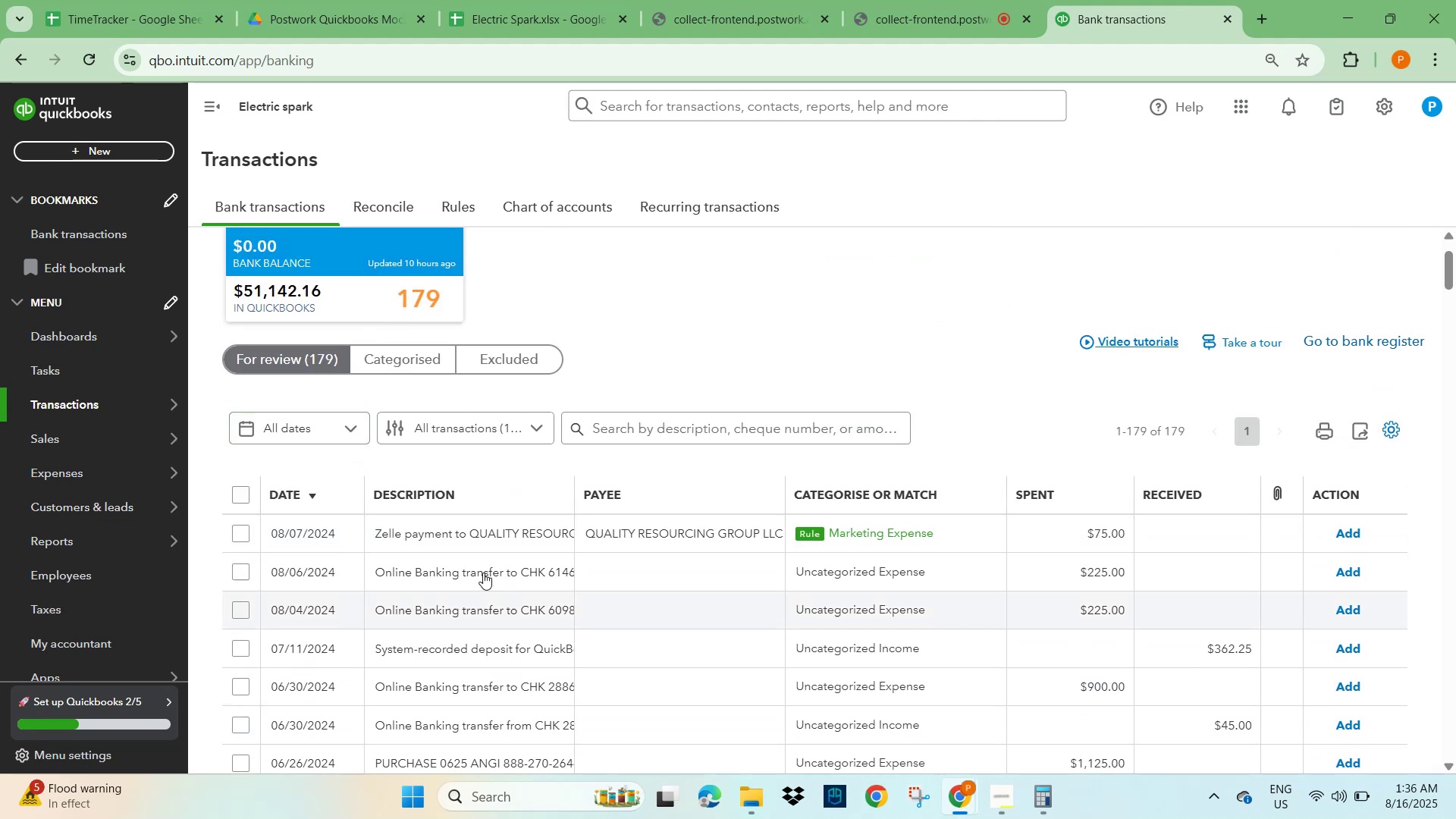 
left_click([235, 534])
 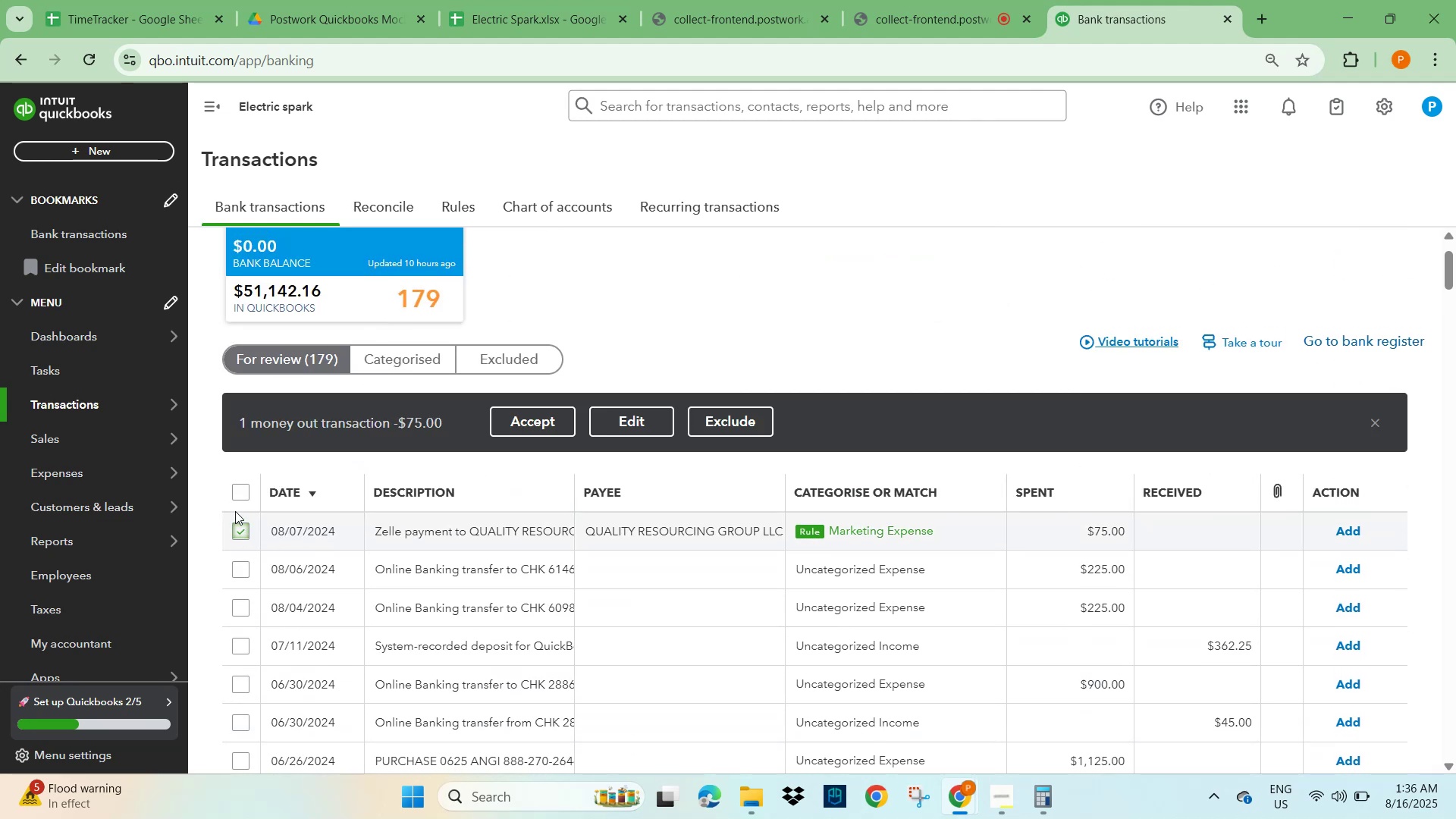 
left_click([235, 487])
 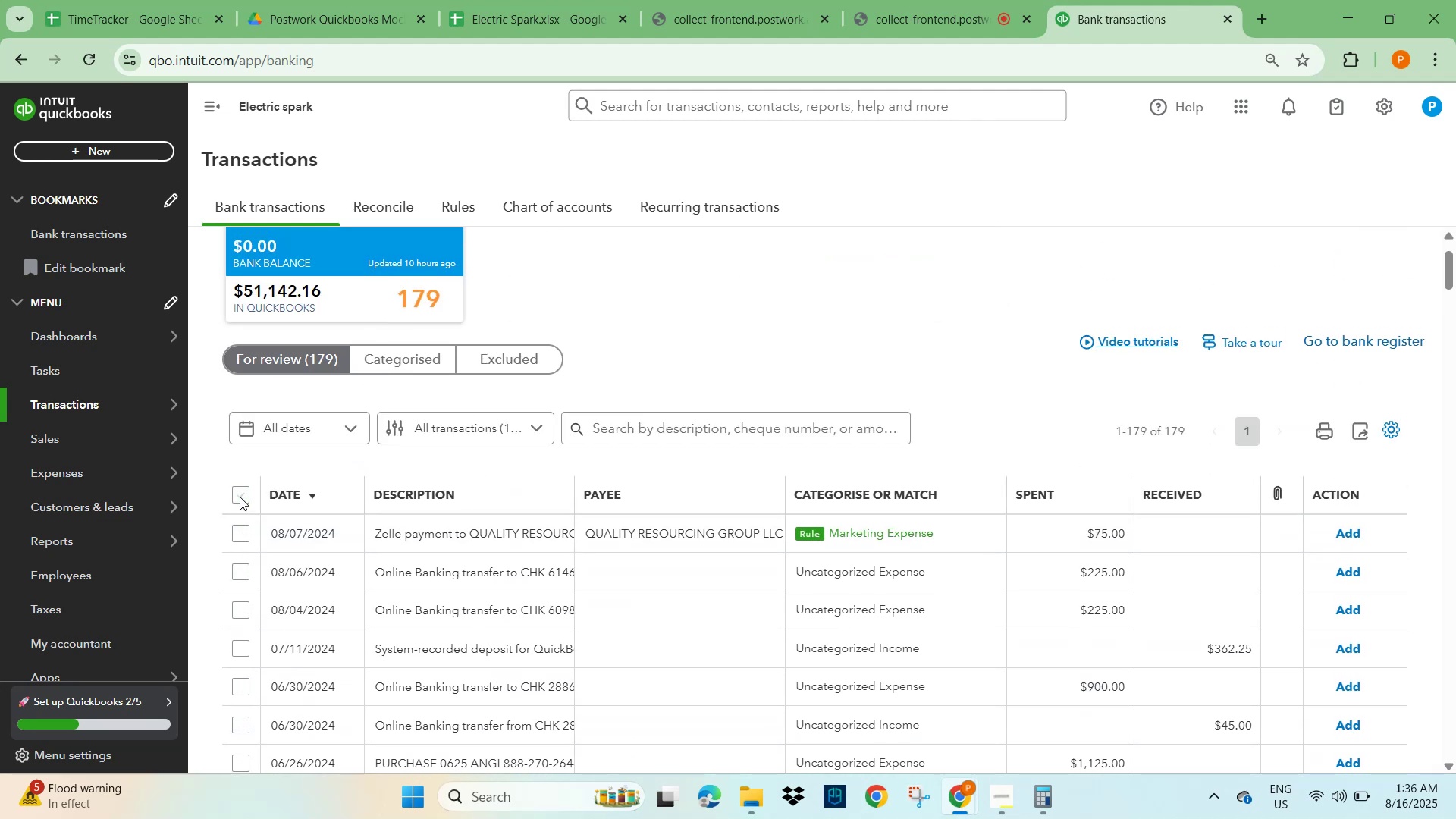 
left_click([240, 497])
 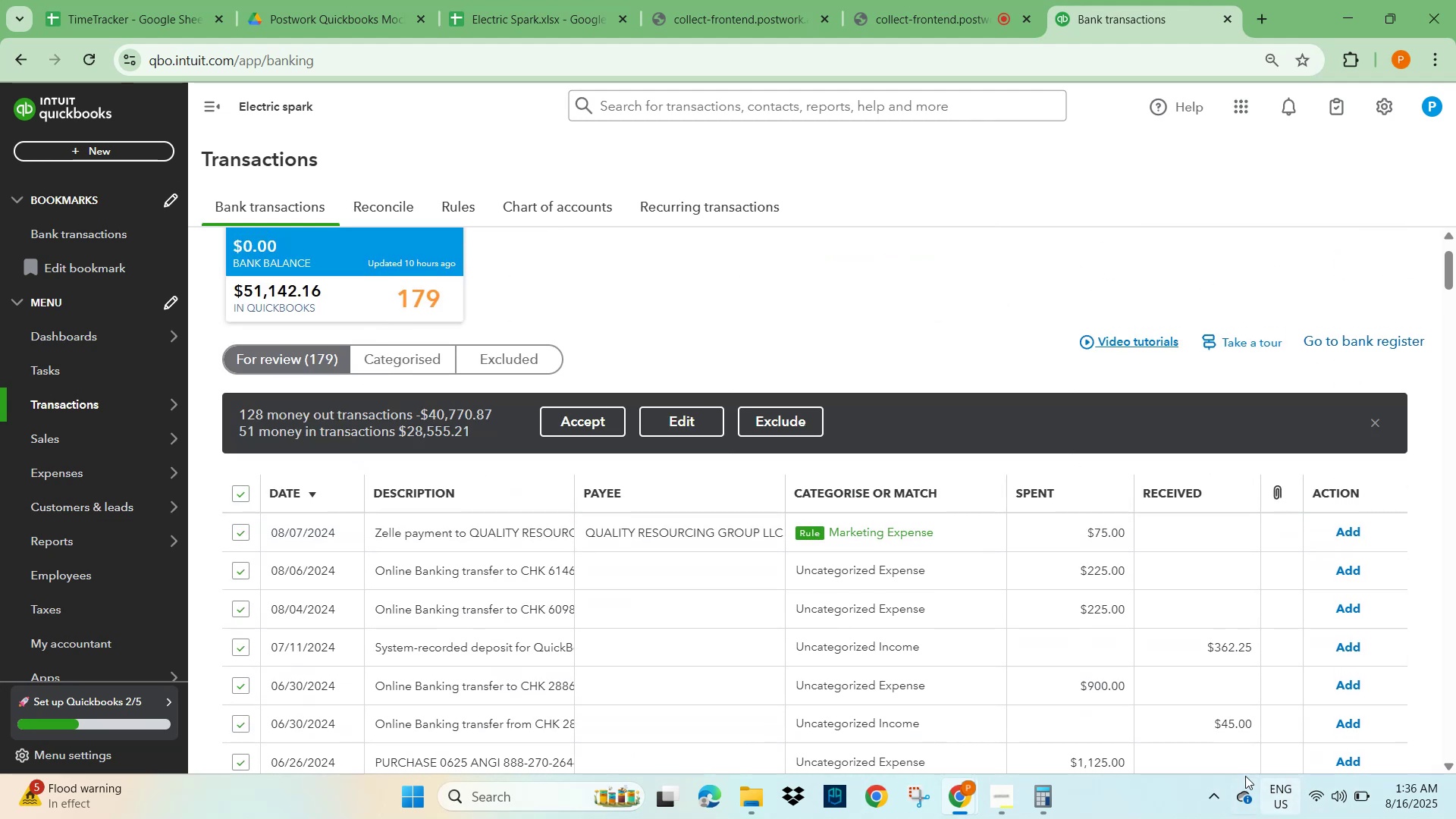 
left_click([1034, 795])
 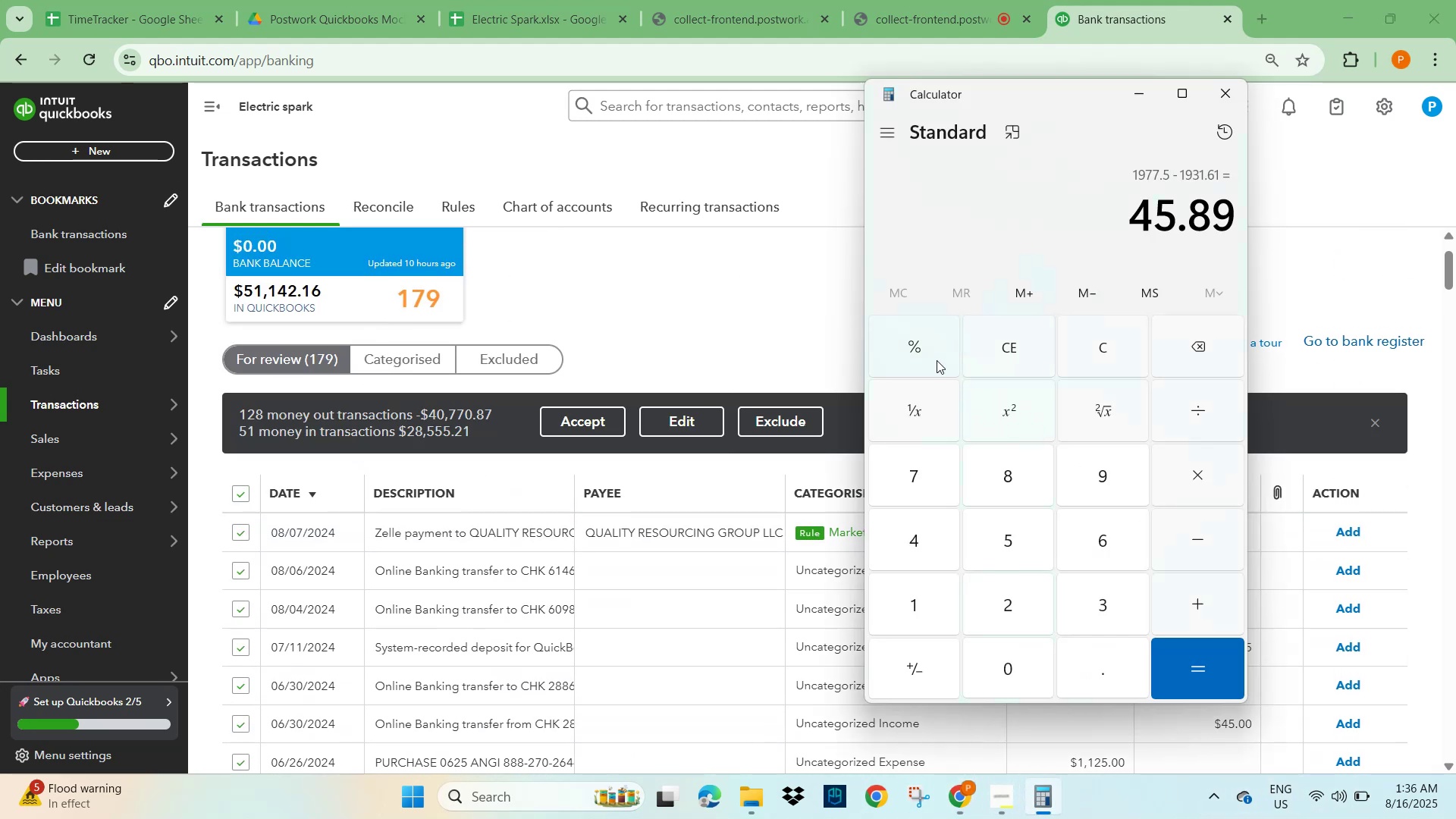 
left_click([987, 354])
 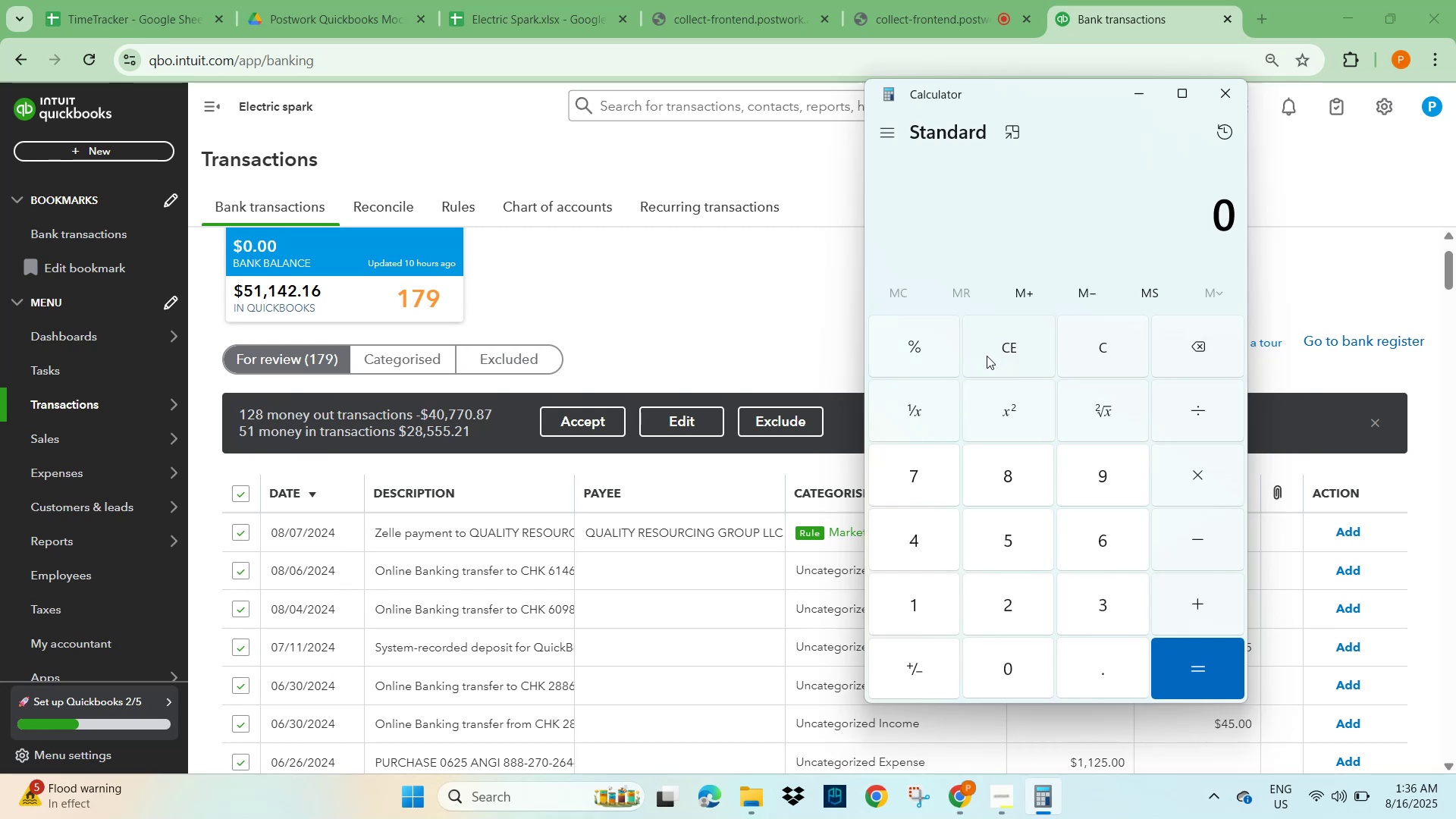 
key(Numpad5)
 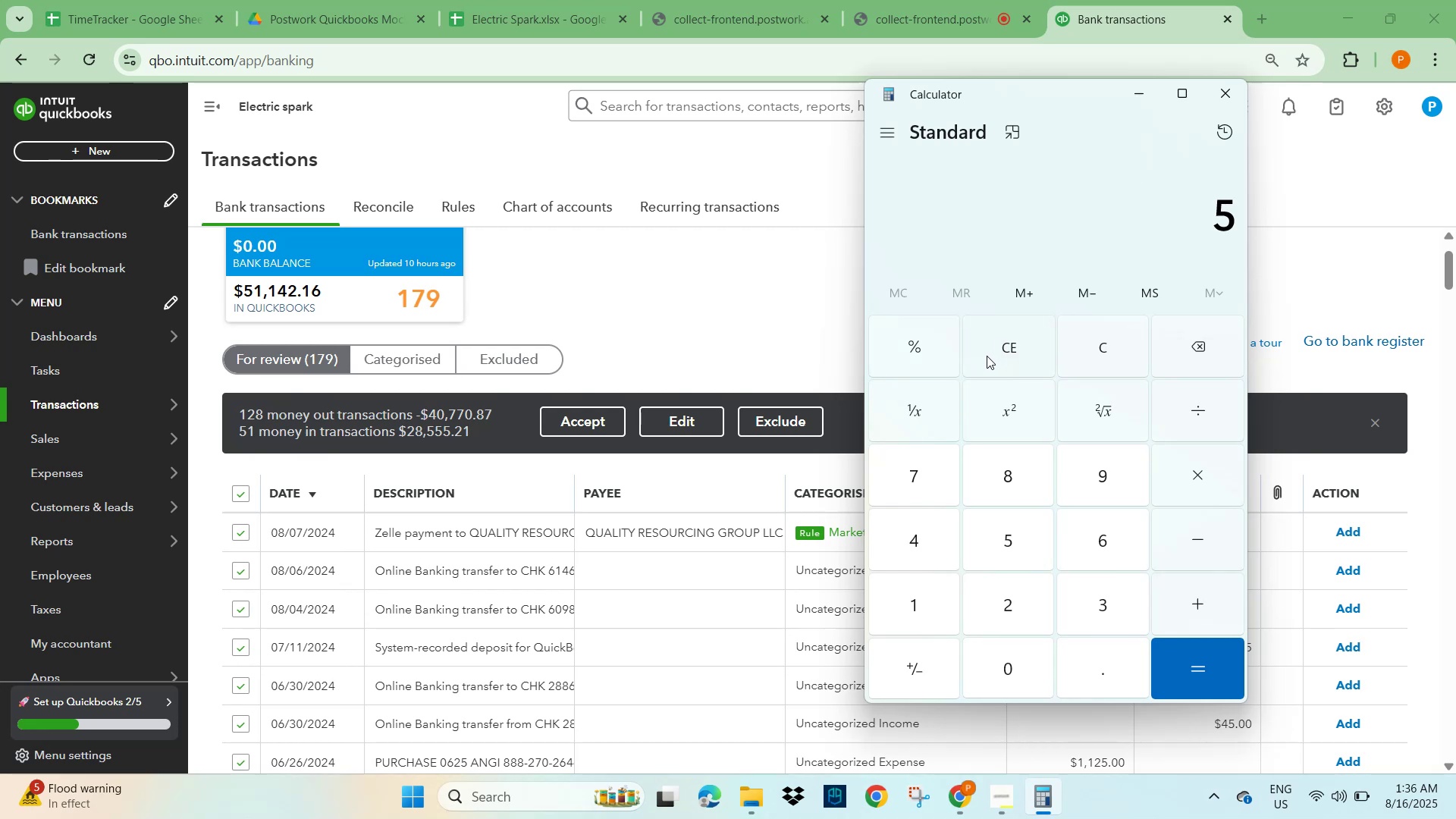 
key(Numpad1)
 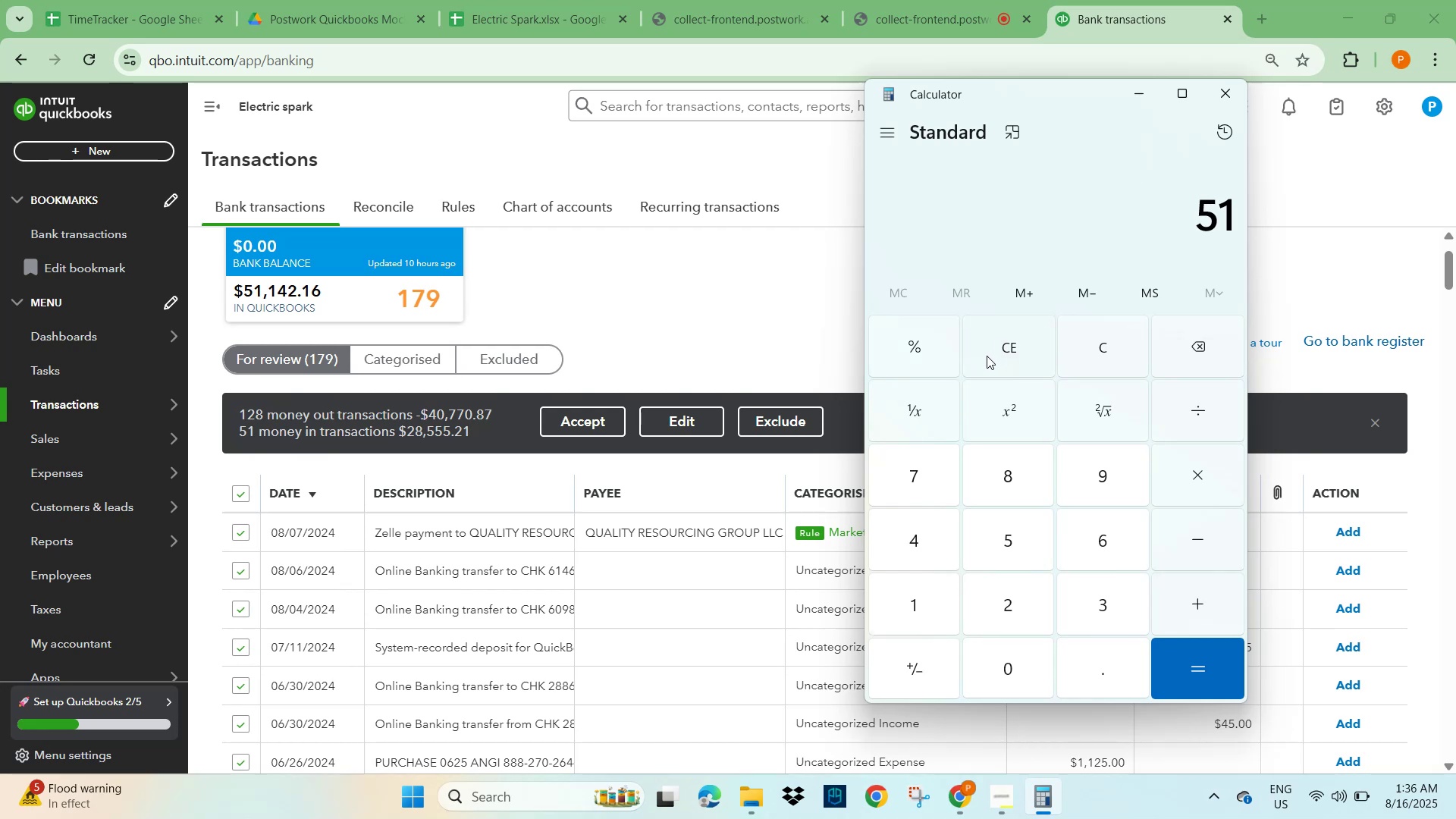 
key(Numpad1)
 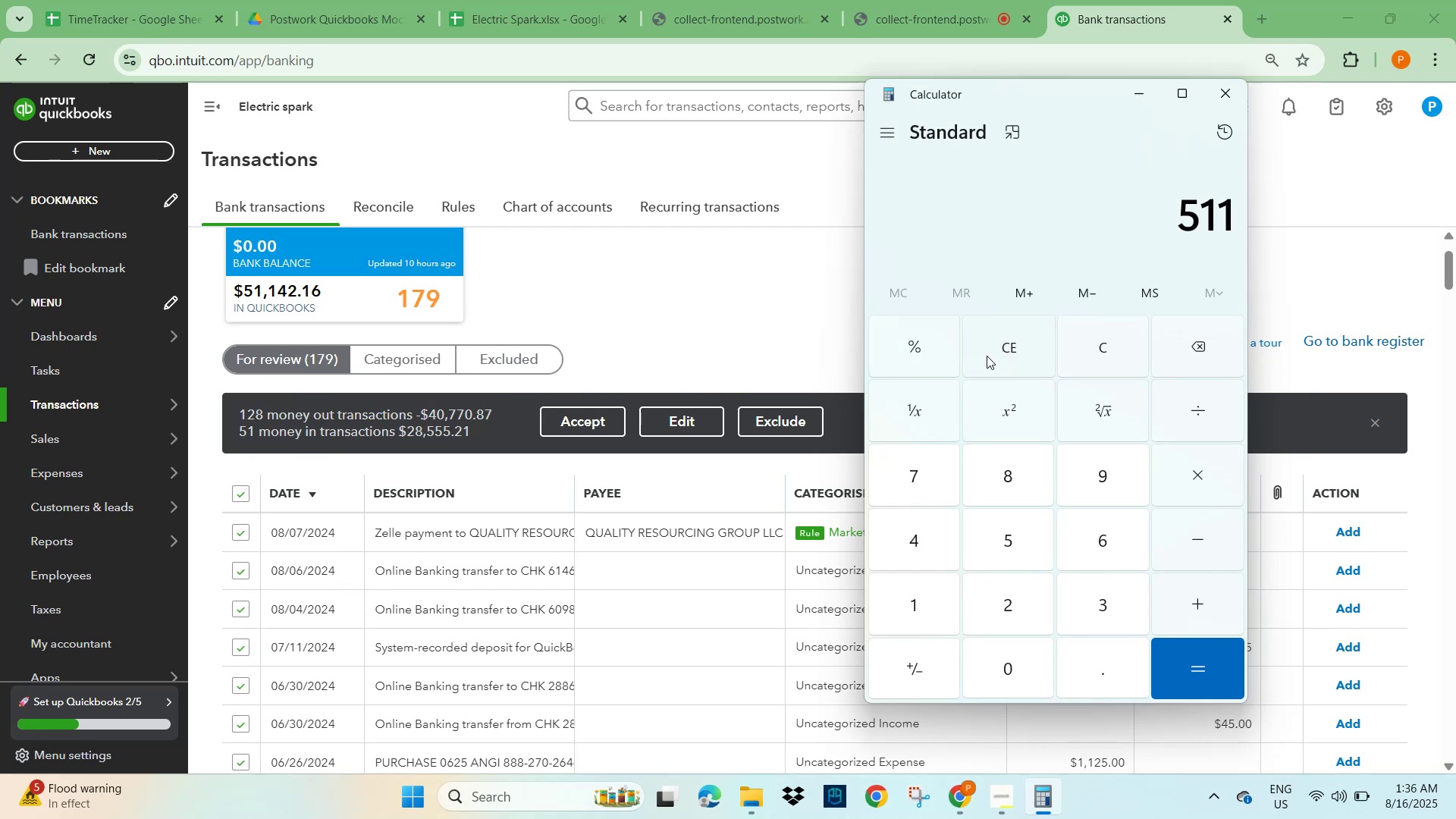 
key(Numpad4)
 